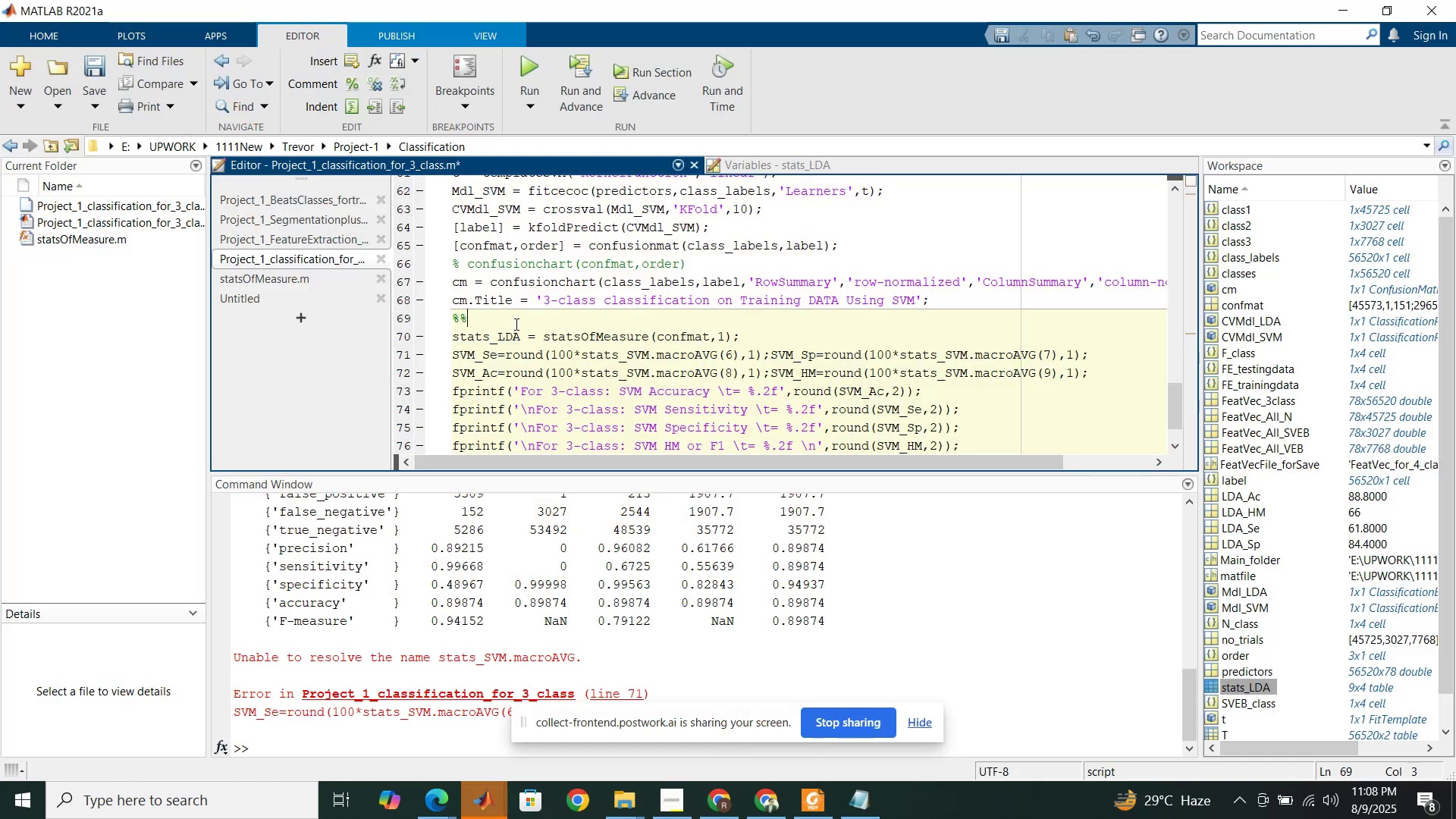 
left_click_drag(start_coordinate=[519, 336], to_coordinate=[500, 335])
 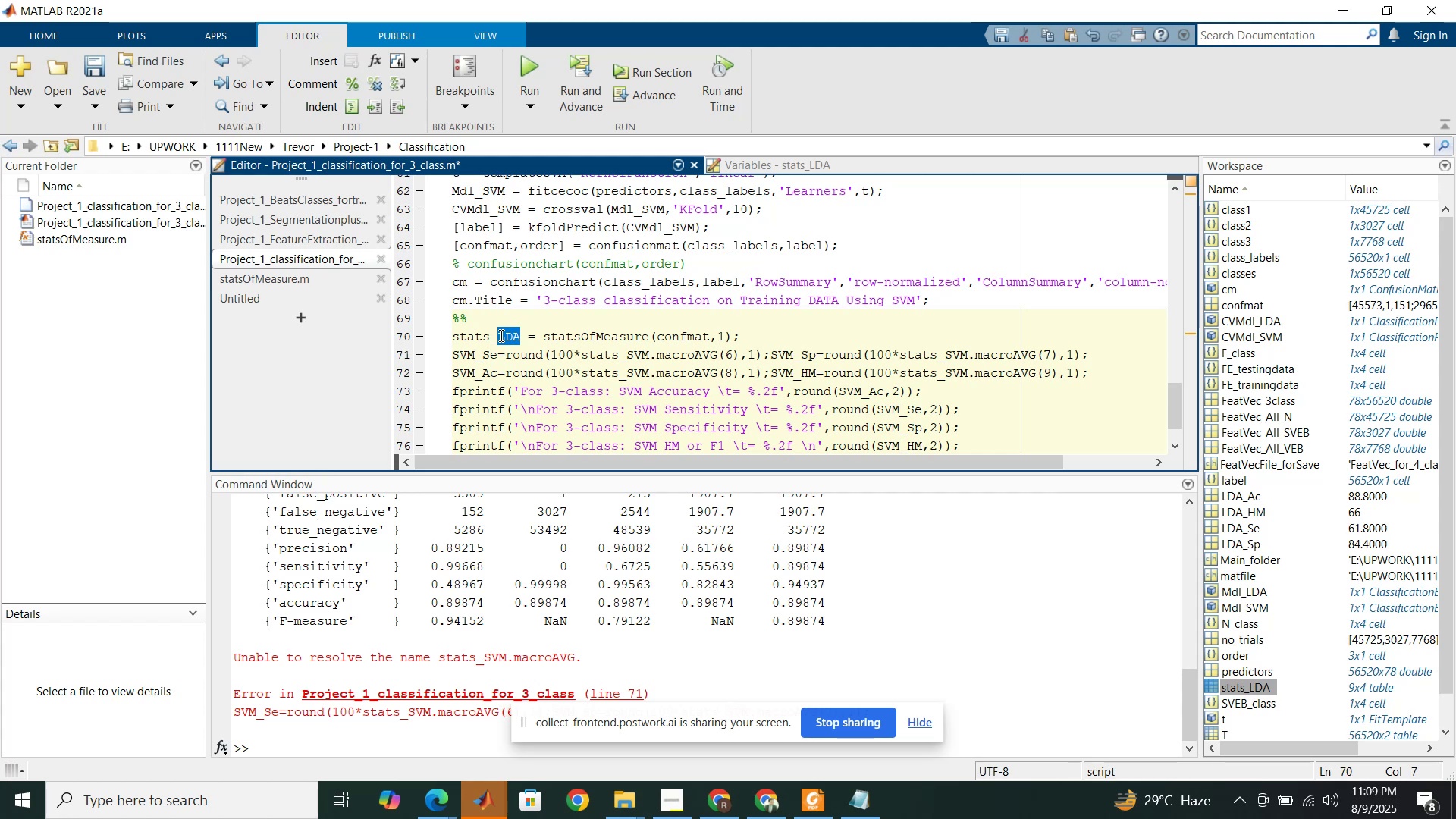 
type(SVM)
 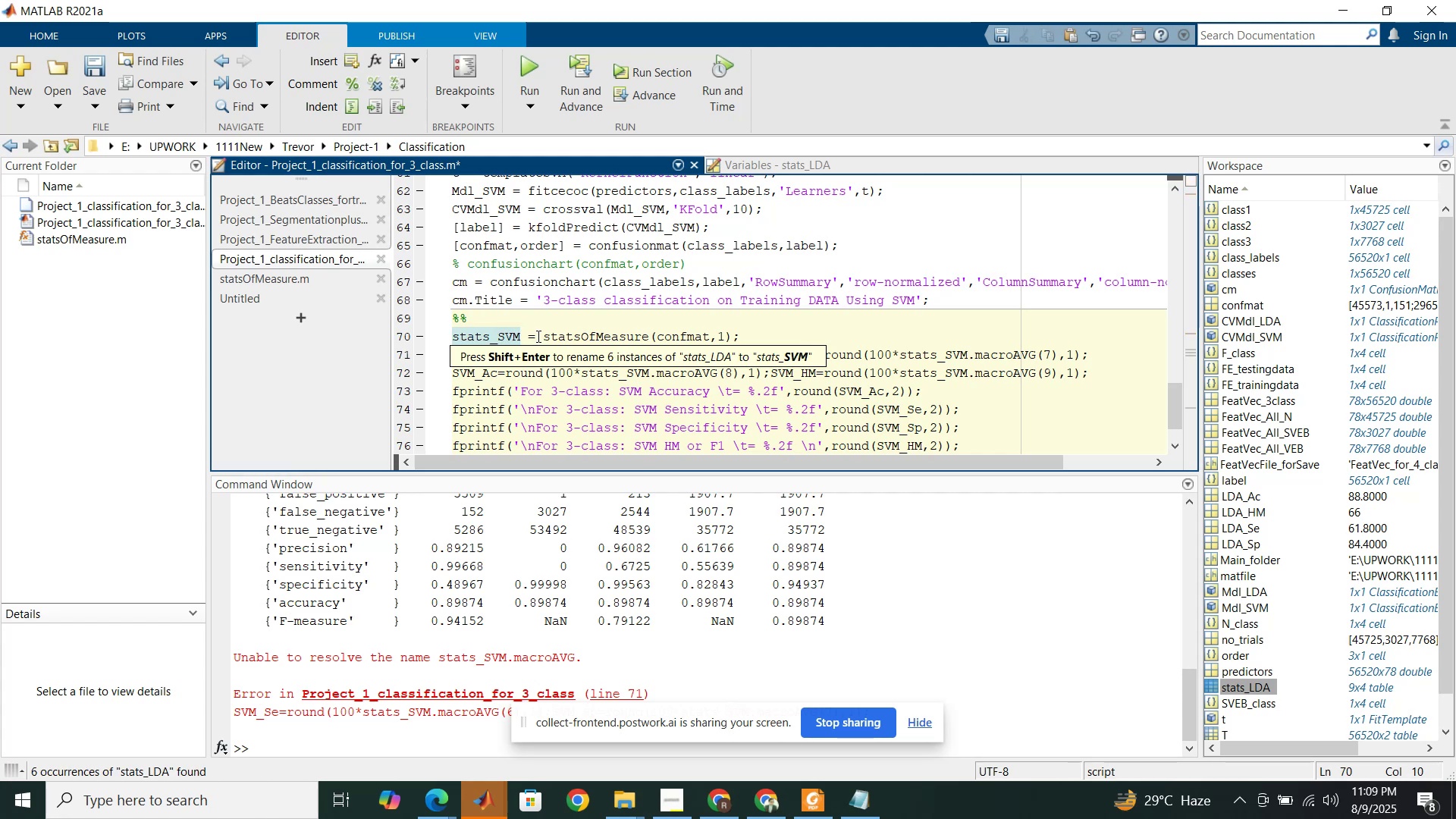 
left_click([537, 336])
 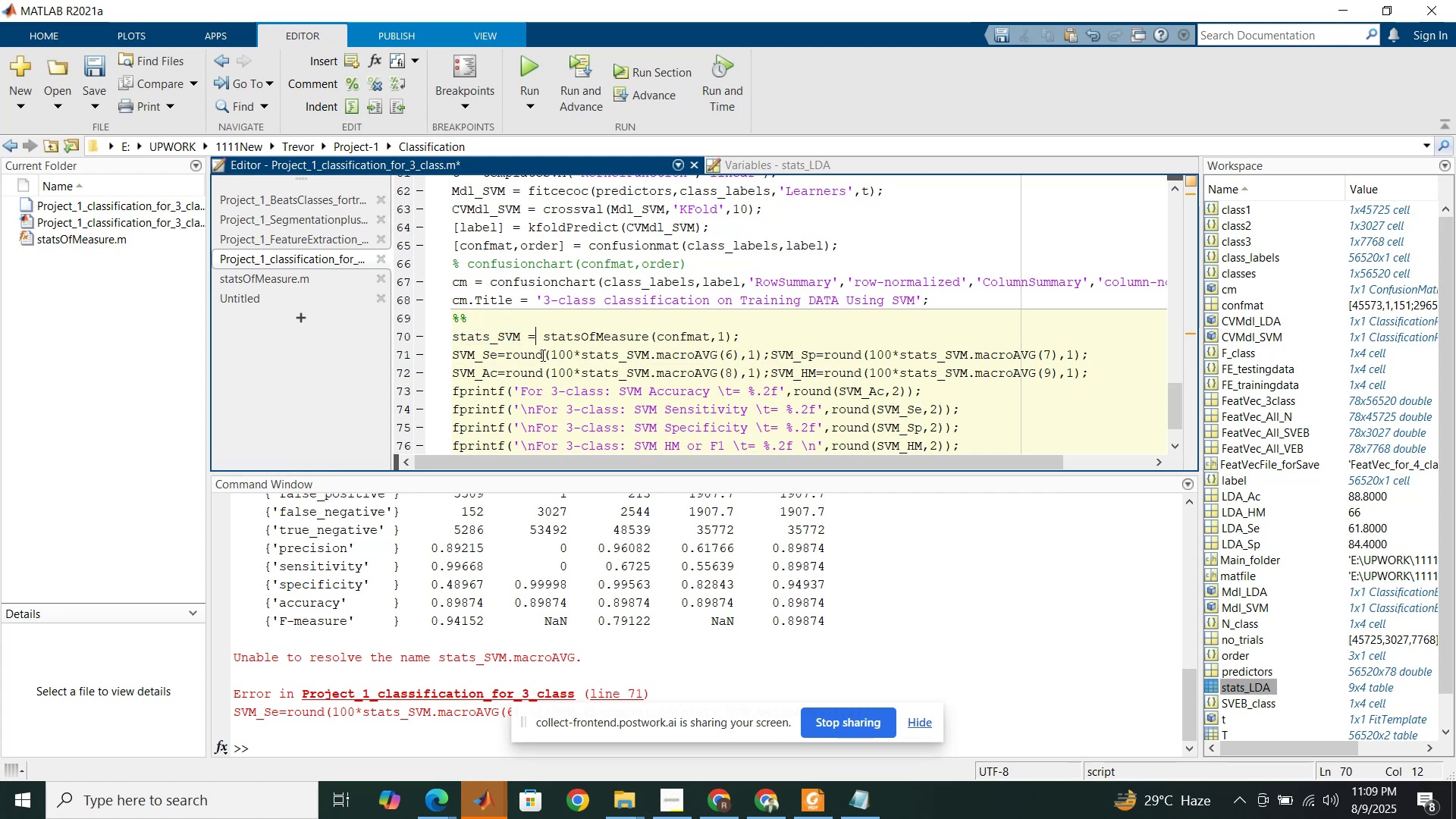 
hold_key(key=ControlLeft, duration=0.87)
 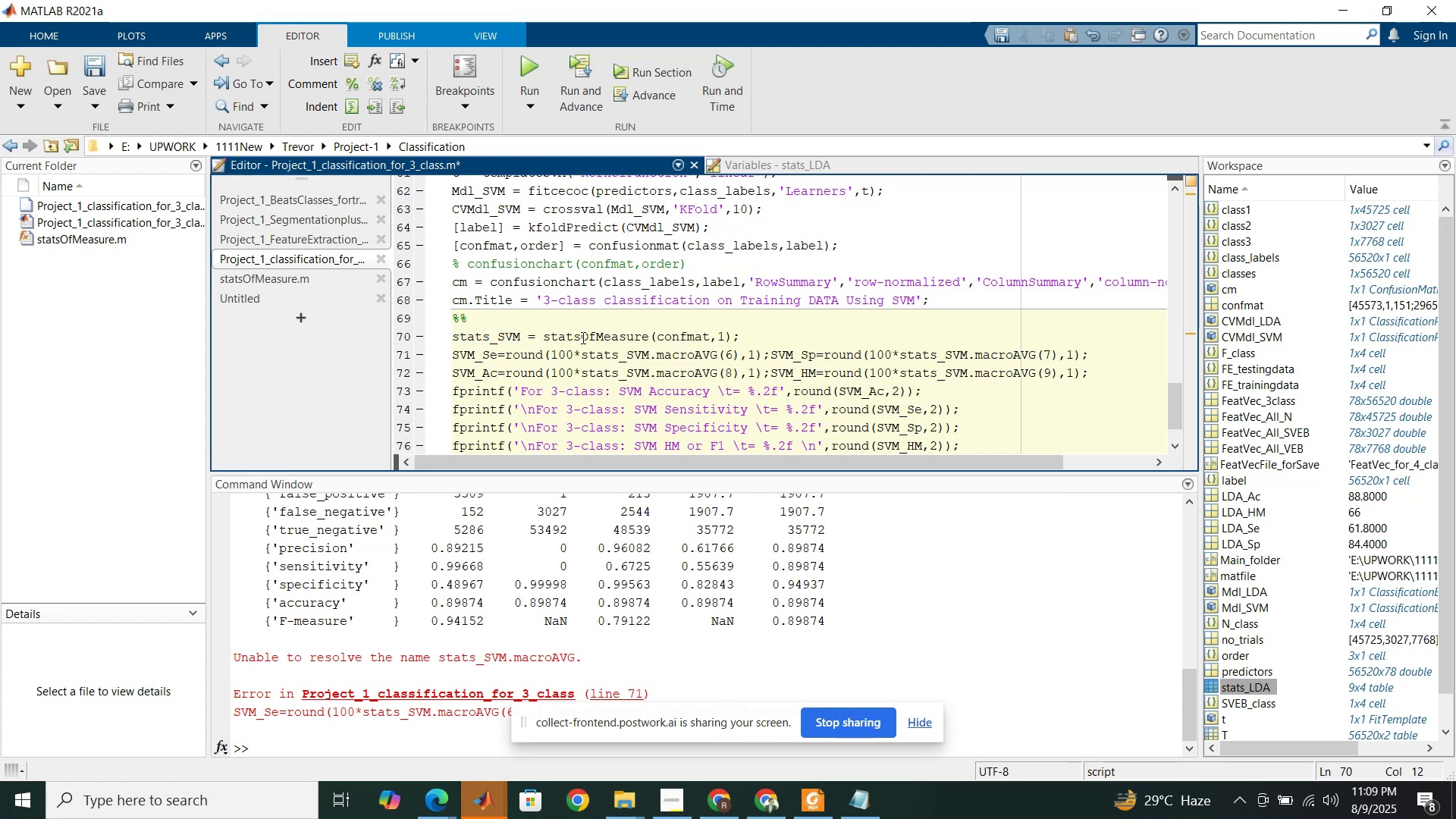 
left_click([582, 337])
 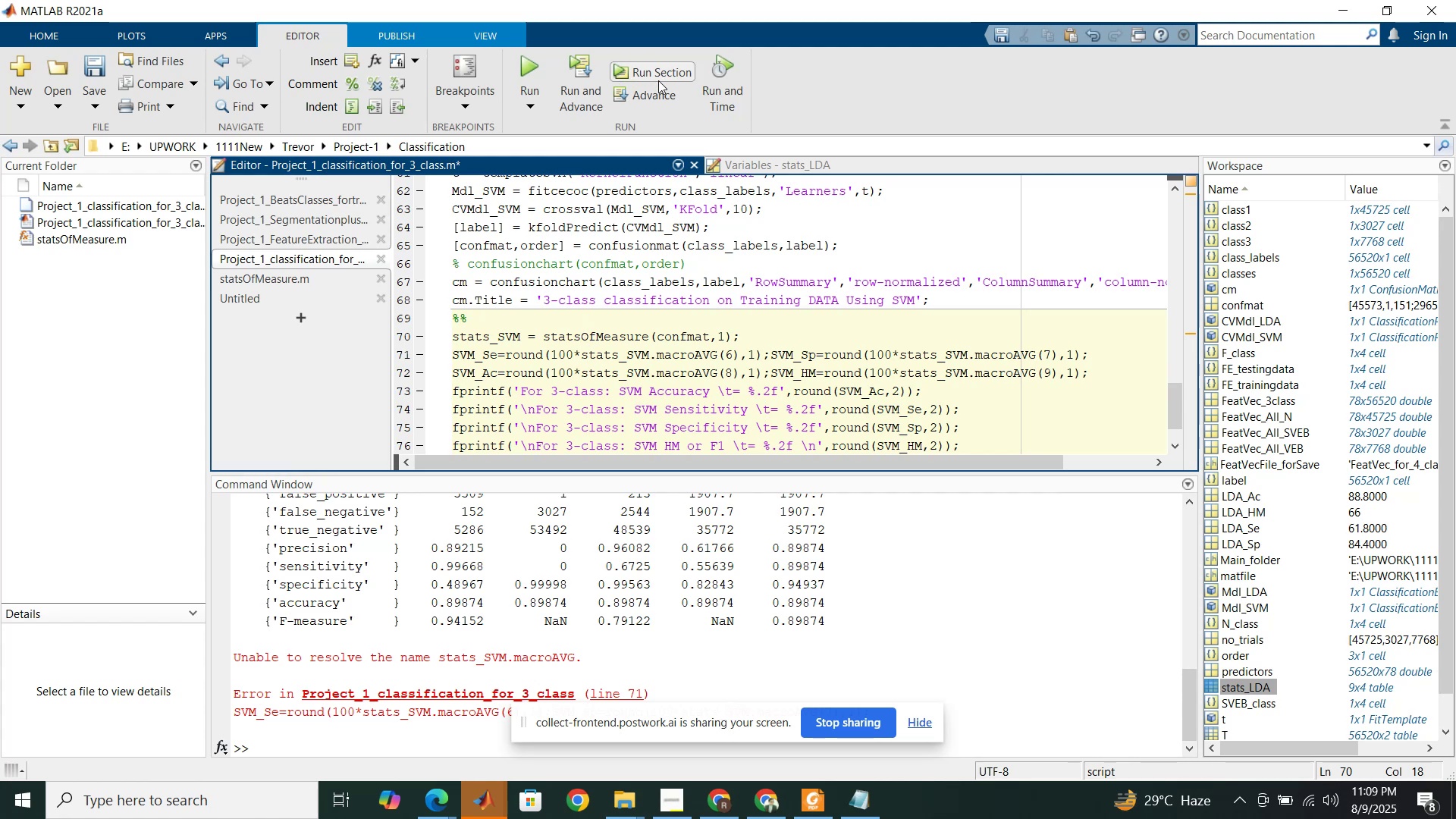 
left_click([659, 77])
 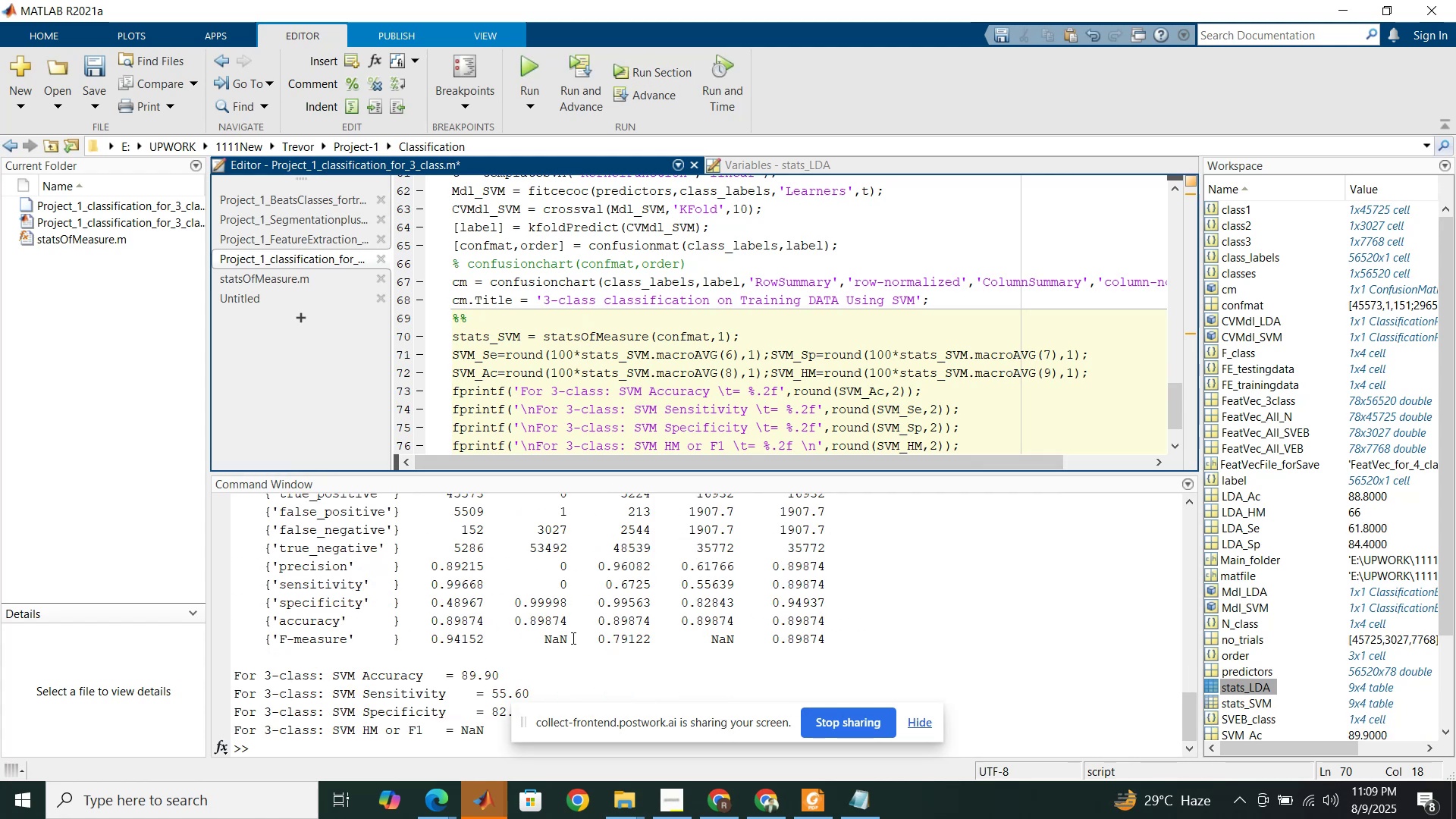 
wait(6.28)
 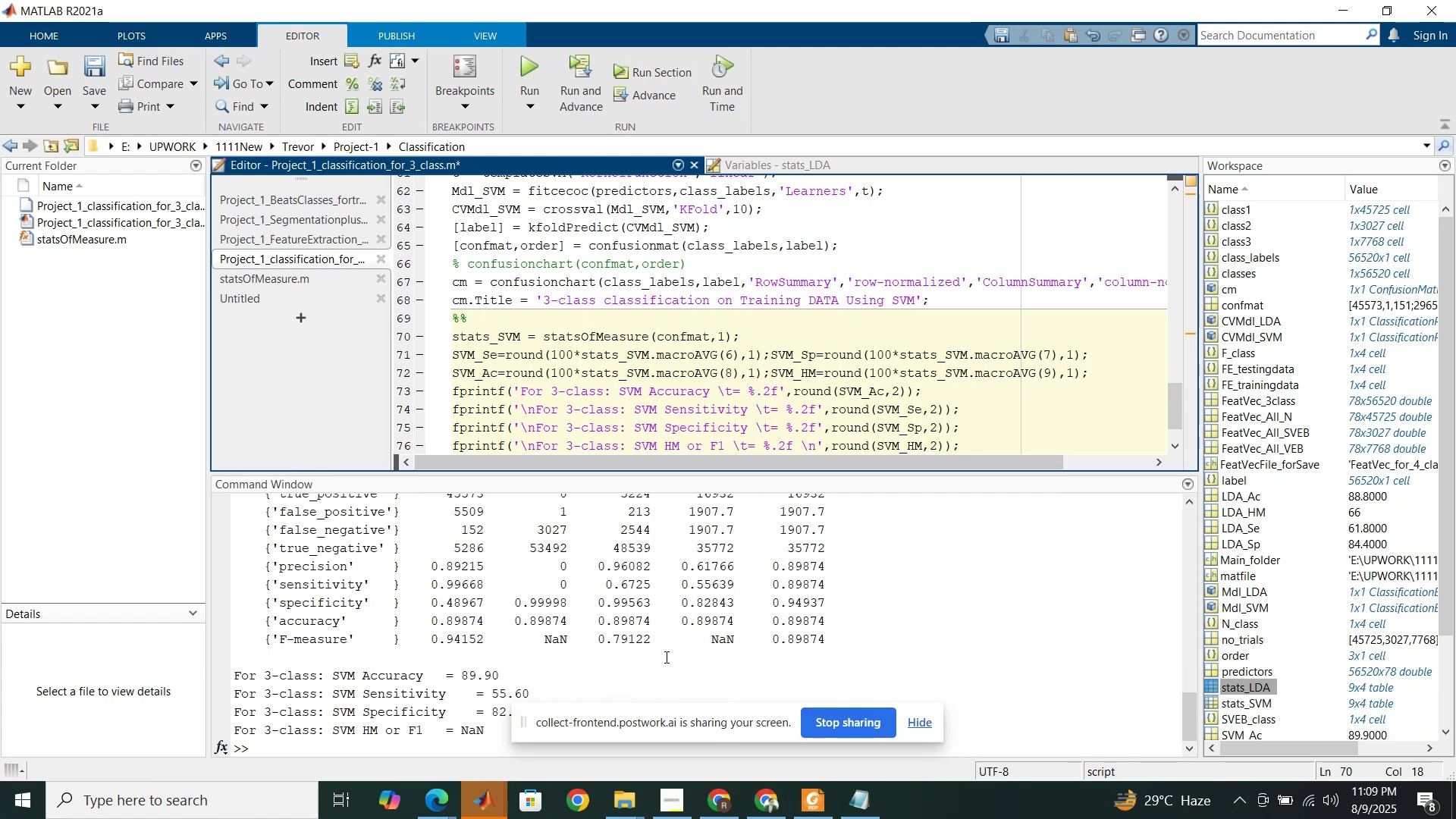 
scroll: coordinate [601, 630], scroll_direction: up, amount: 2.0
 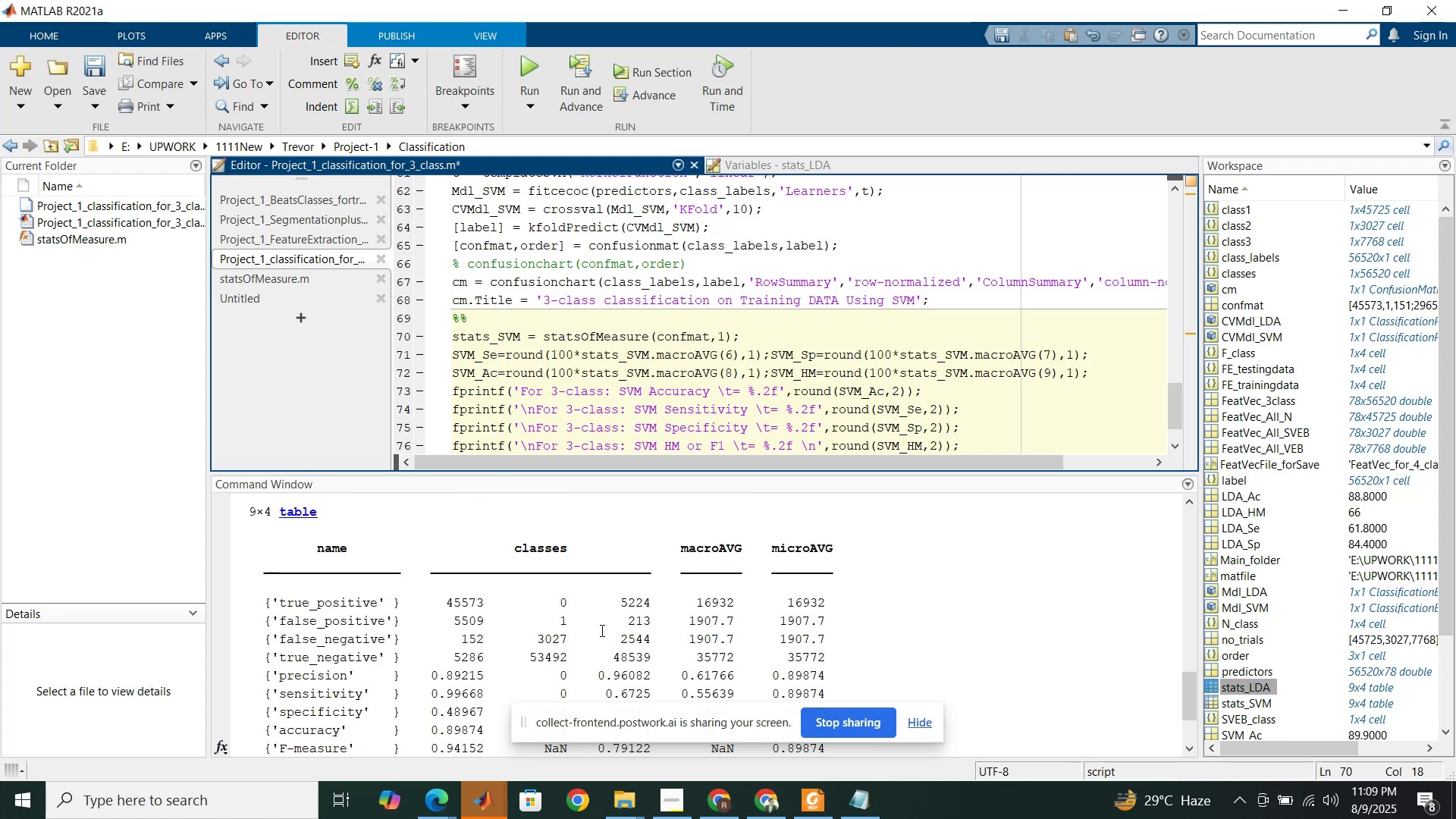 
scroll: coordinate [601, 630], scroll_direction: down, amount: 1.0
 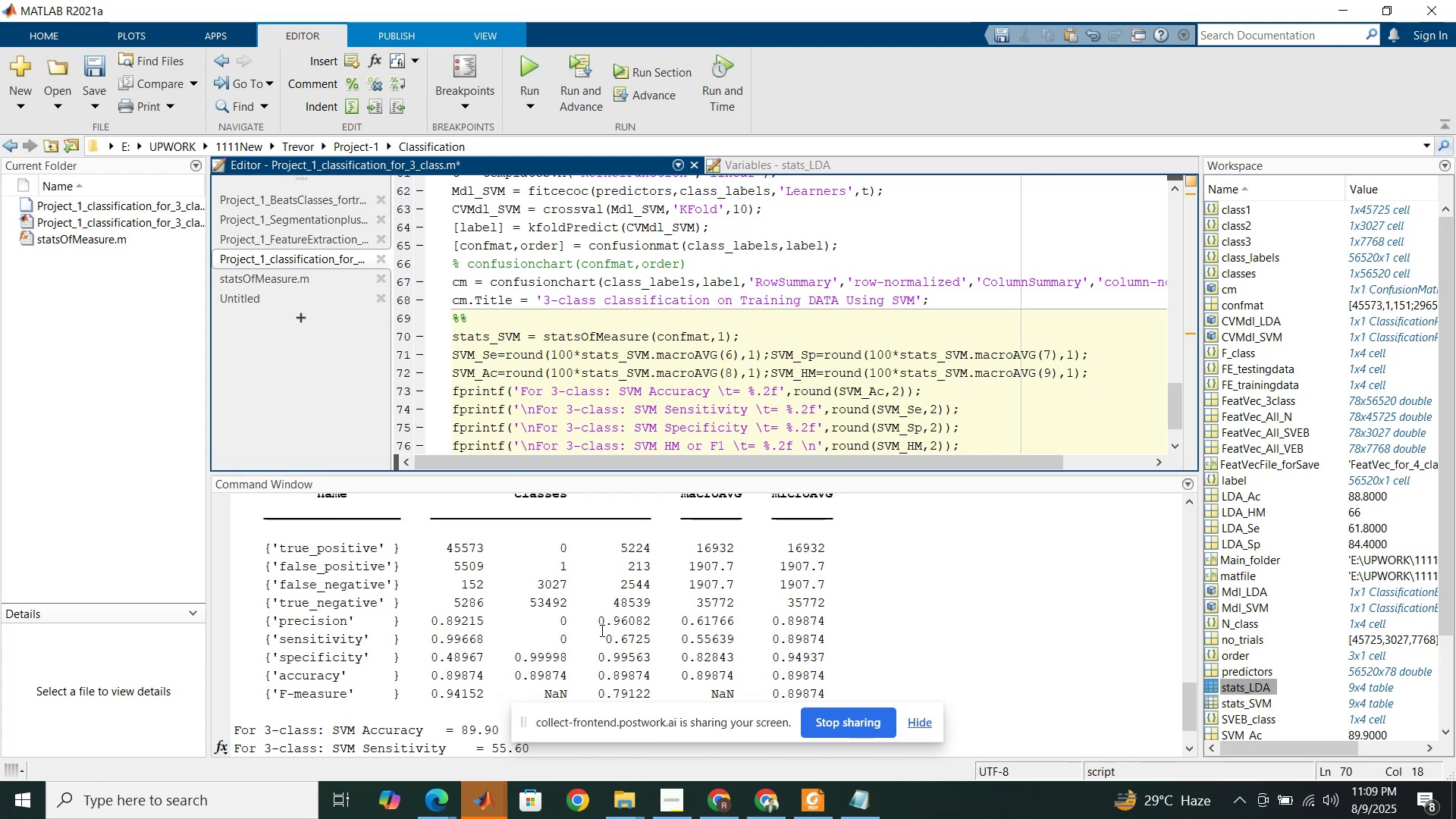 
wait(21.36)
 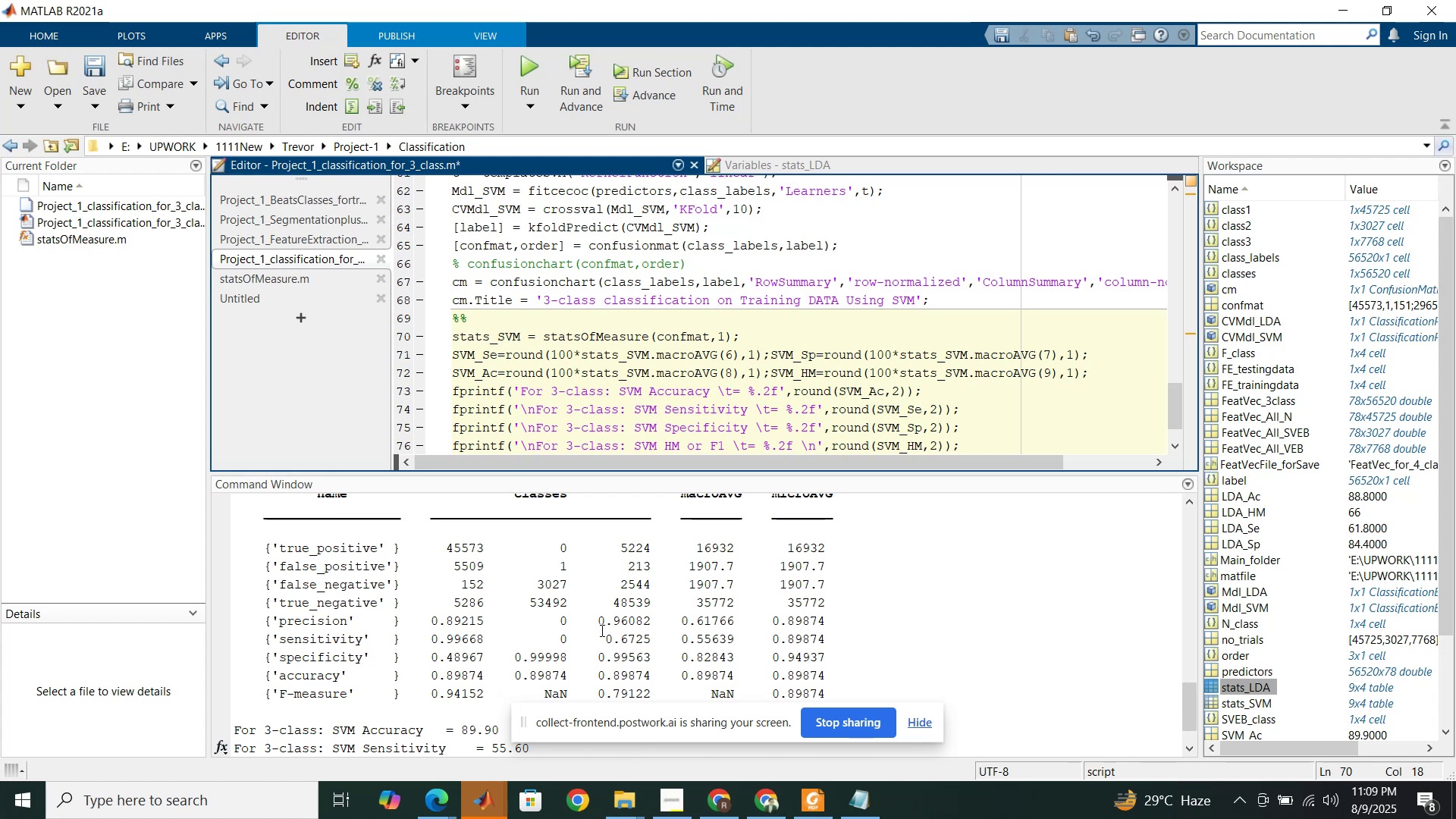 
scroll: coordinate [601, 629], scroll_direction: down, amount: 2.0
 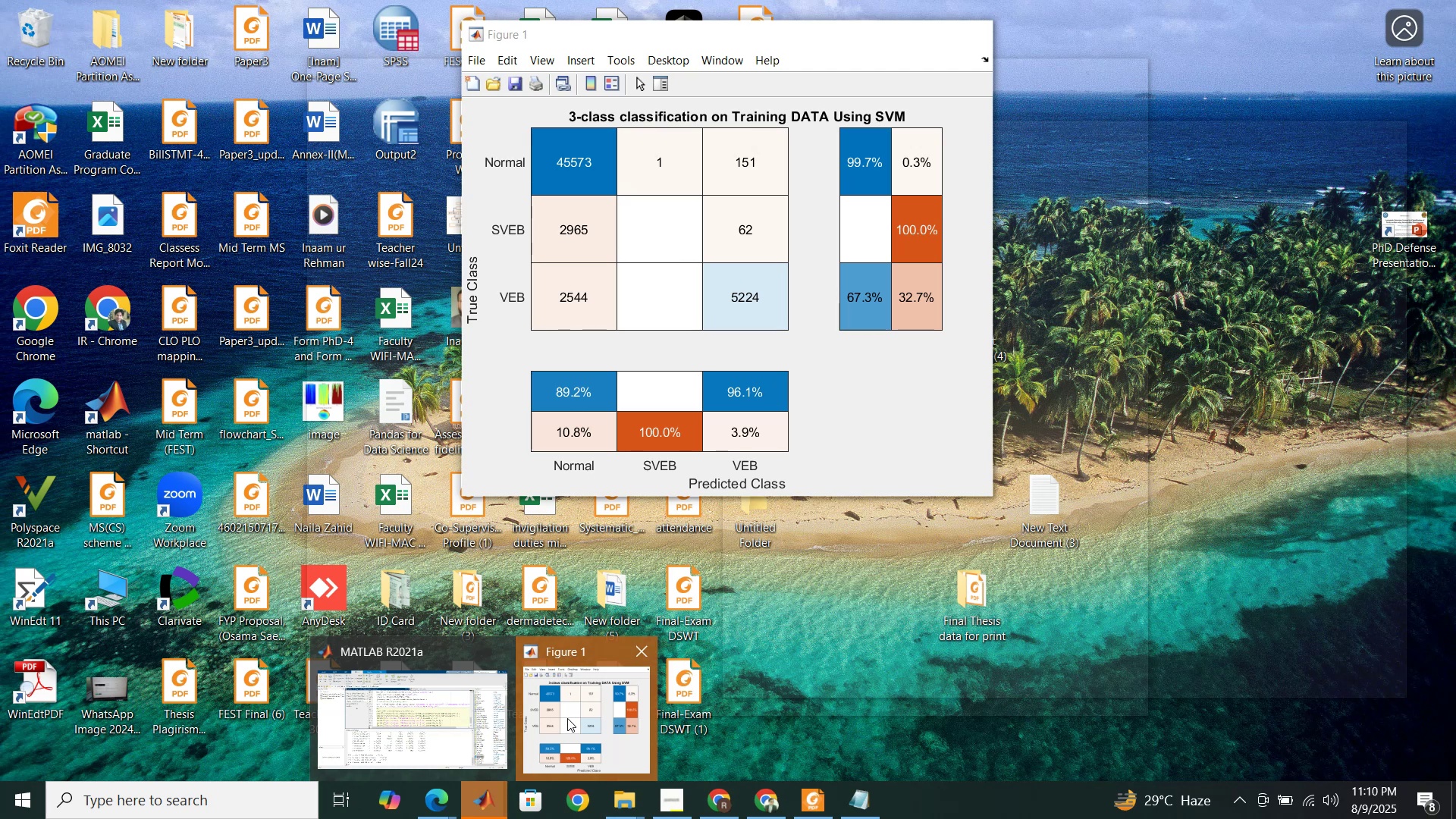 
wait(28.52)
 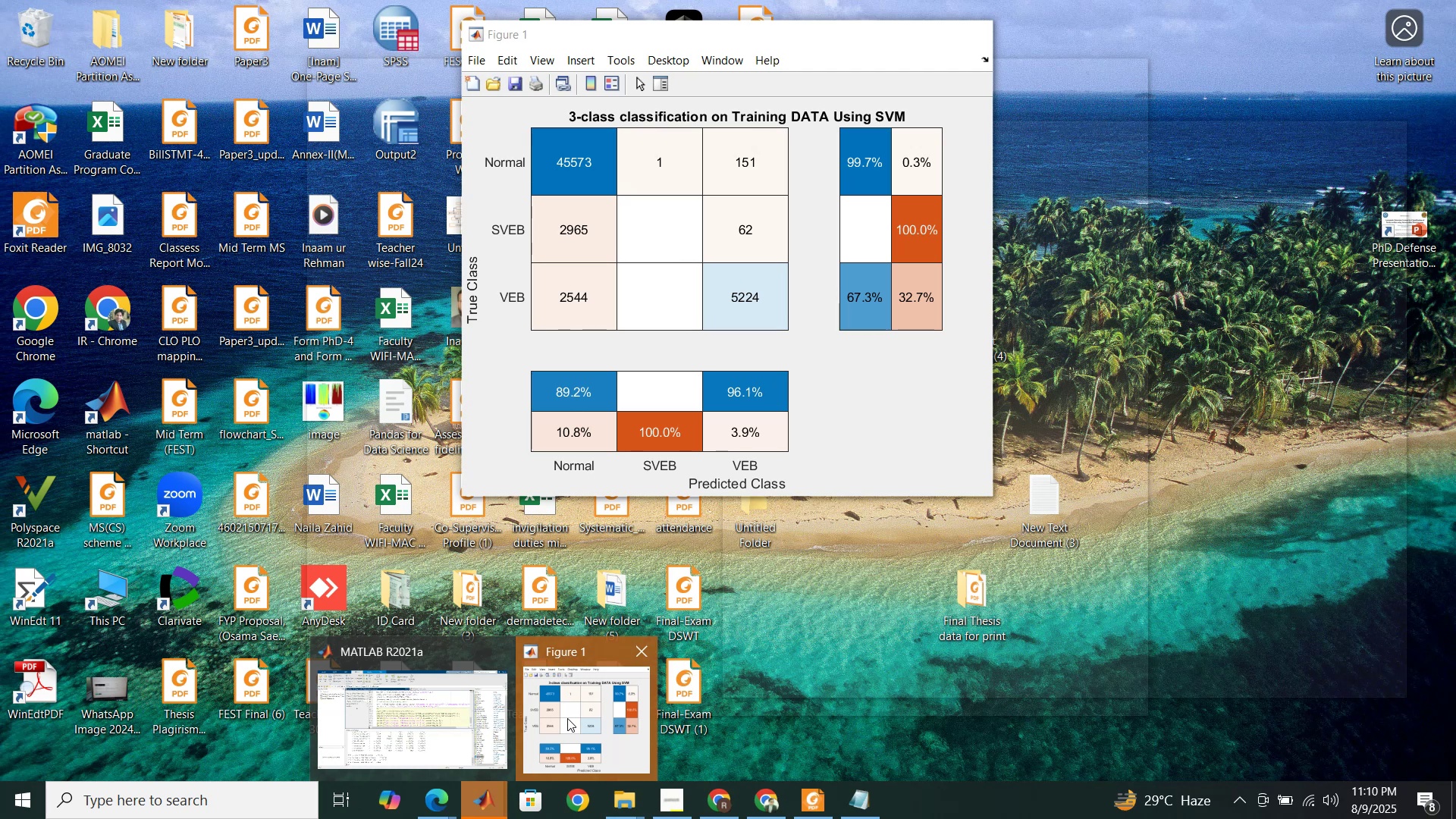 
left_click([473, 717])
 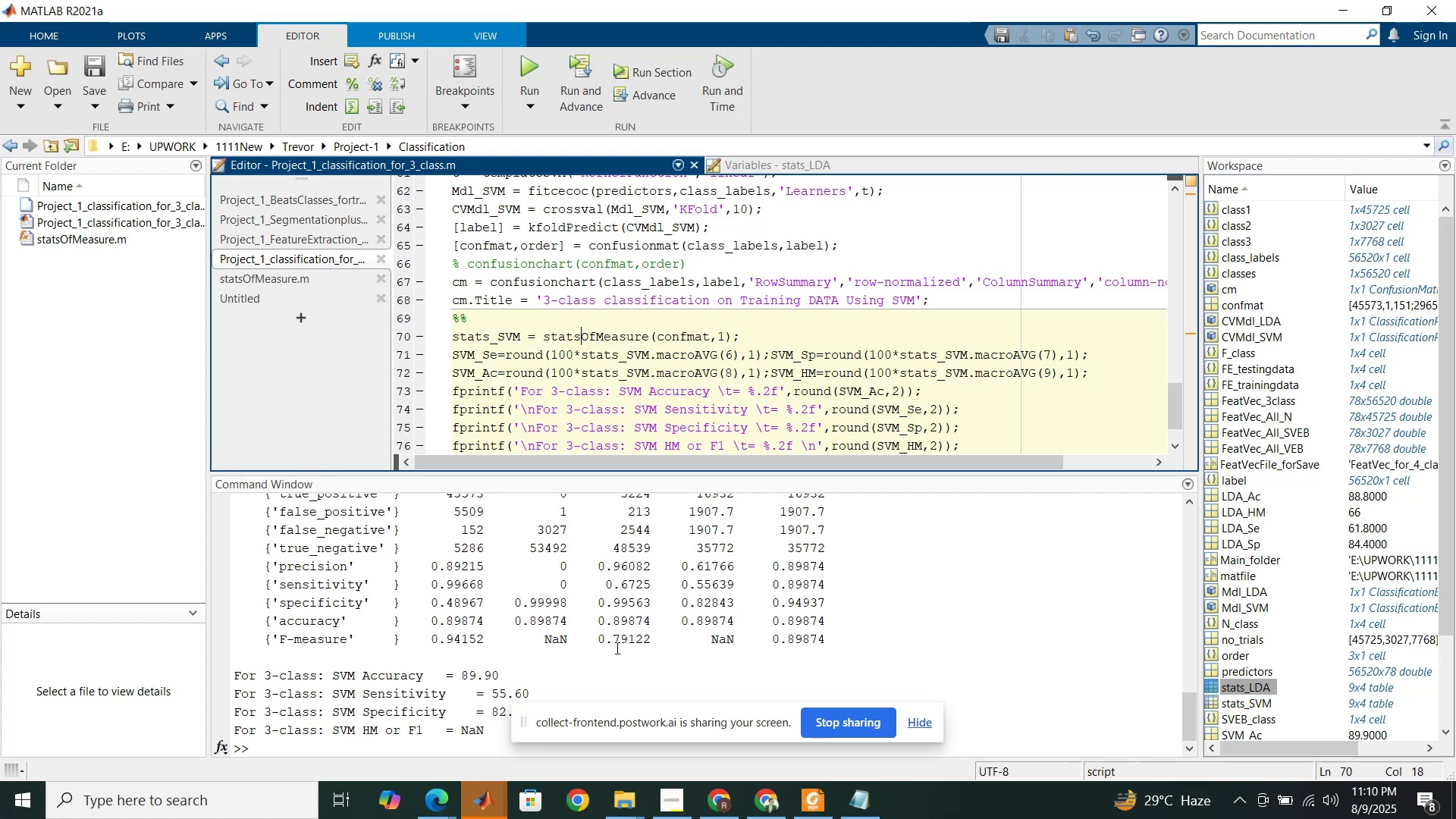 
wait(28.25)
 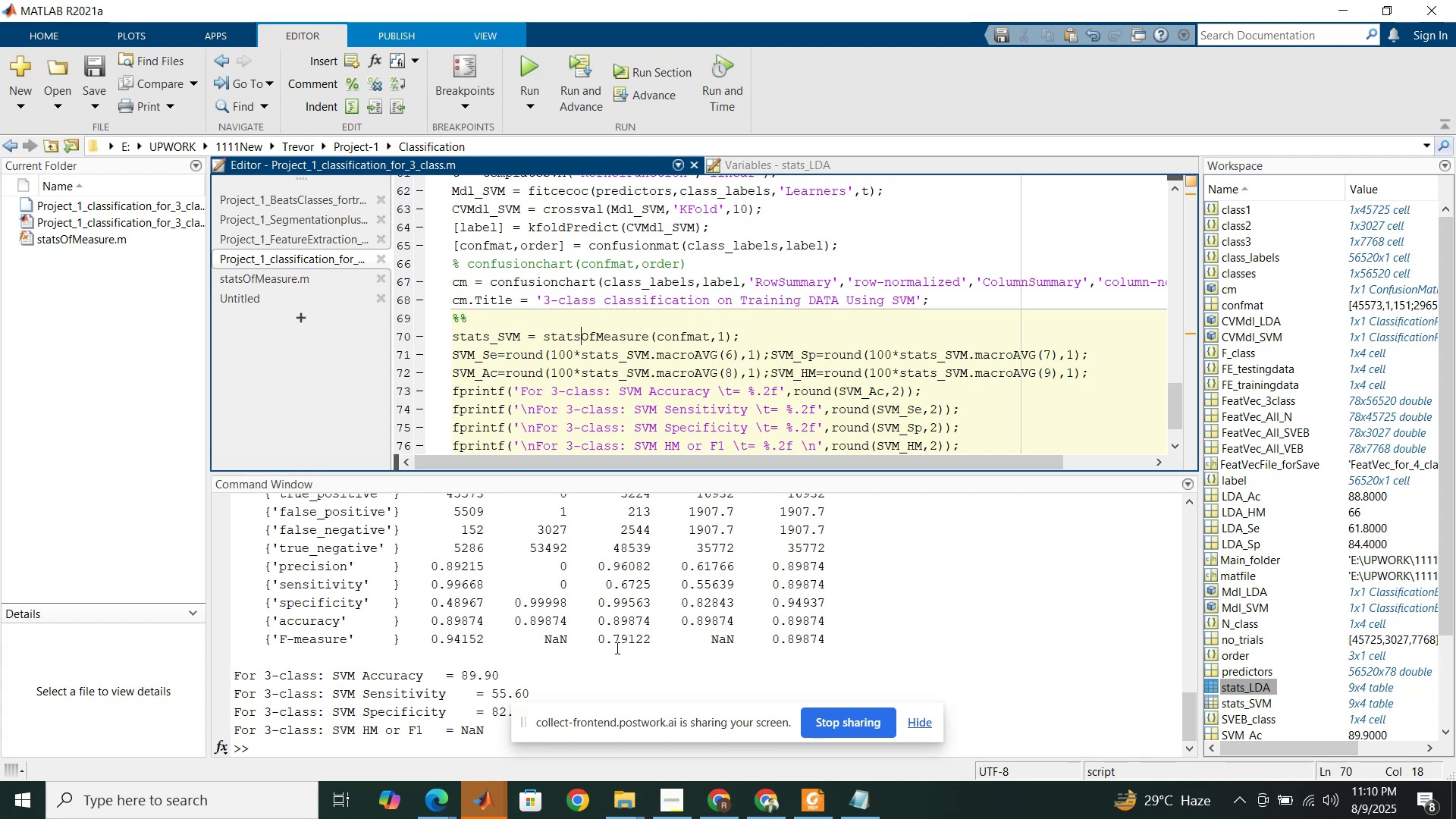 
scroll: coordinate [576, 410], scroll_direction: down, amount: 2.0
 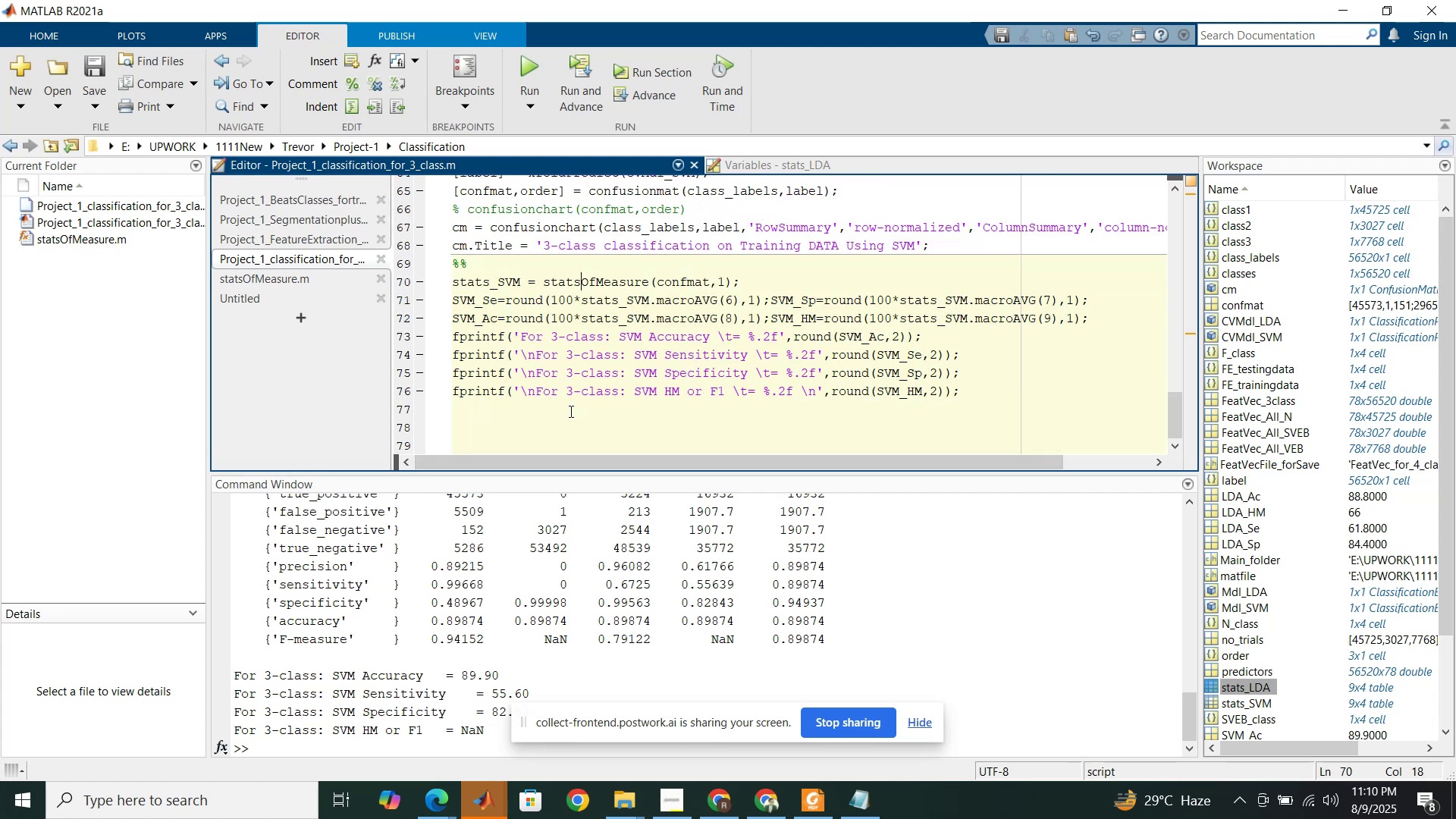 
left_click([558, 420])
 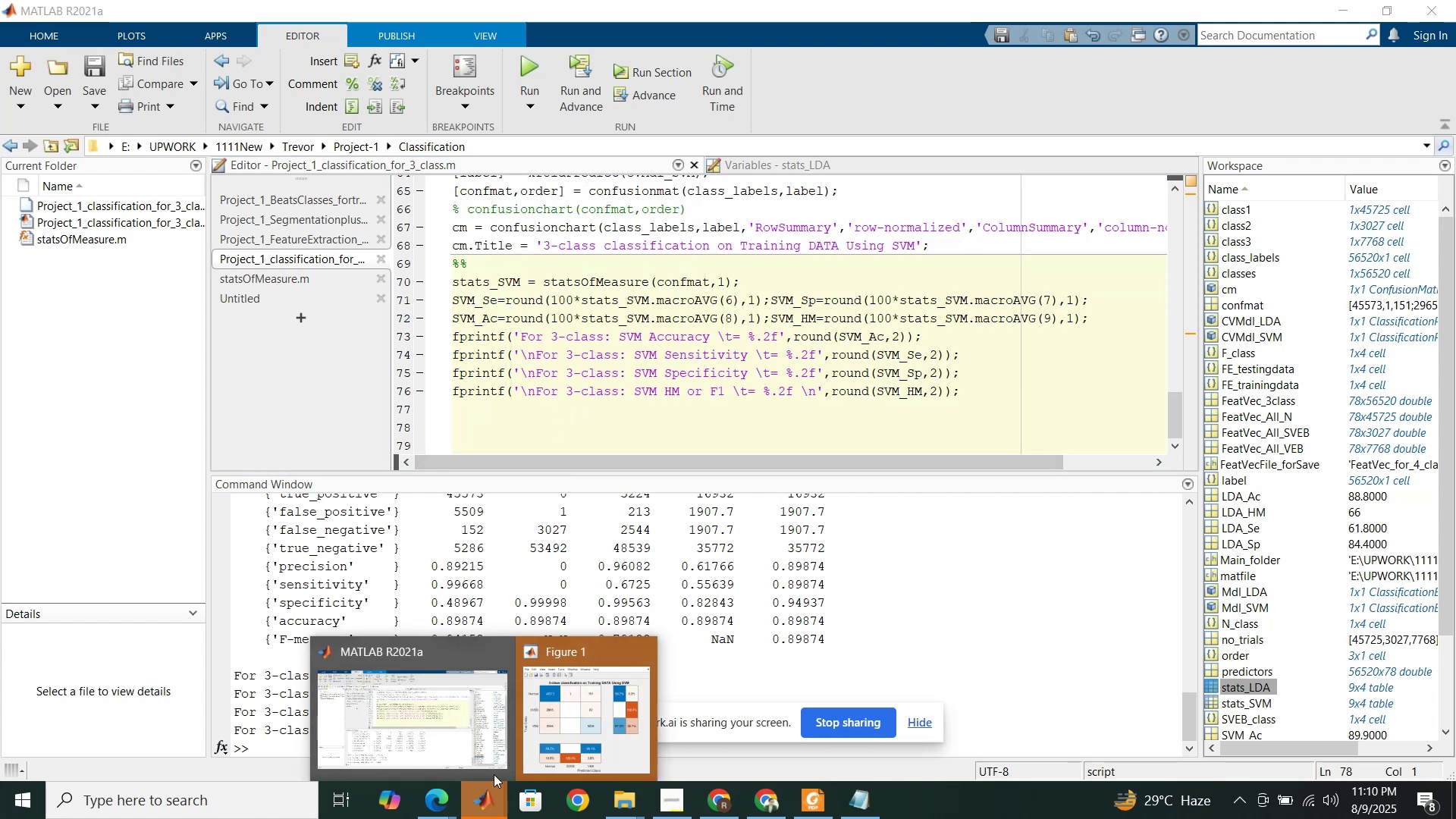 
left_click([530, 727])
 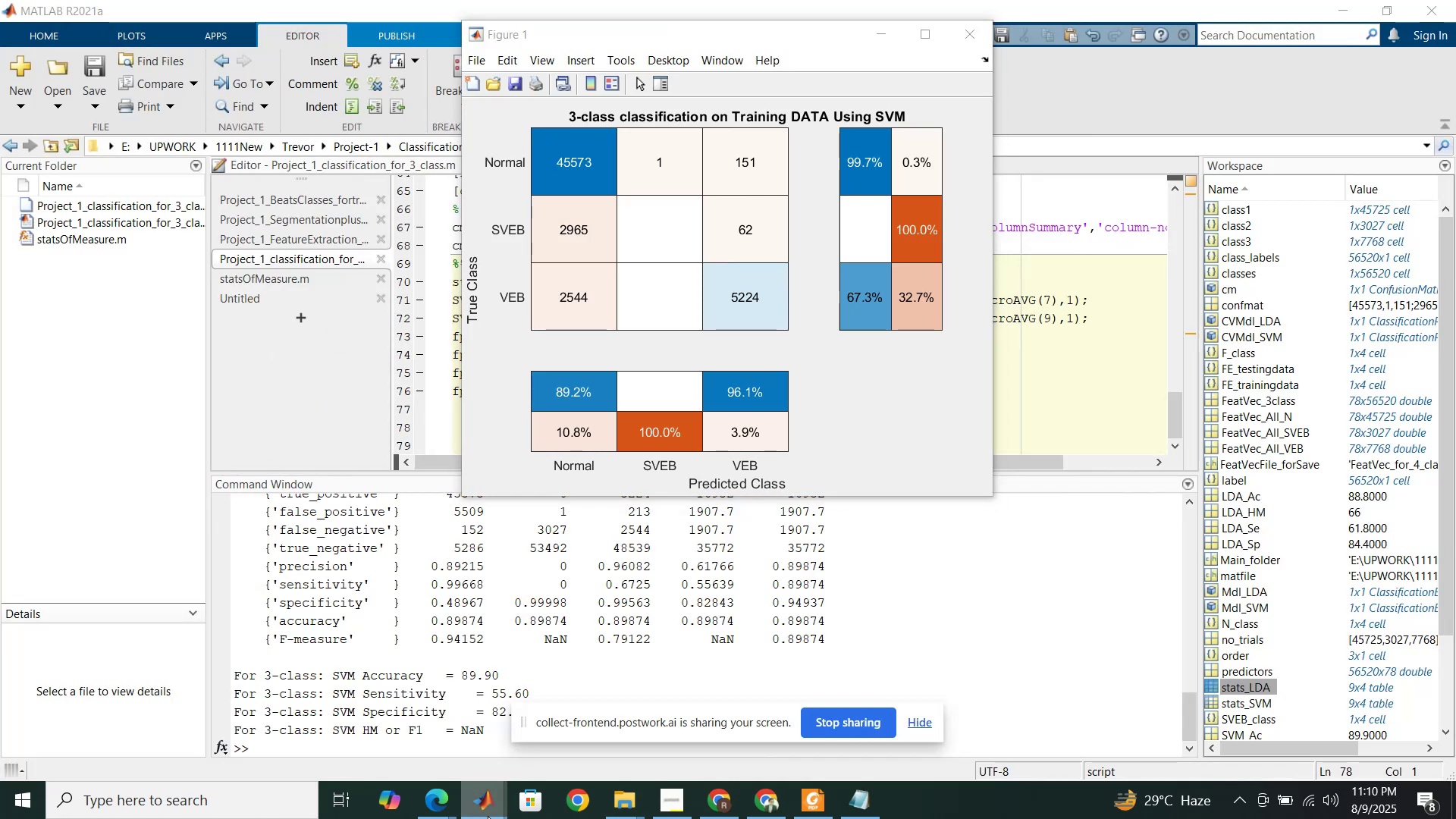 
double_click([445, 738])
 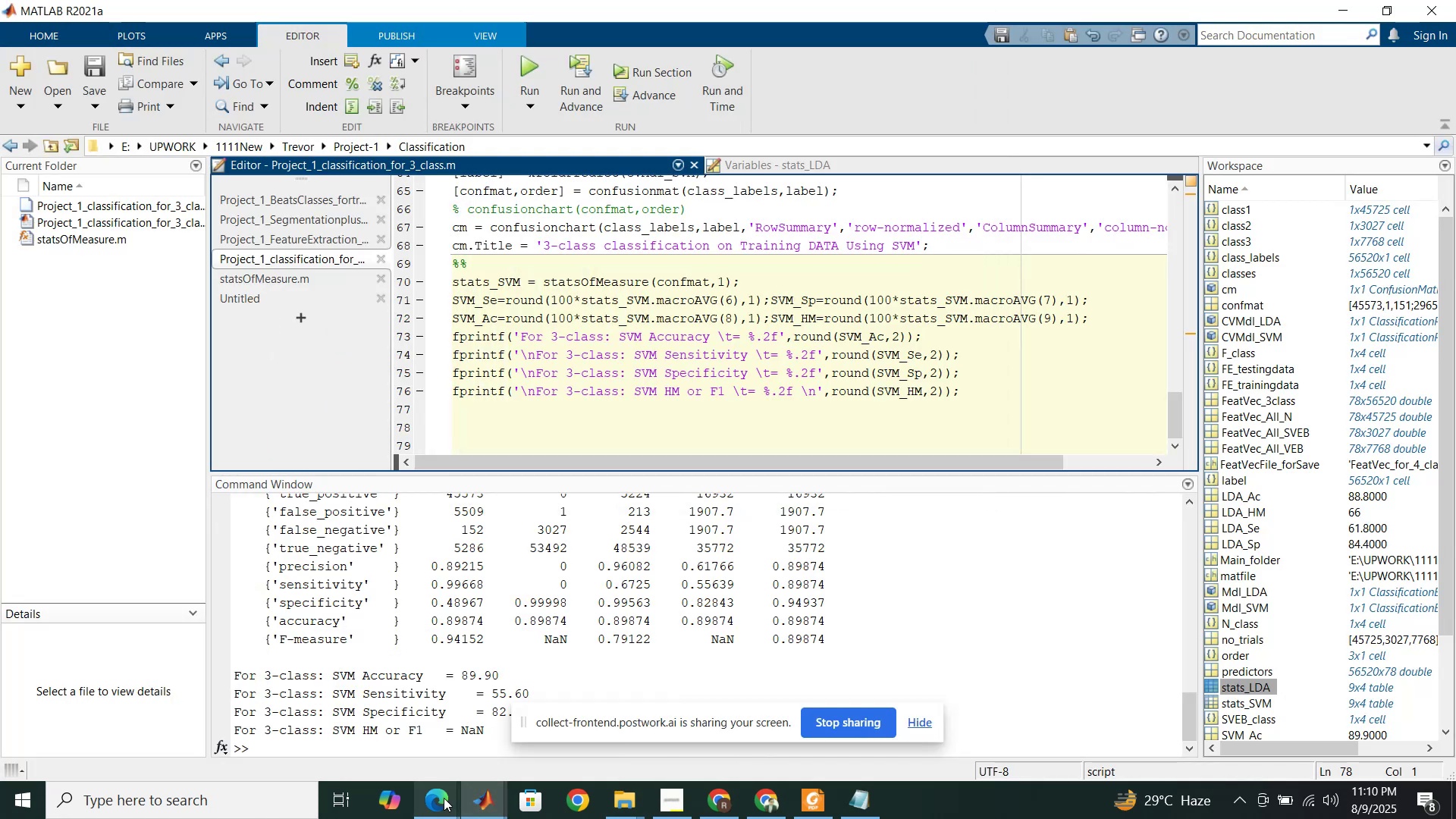 
left_click([444, 798])
 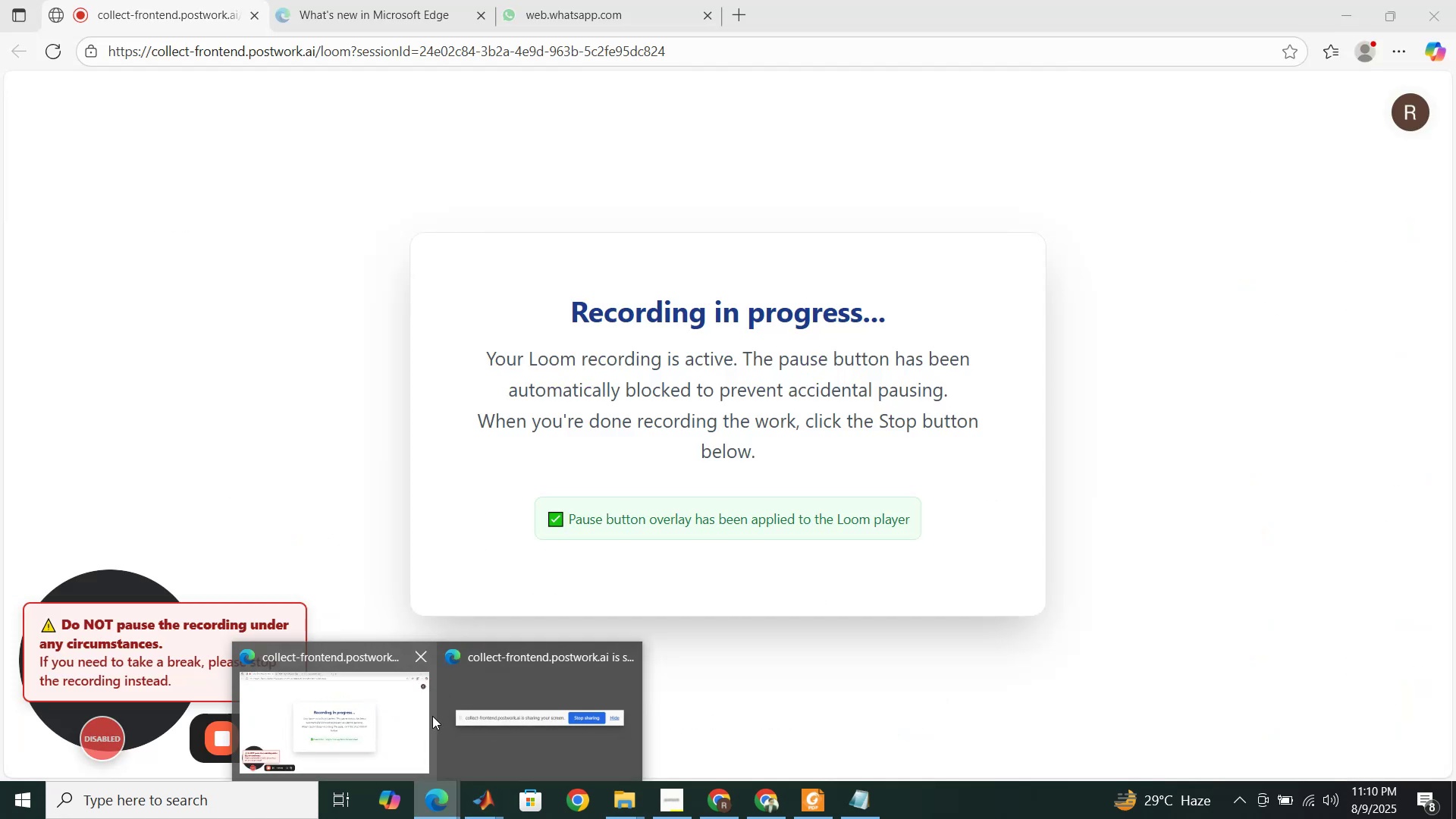 
left_click([411, 719])
 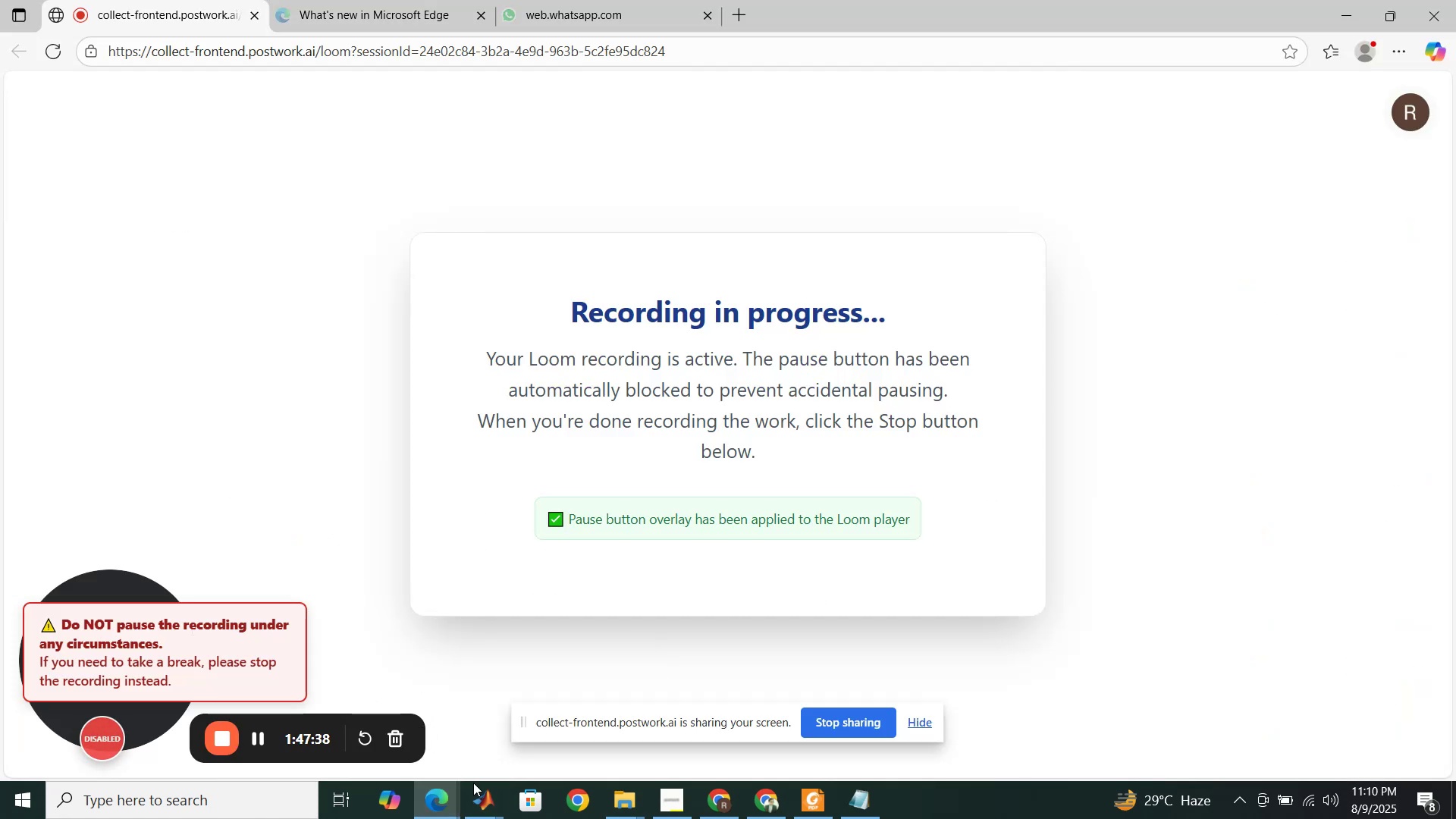 
left_click([490, 805])
 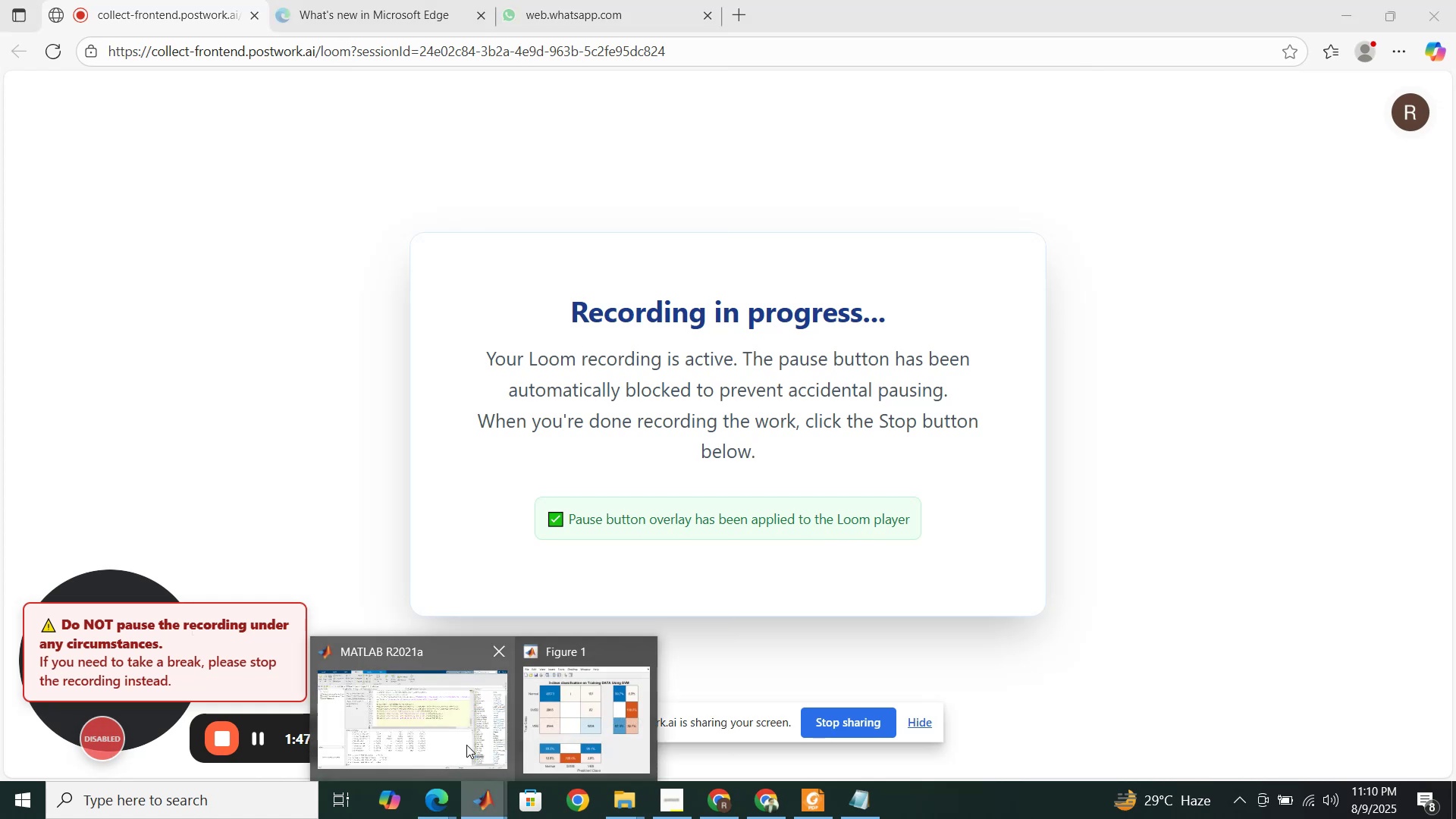 
left_click([466, 745])
 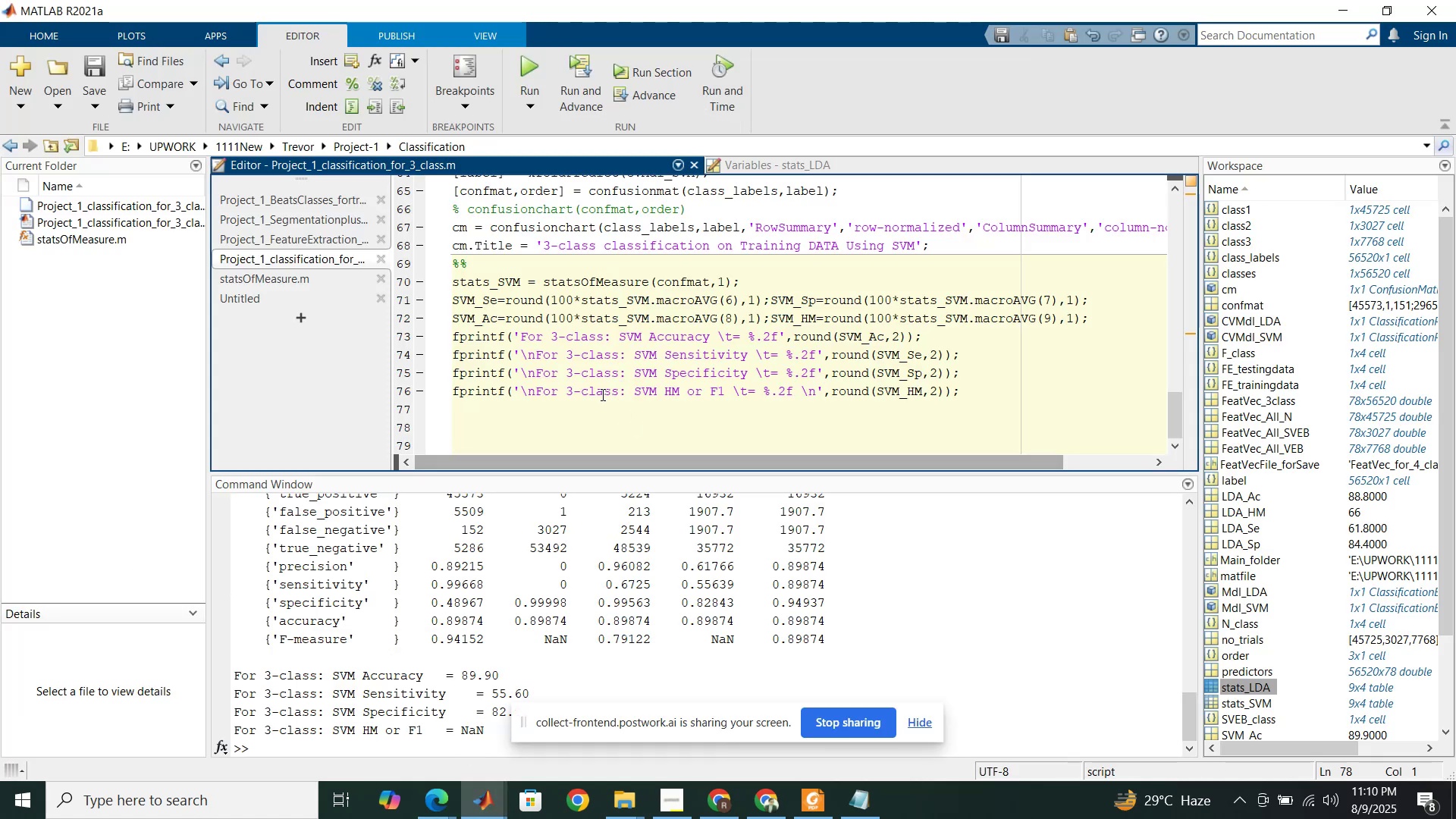 
left_click([601, 394])
 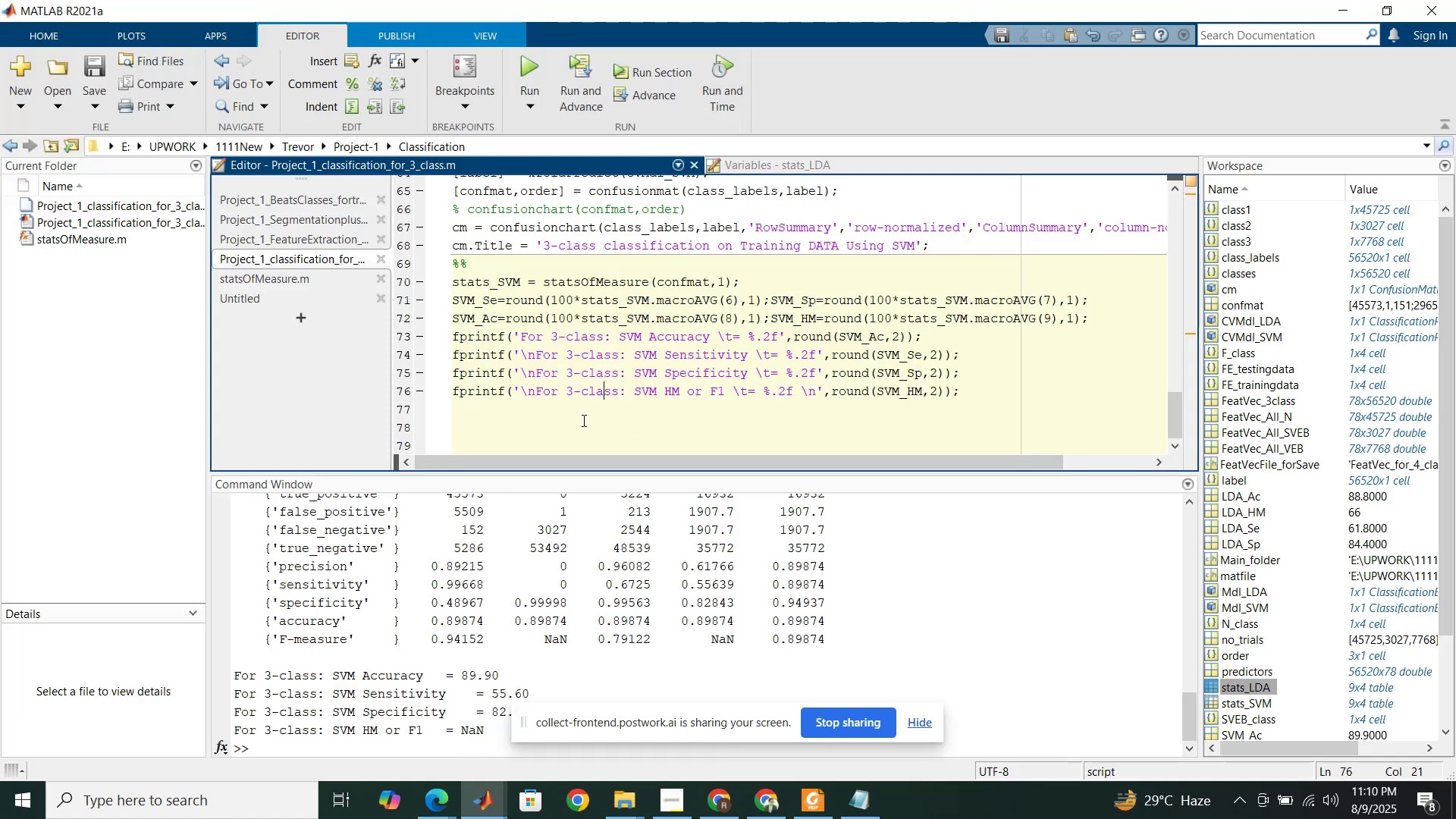 
left_click([548, 422])
 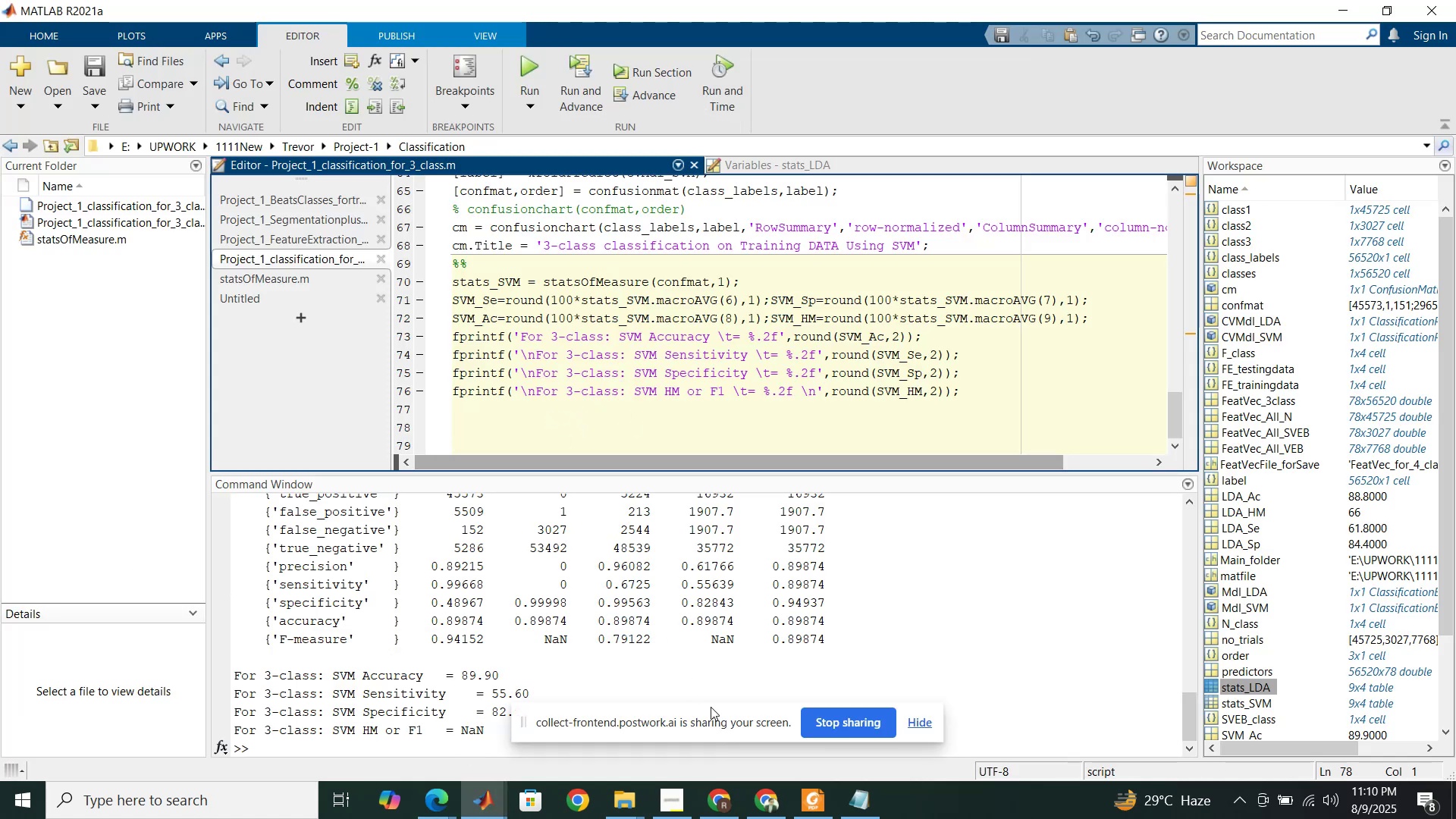 
left_click([760, 801])
 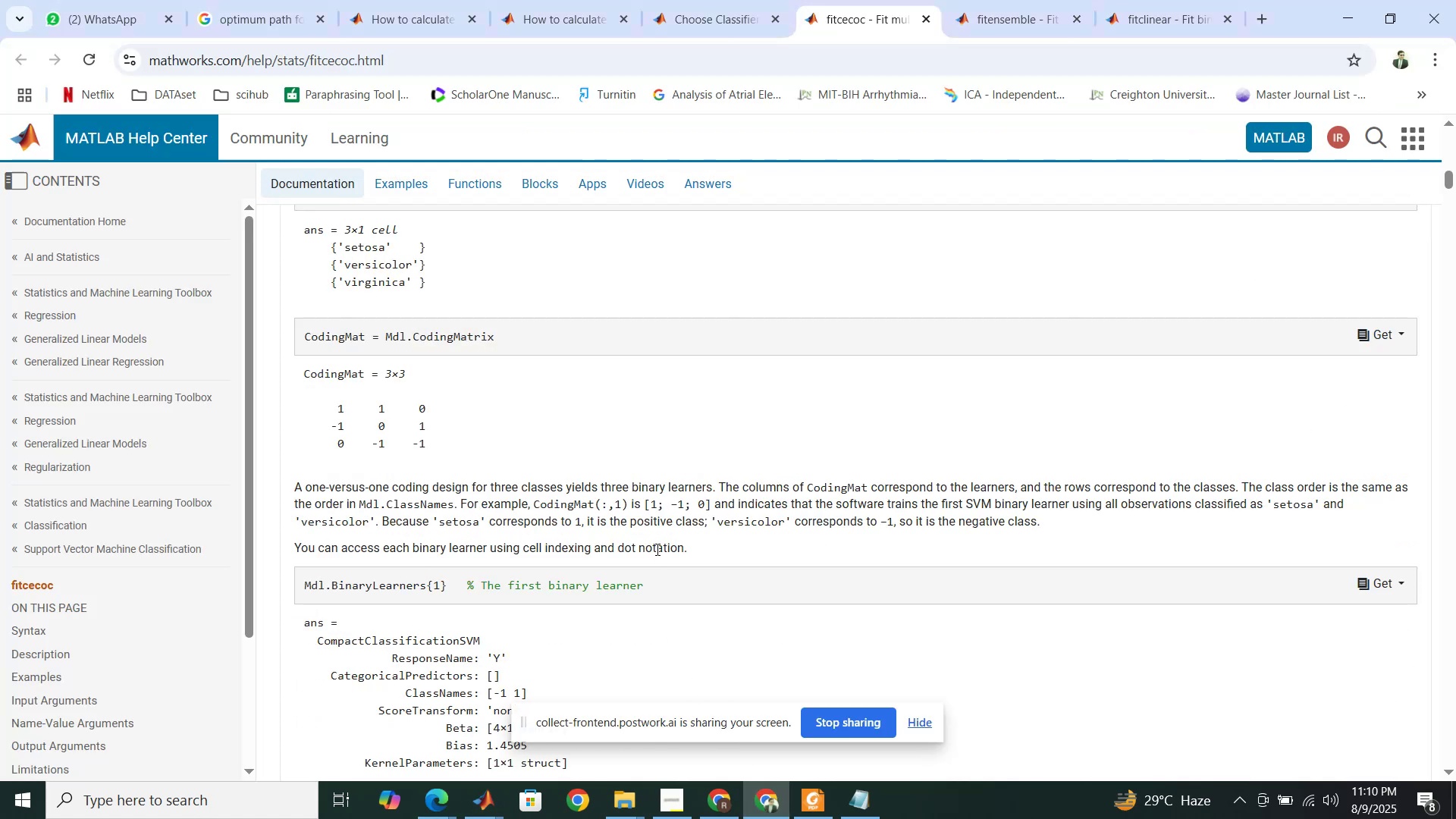 
scroll: coordinate [656, 549], scroll_direction: down, amount: 7.0
 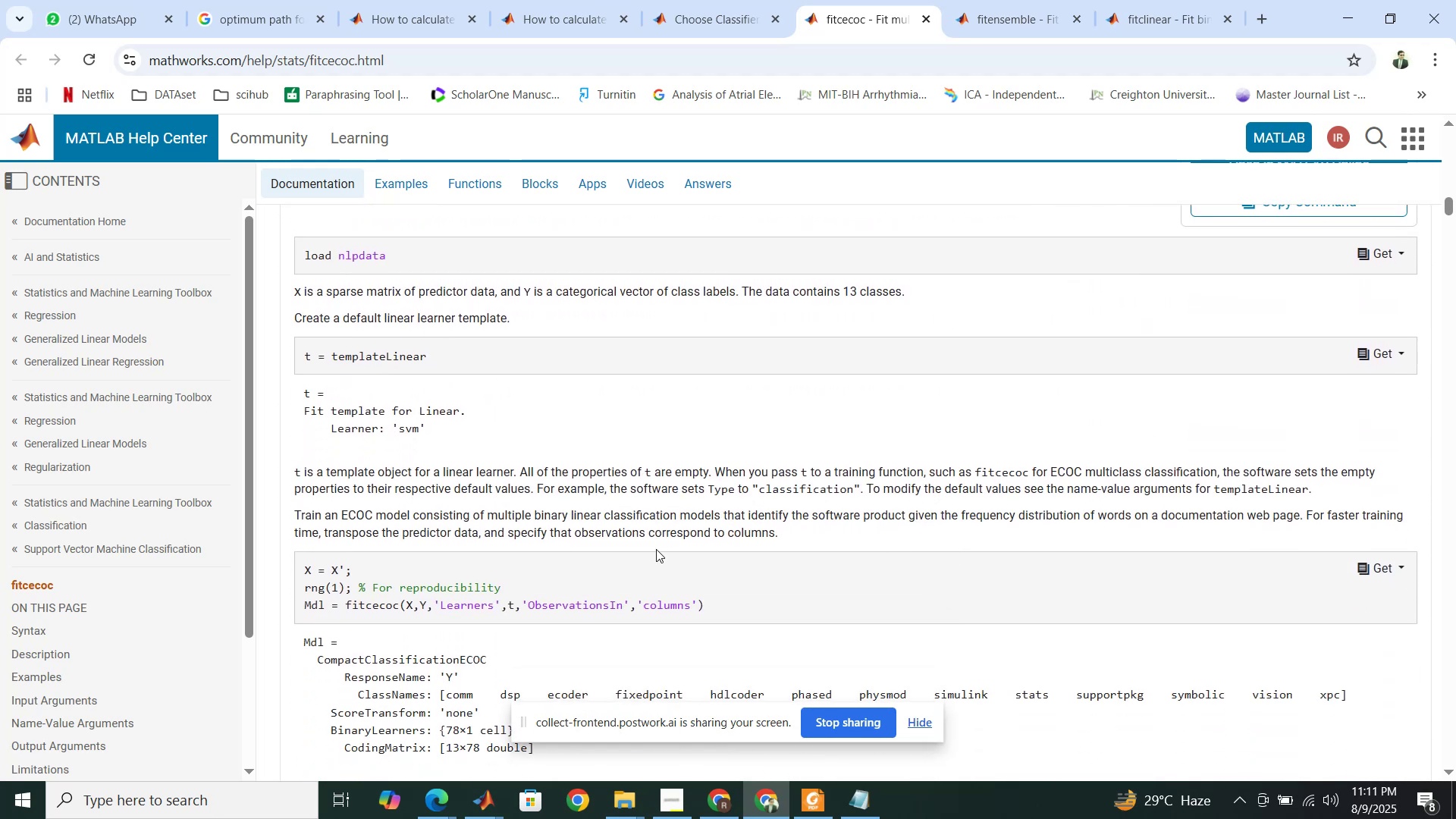 
wait(8.8)
 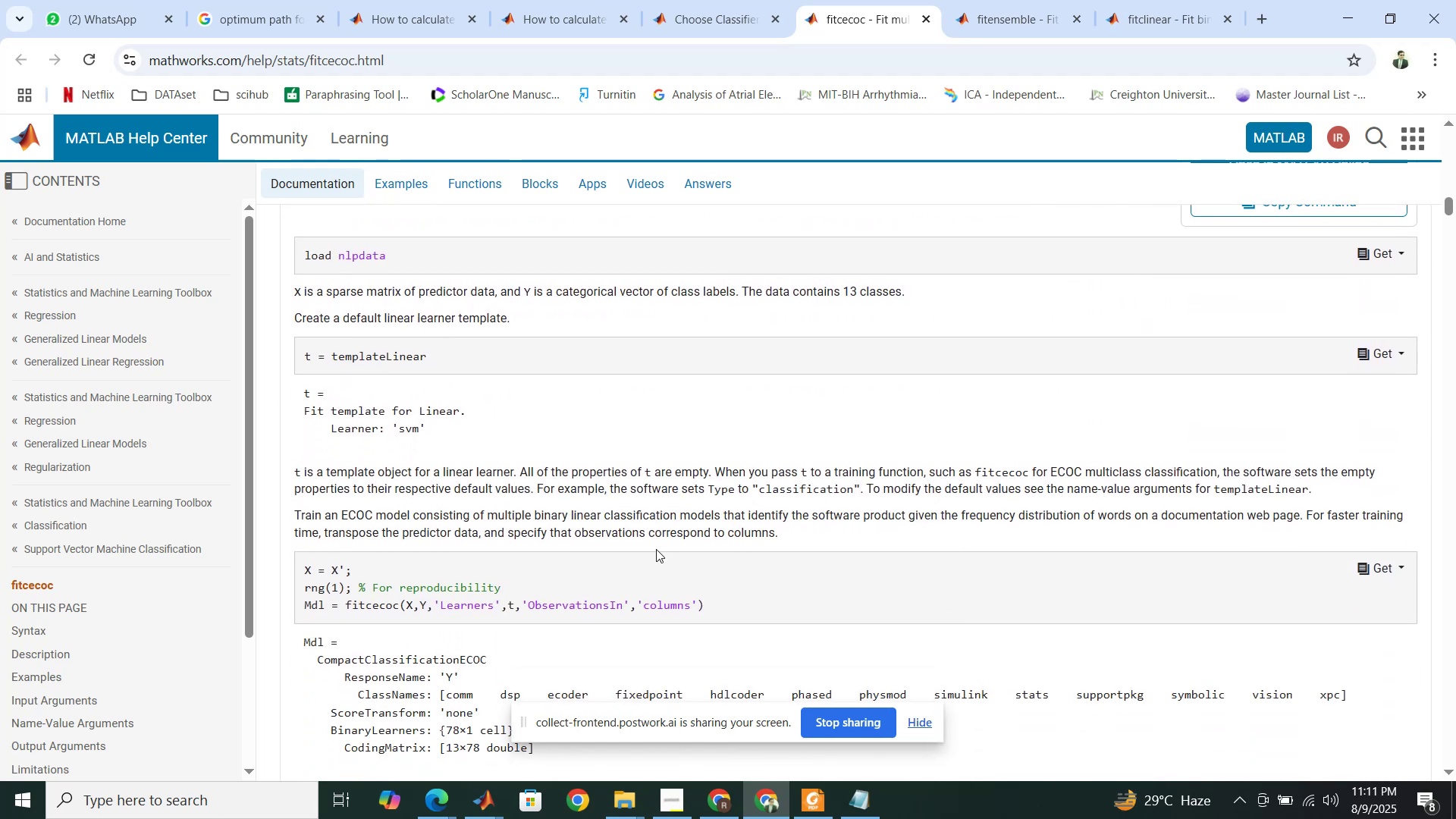 
left_click([500, 802])
 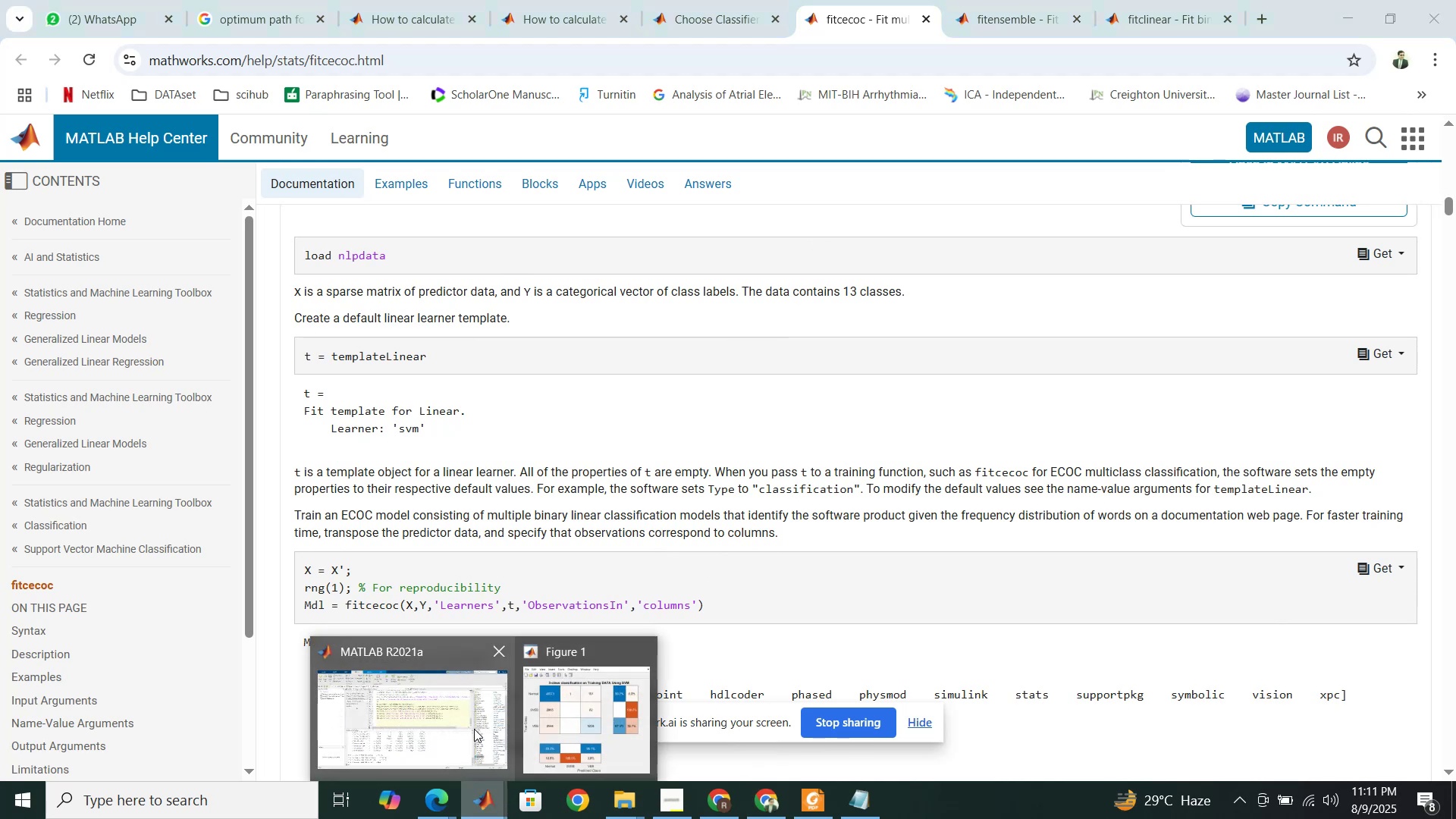 
left_click([474, 729])
 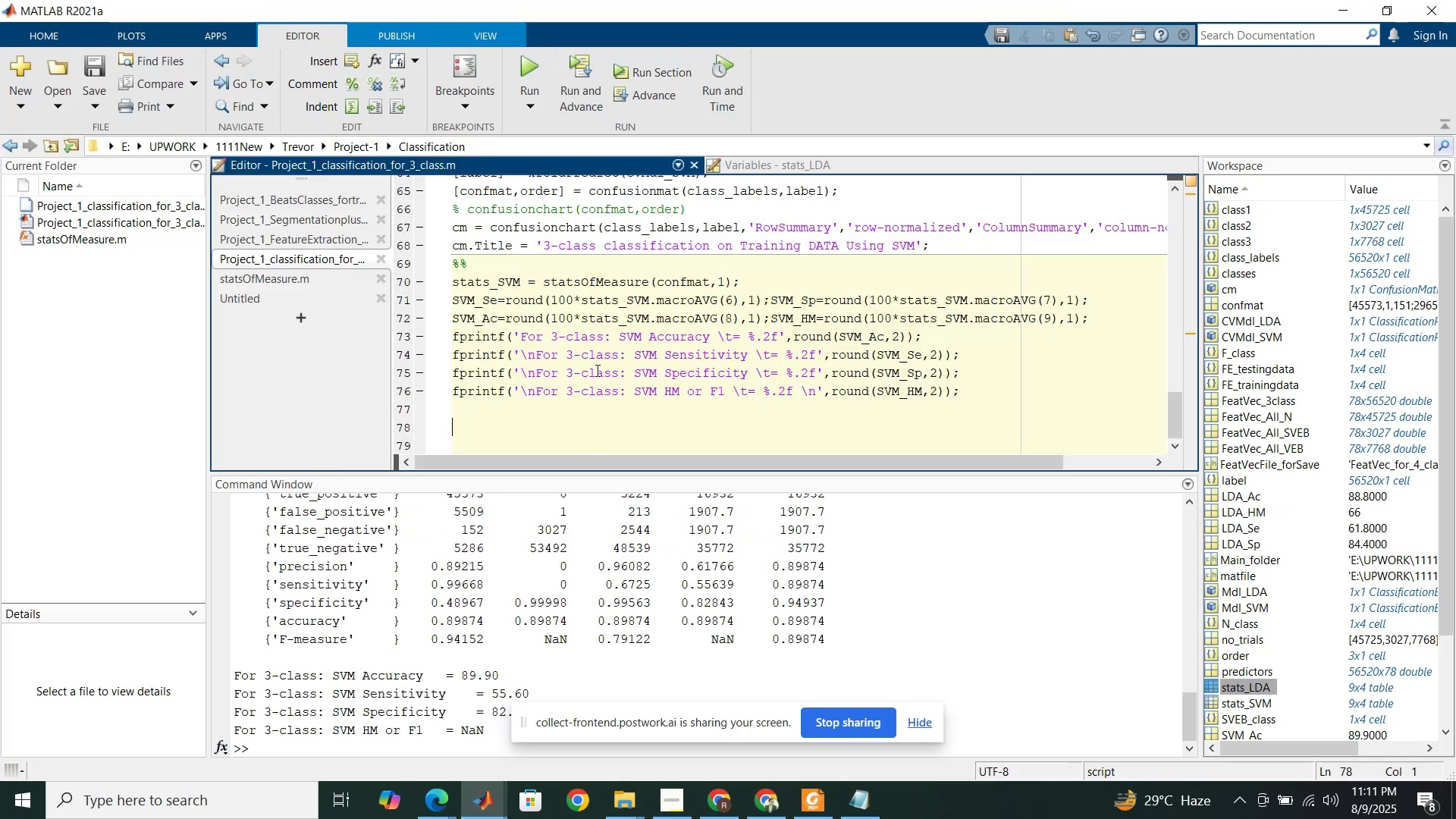 
scroll: coordinate [594, 362], scroll_direction: up, amount: 2.0
 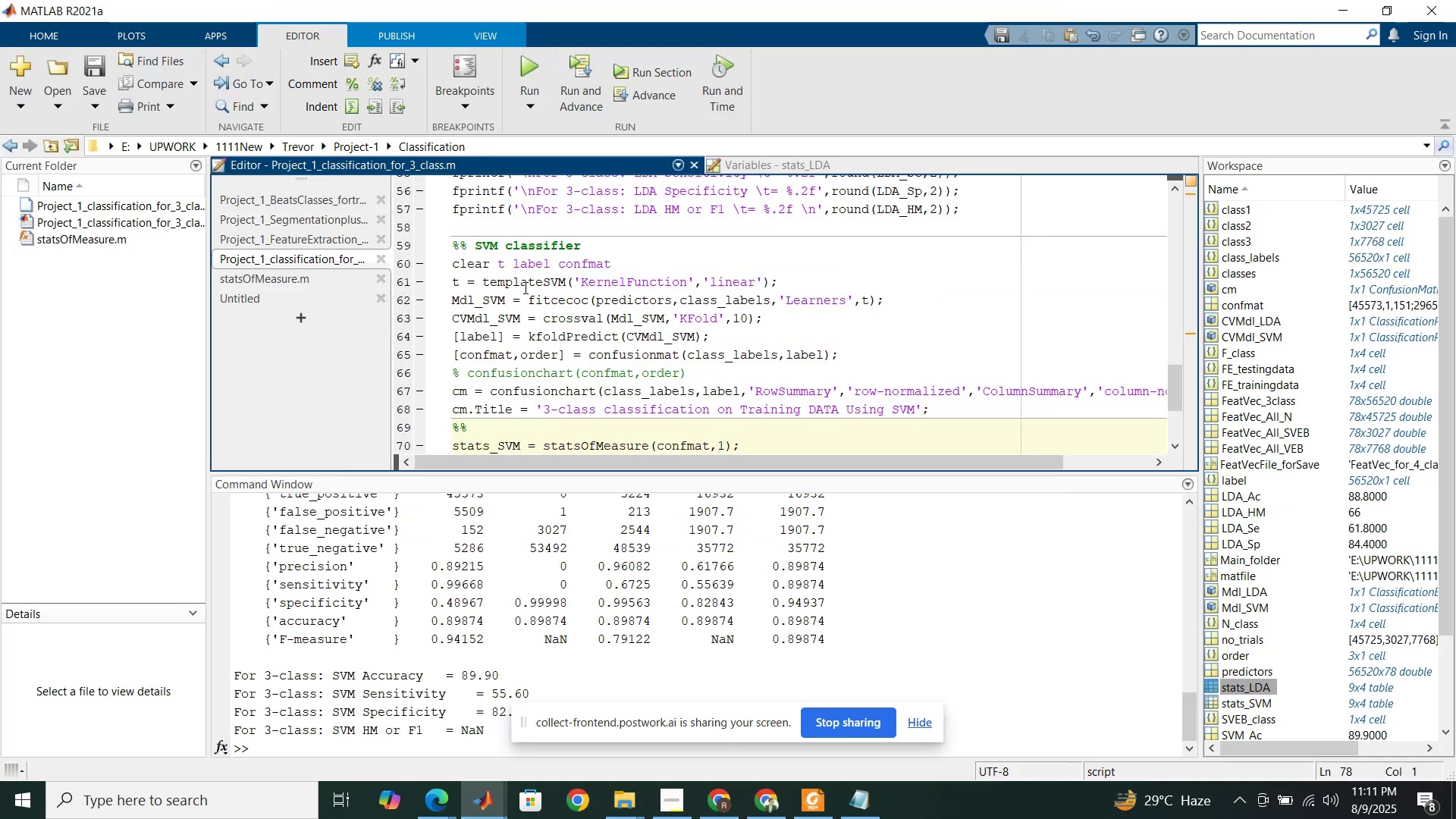 
double_click([524, 287])
 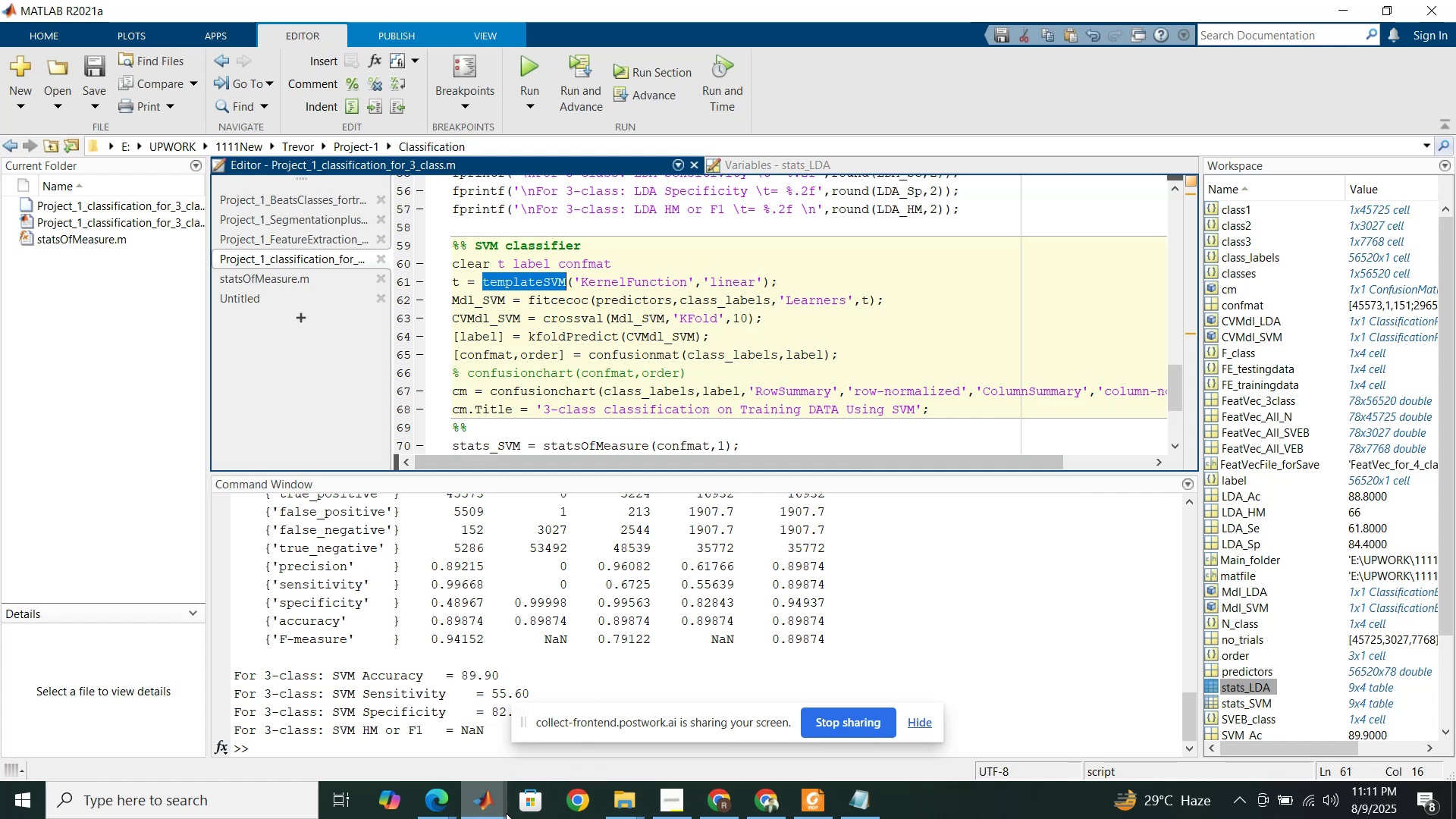 
wait(6.38)
 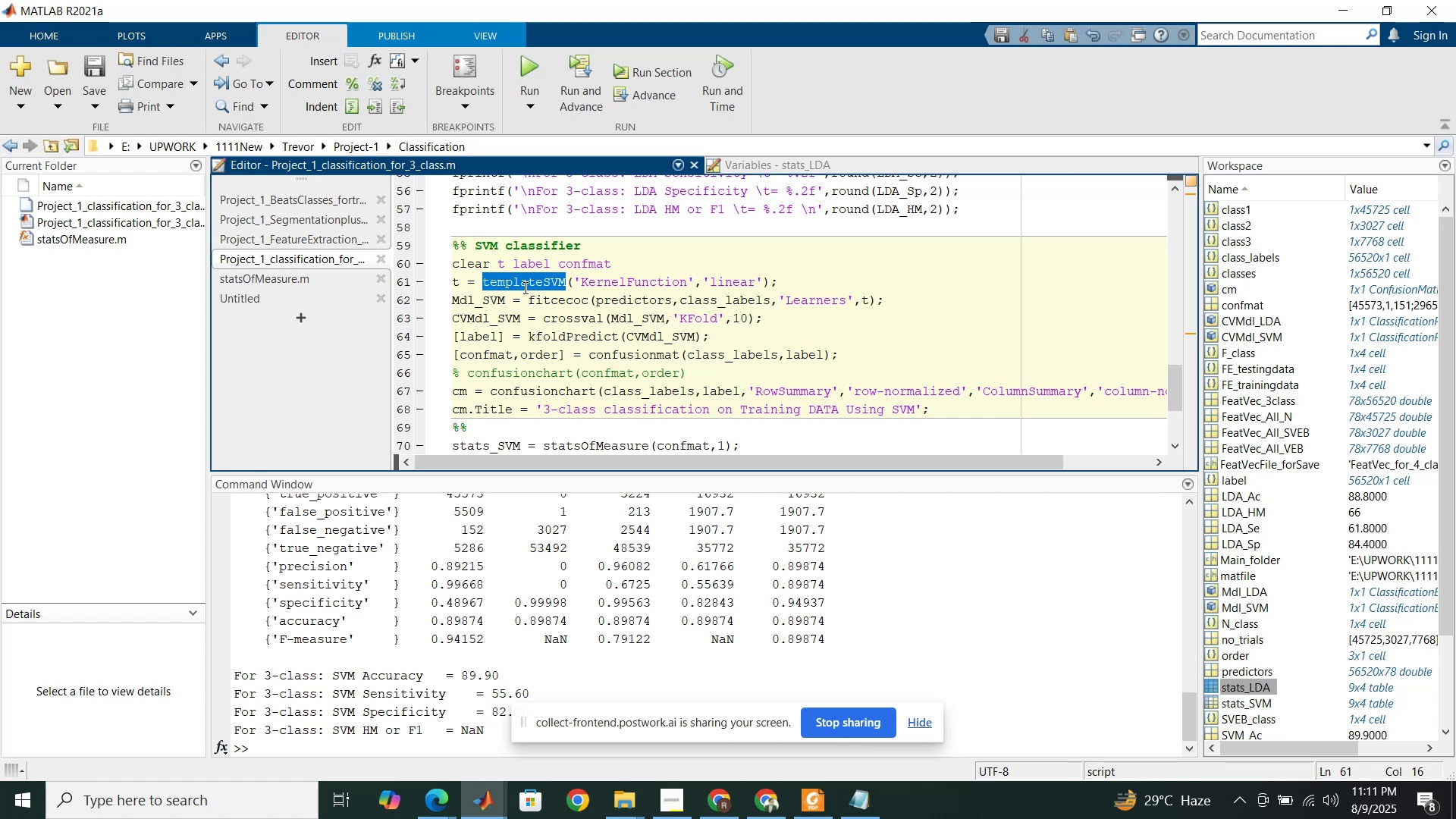 
left_click([755, 803])
 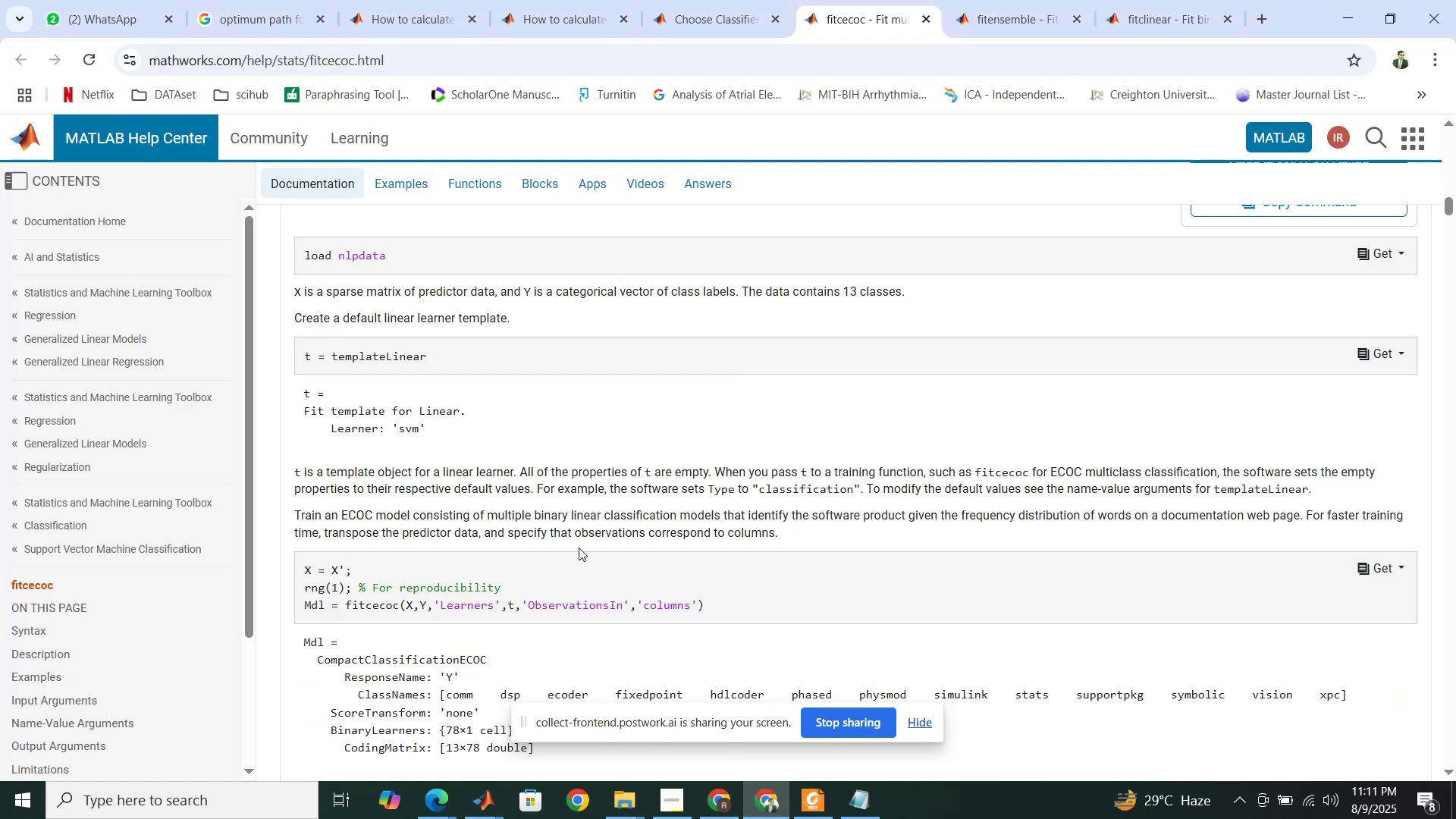 
wait(8.6)
 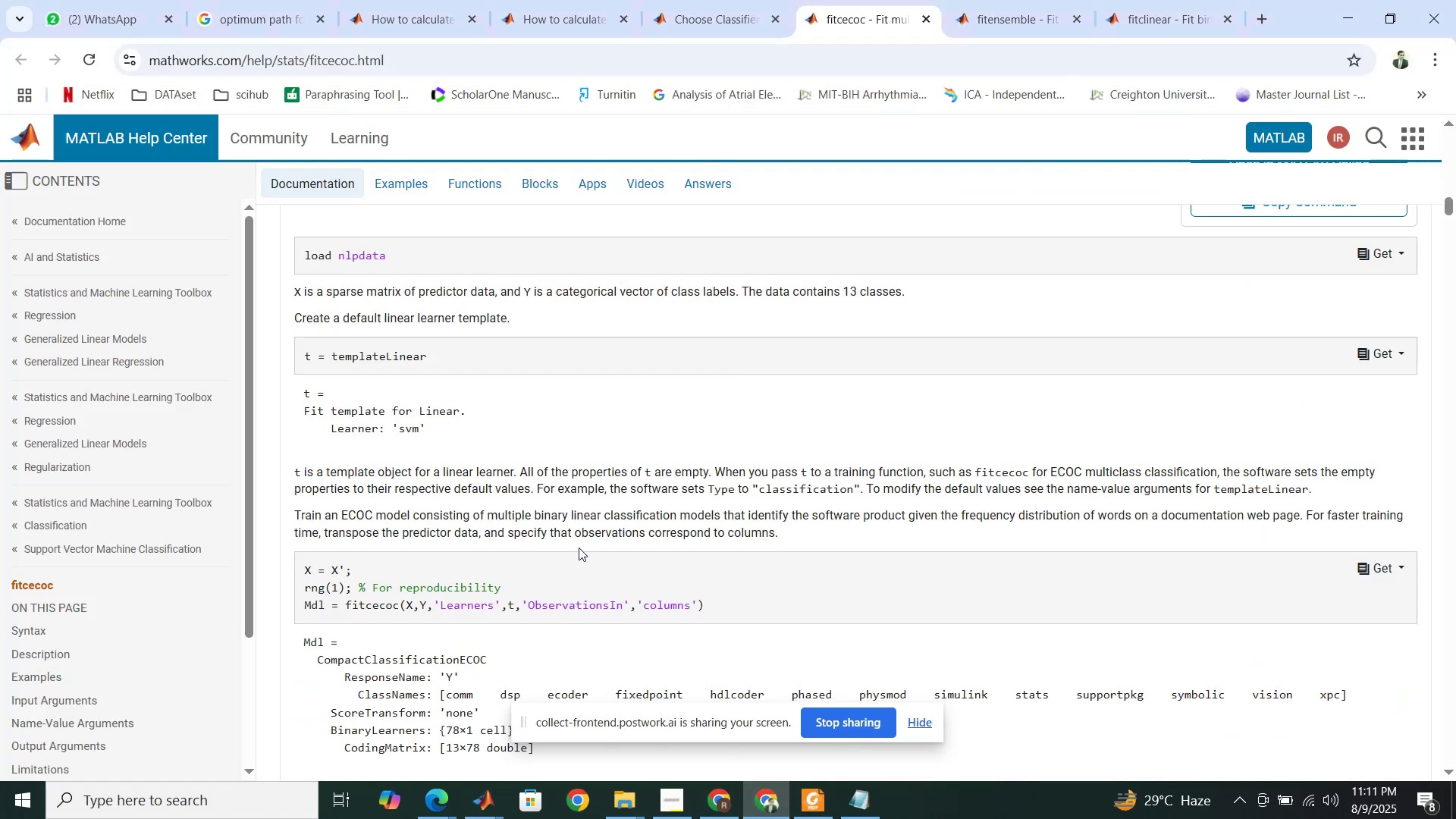 
left_click([758, 807])
 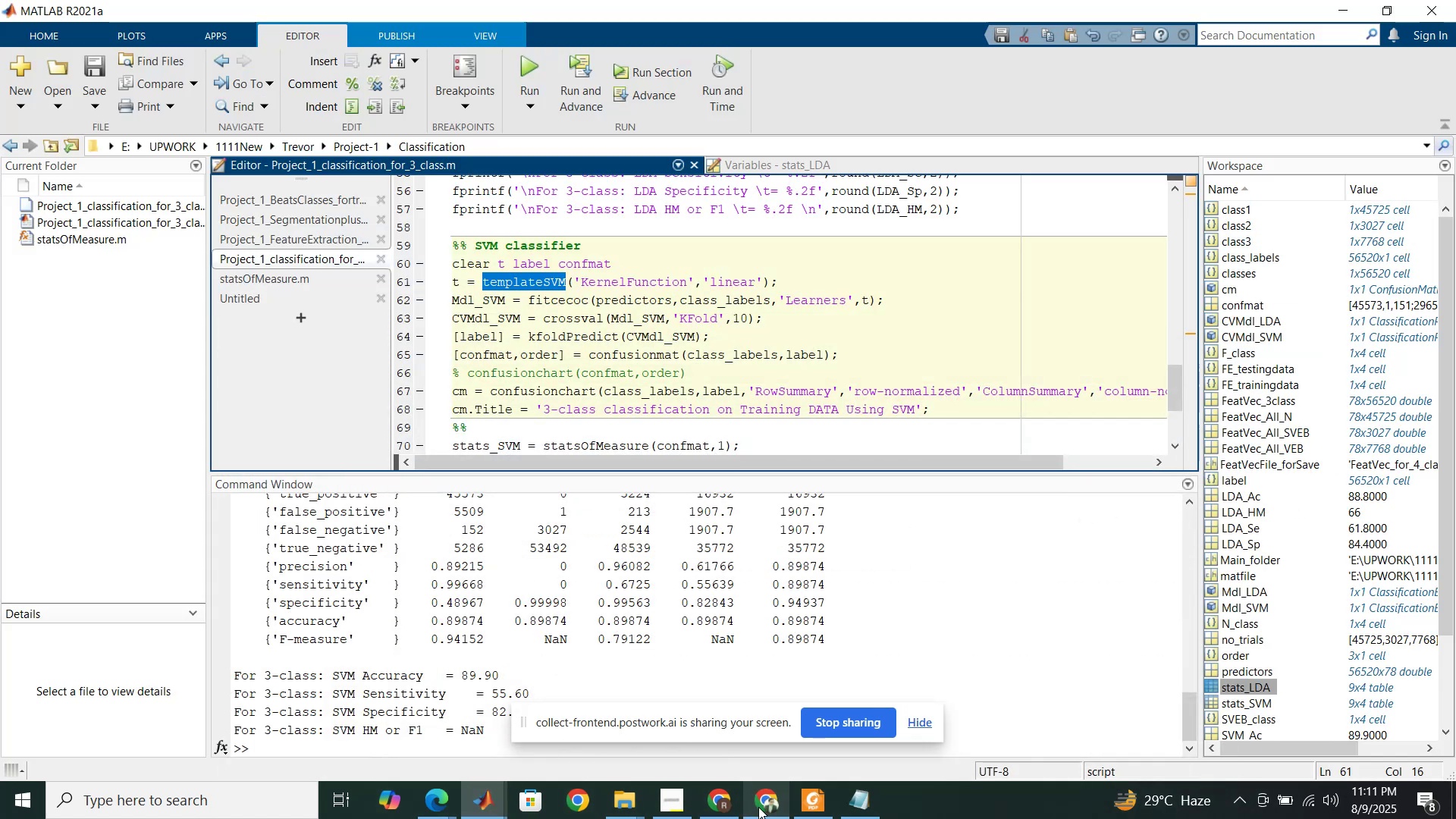 
wait(5.54)
 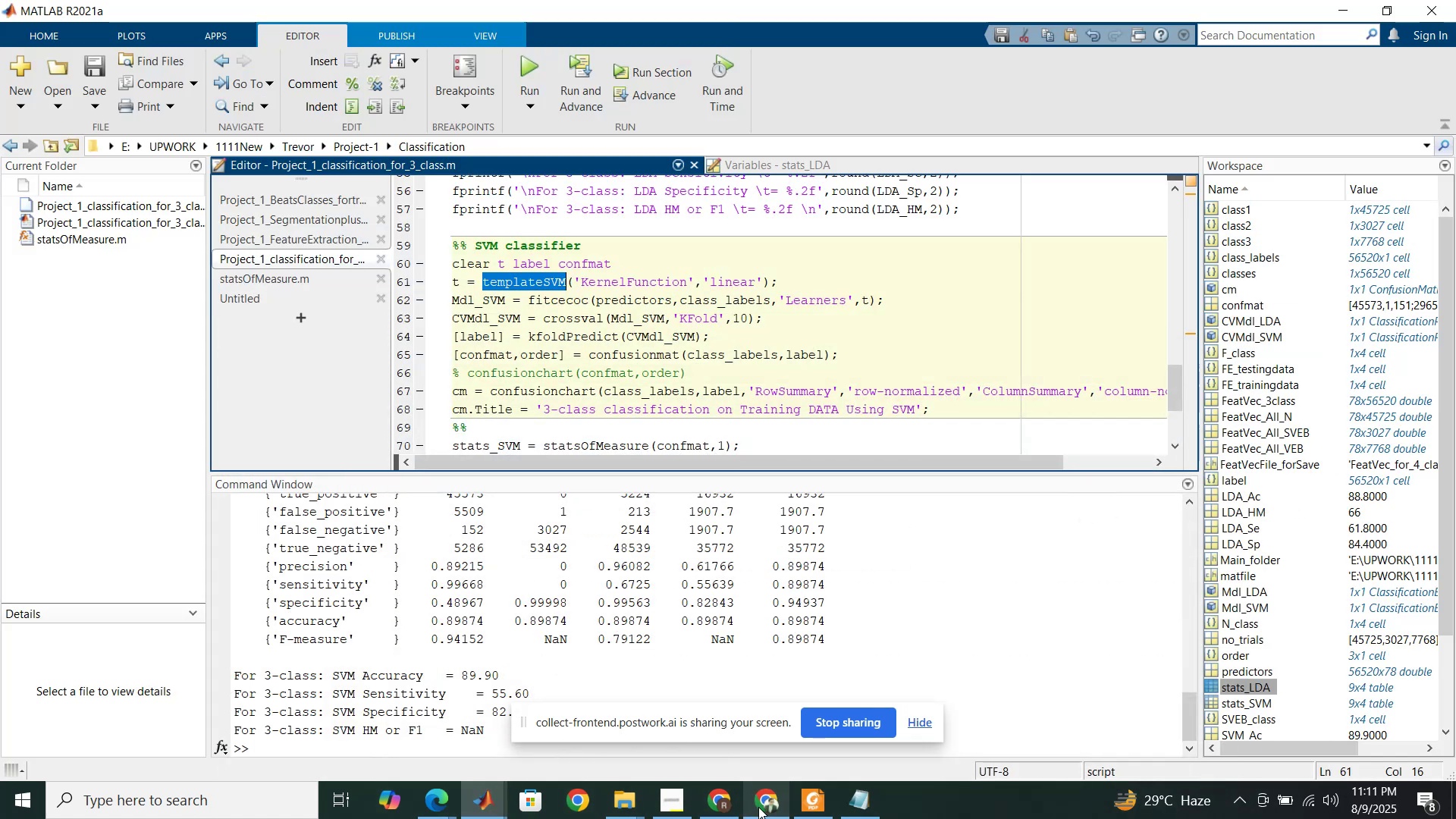 
left_click([758, 807])
 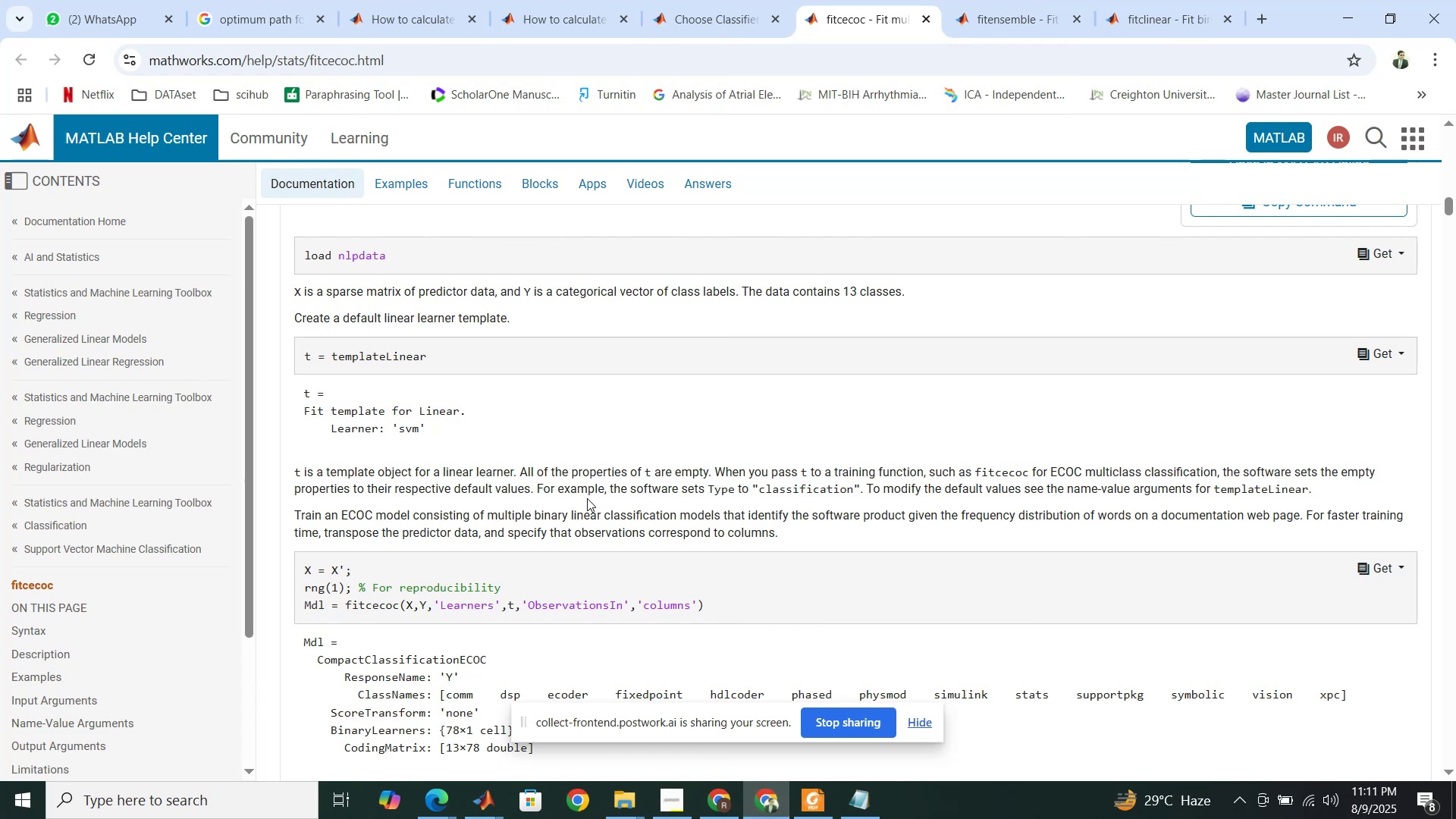 
scroll: coordinate [586, 497], scroll_direction: down, amount: 7.0
 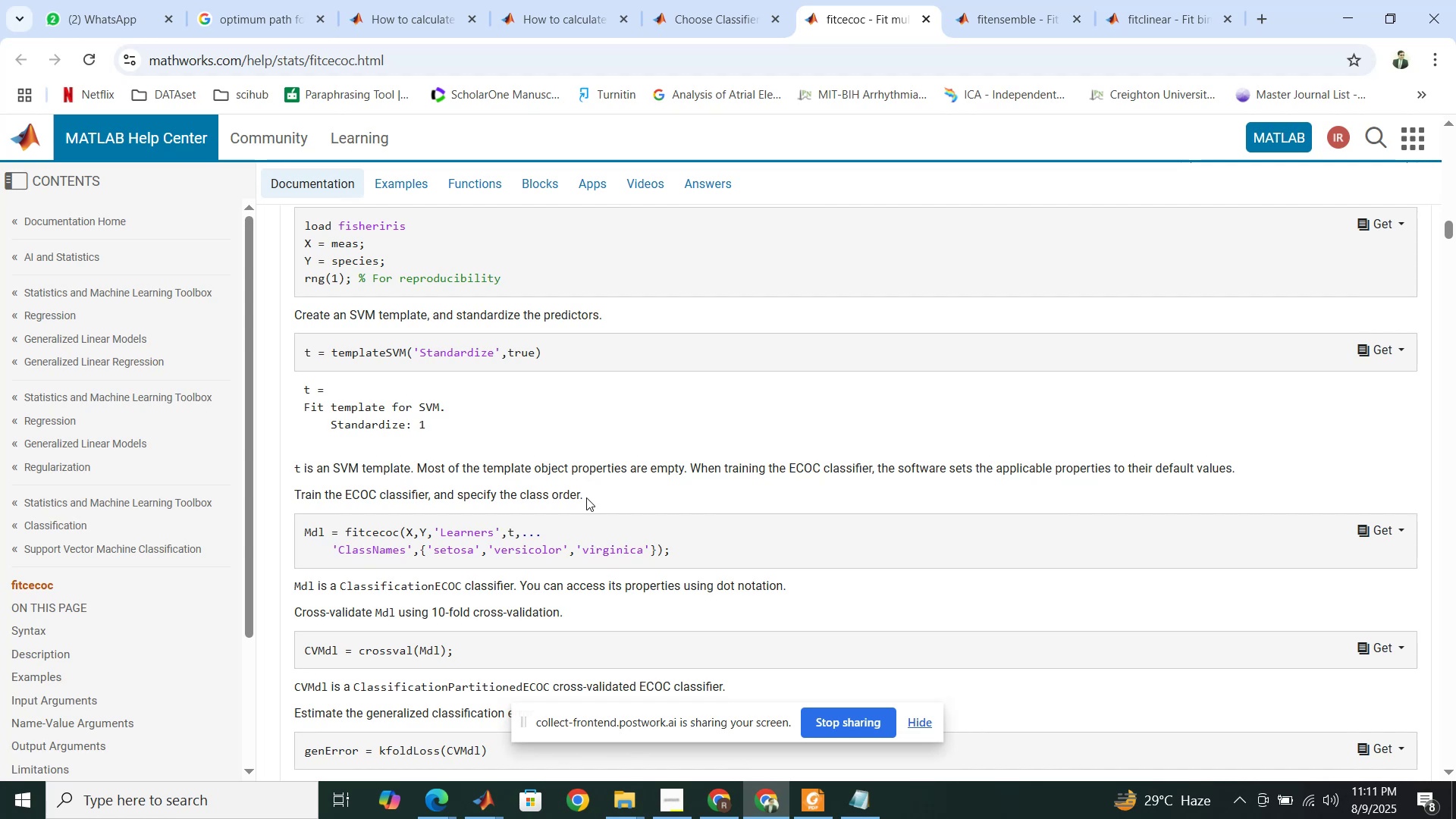 
wait(9.16)
 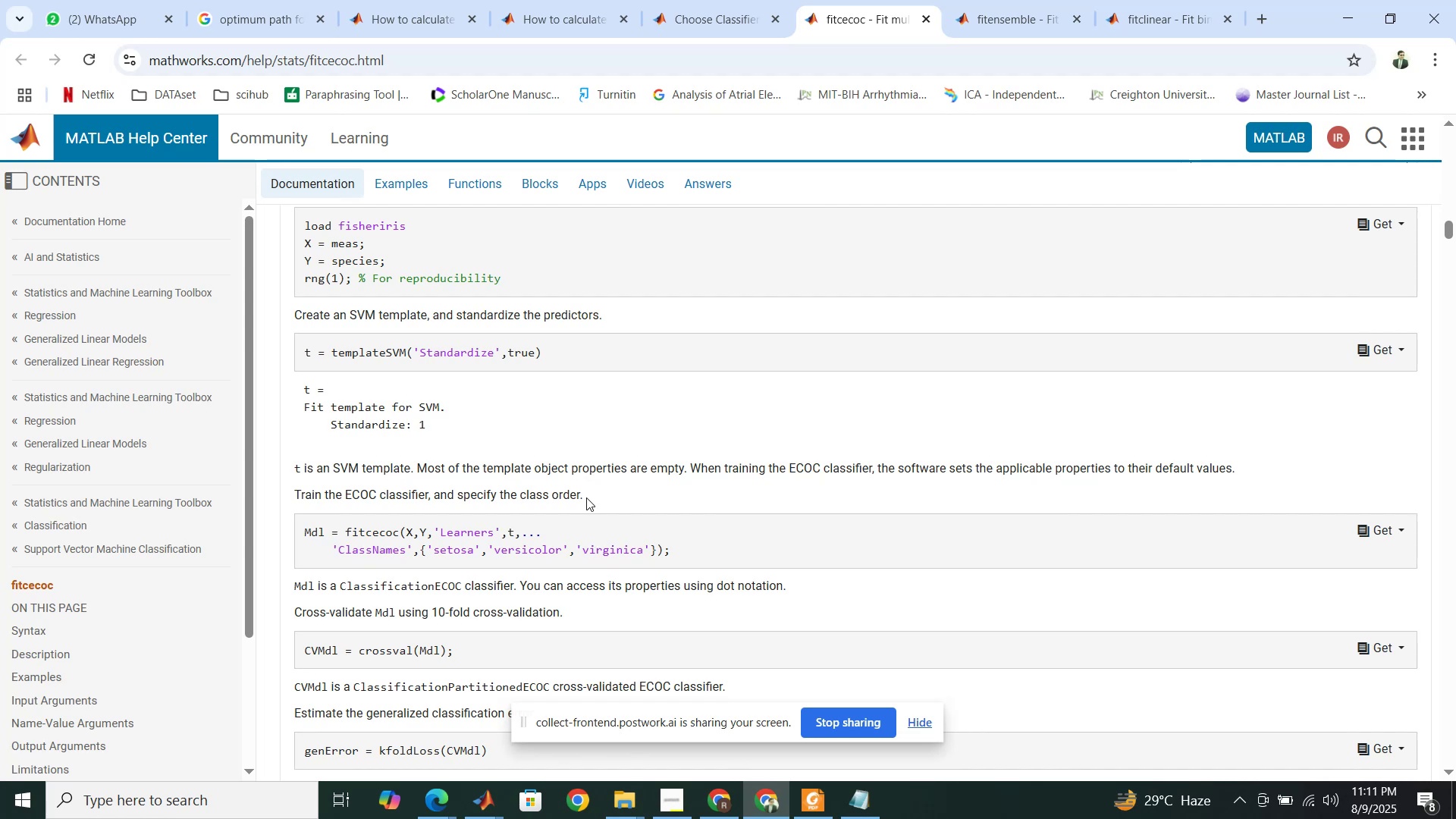 
scroll: coordinate [586, 497], scroll_direction: down, amount: 8.0
 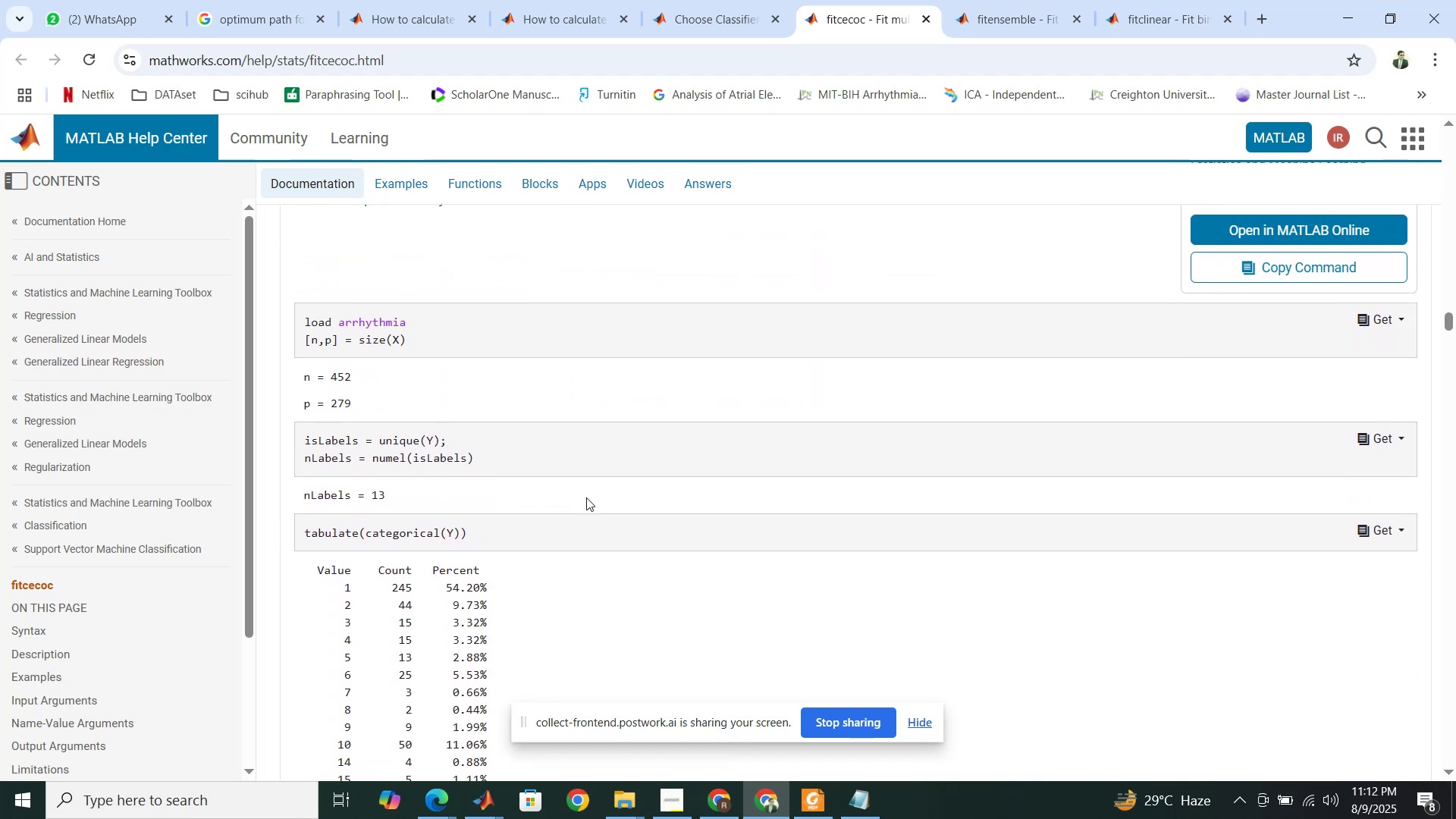 
scroll: coordinate [586, 497], scroll_direction: down, amount: 4.0
 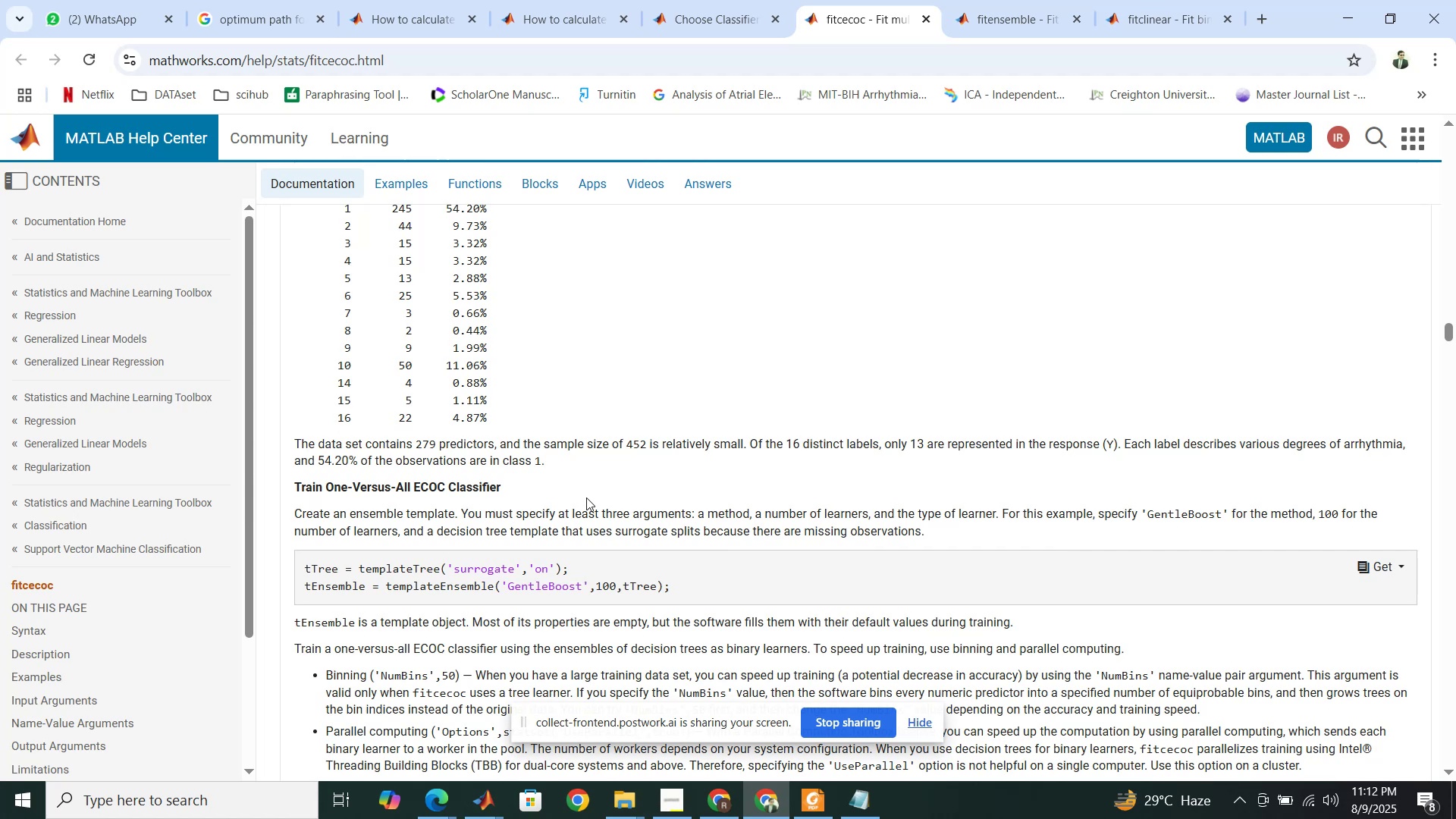 
wait(13.46)
 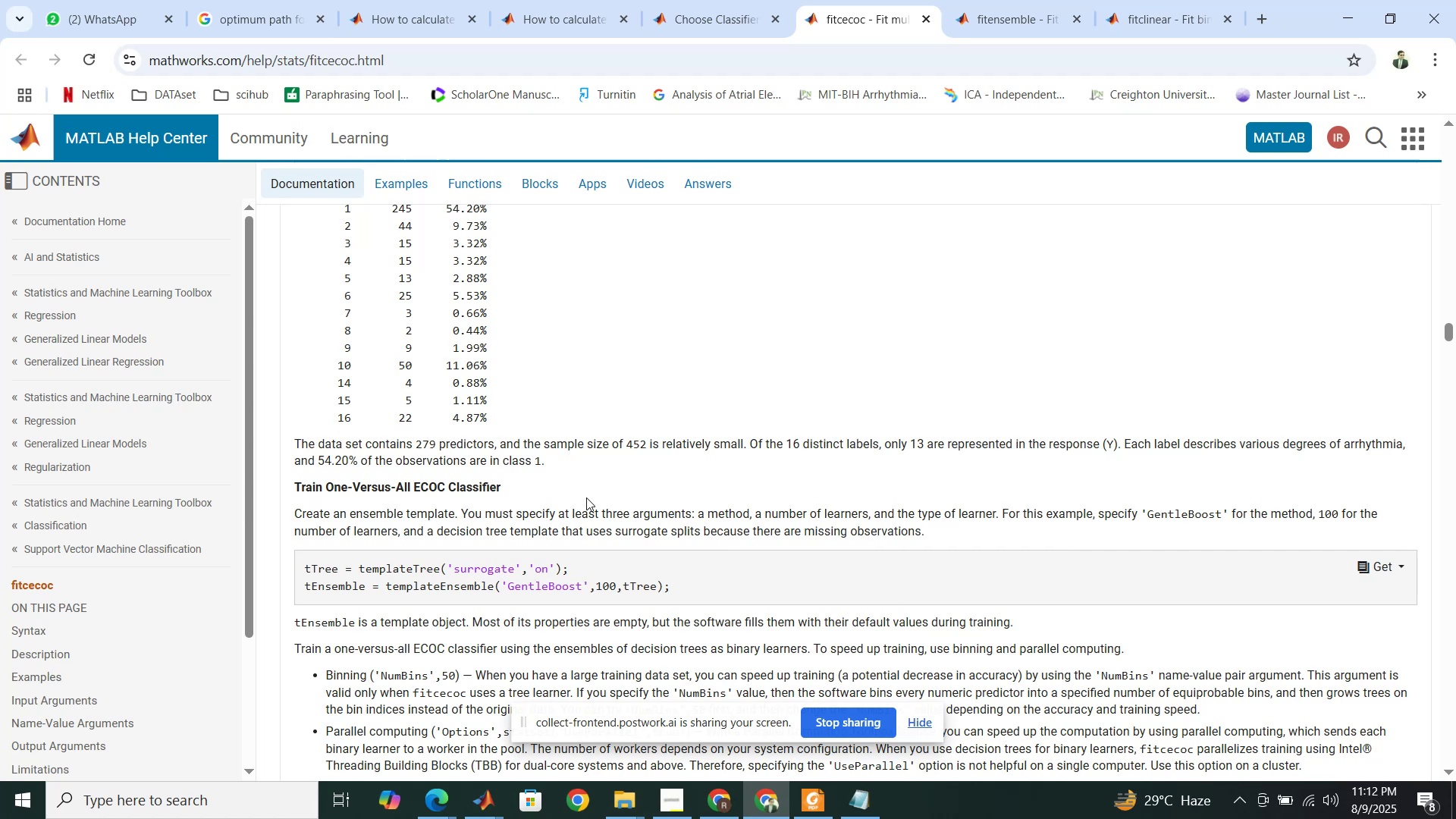 
scroll: coordinate [579, 511], scroll_direction: down, amount: 2.0
 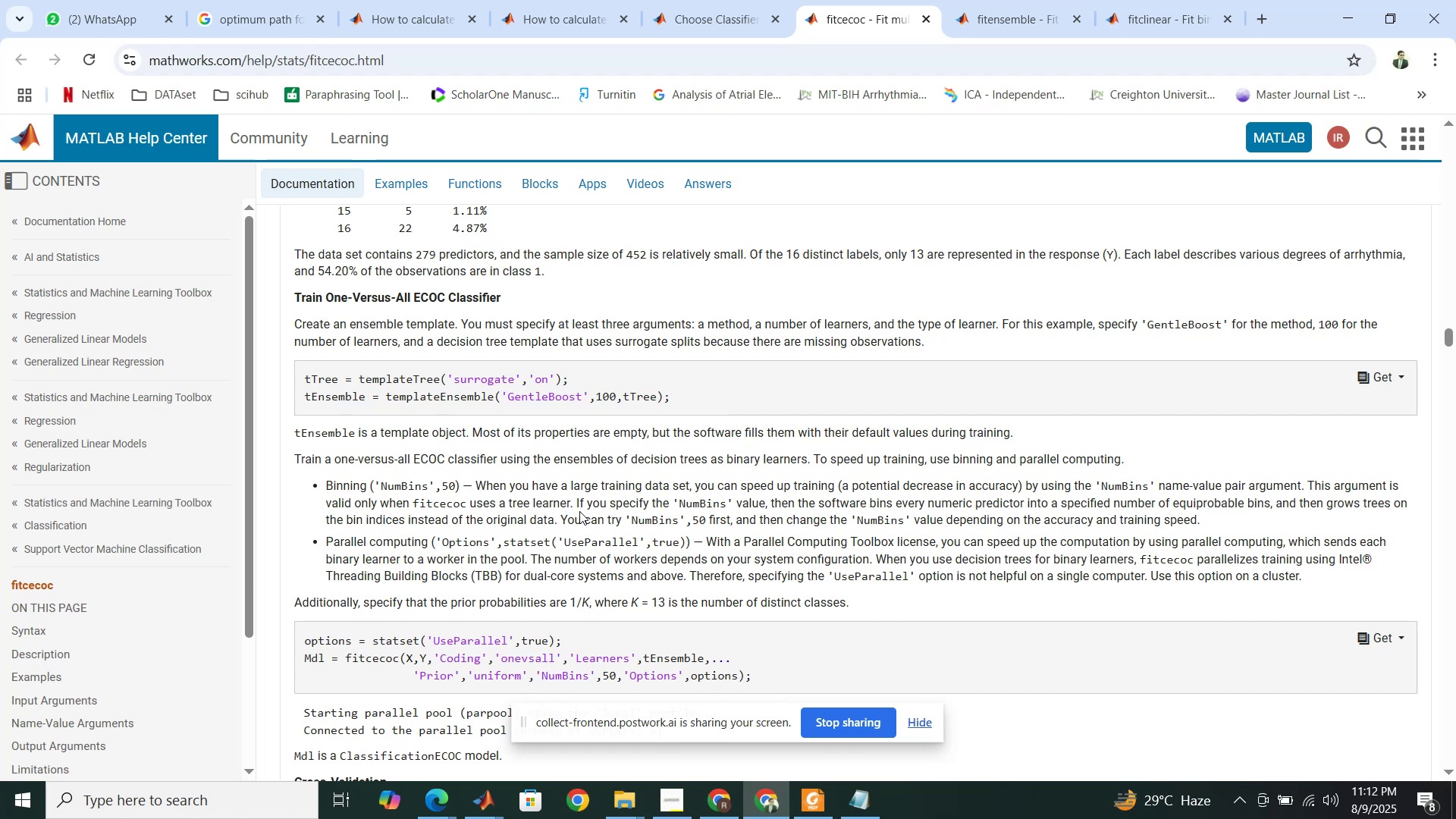 
wait(15.87)
 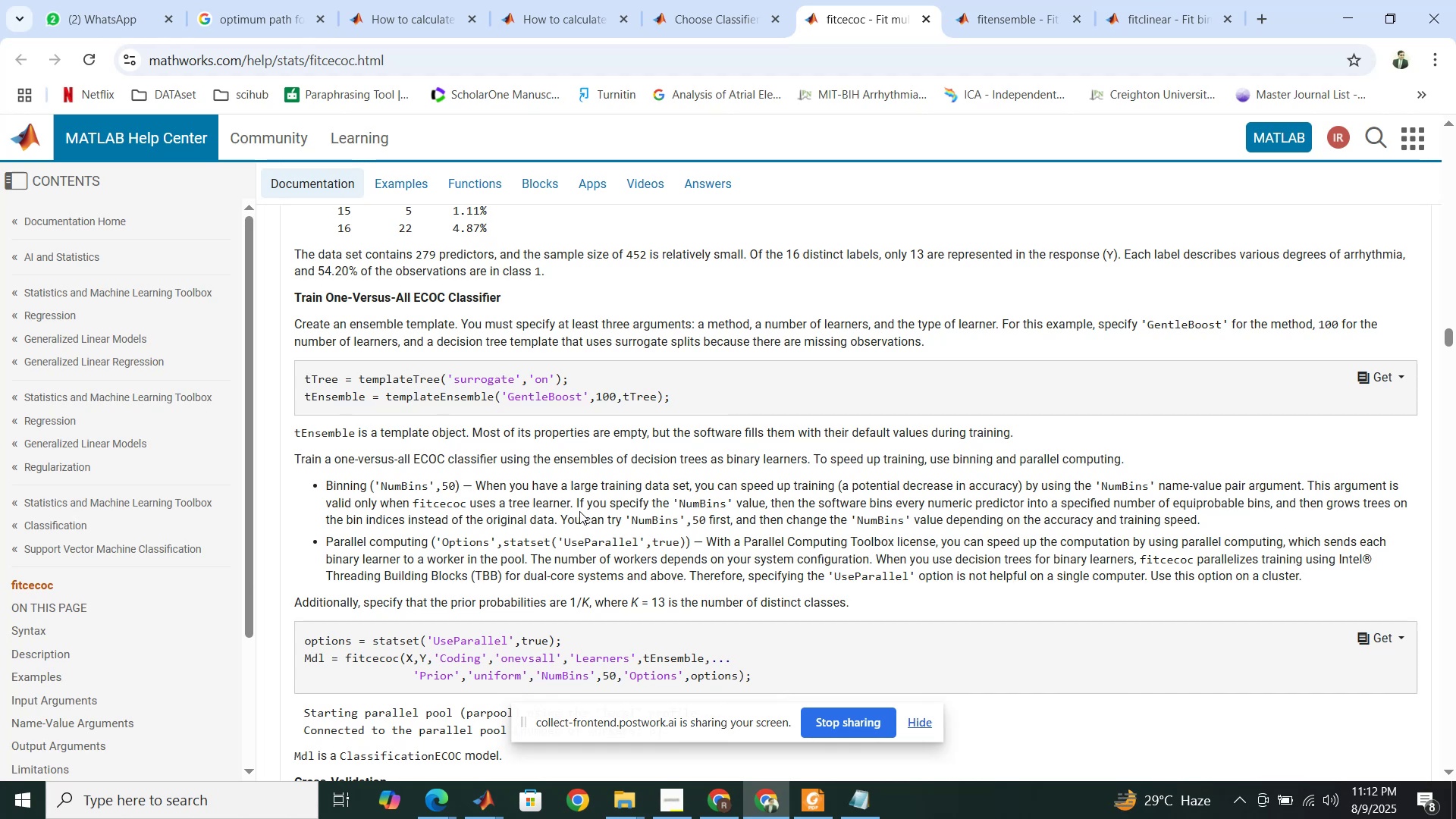 
scroll: coordinate [579, 511], scroll_direction: down, amount: 2.0
 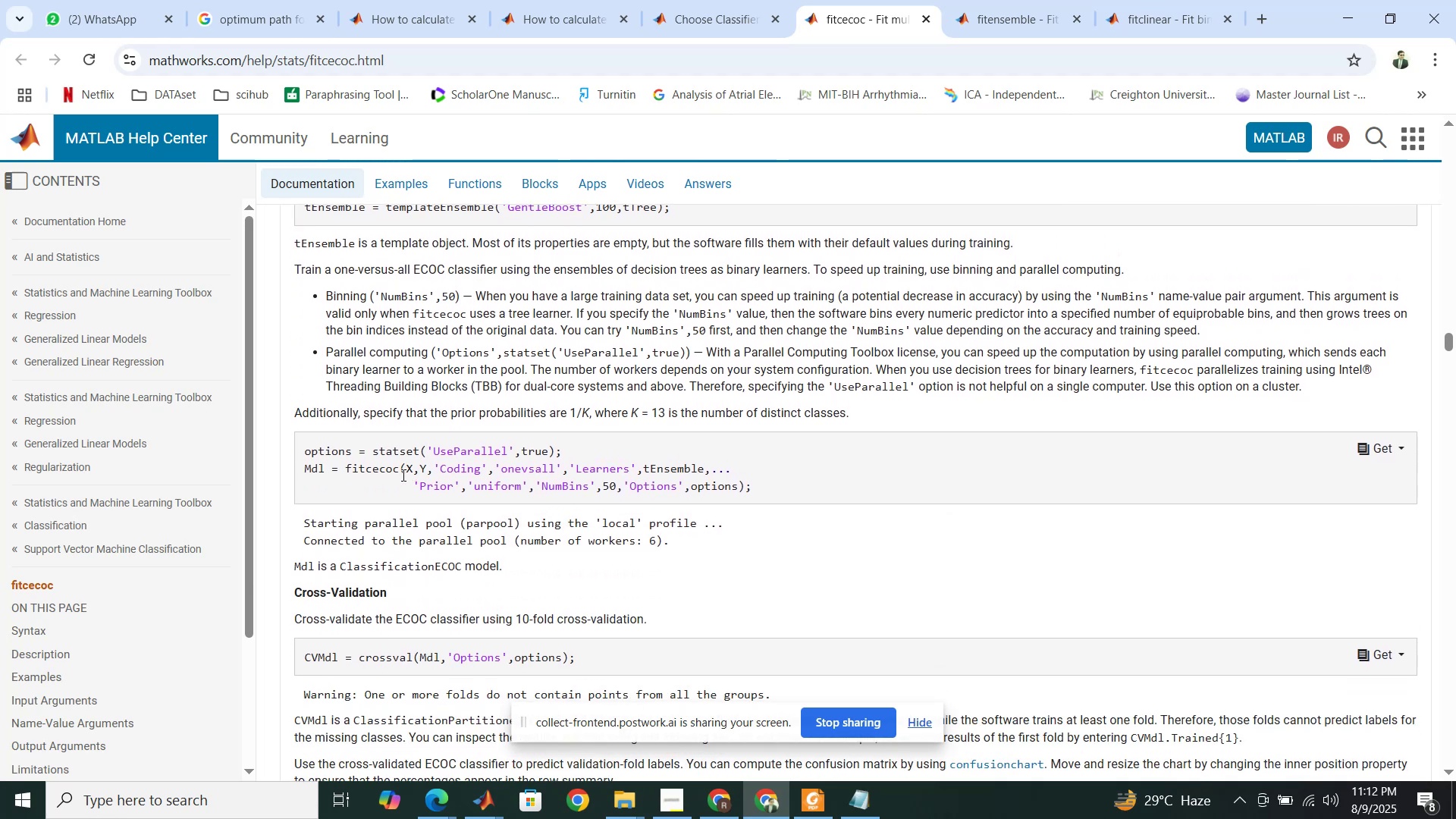 
scroll: coordinate [408, 481], scroll_direction: up, amount: 1.0
 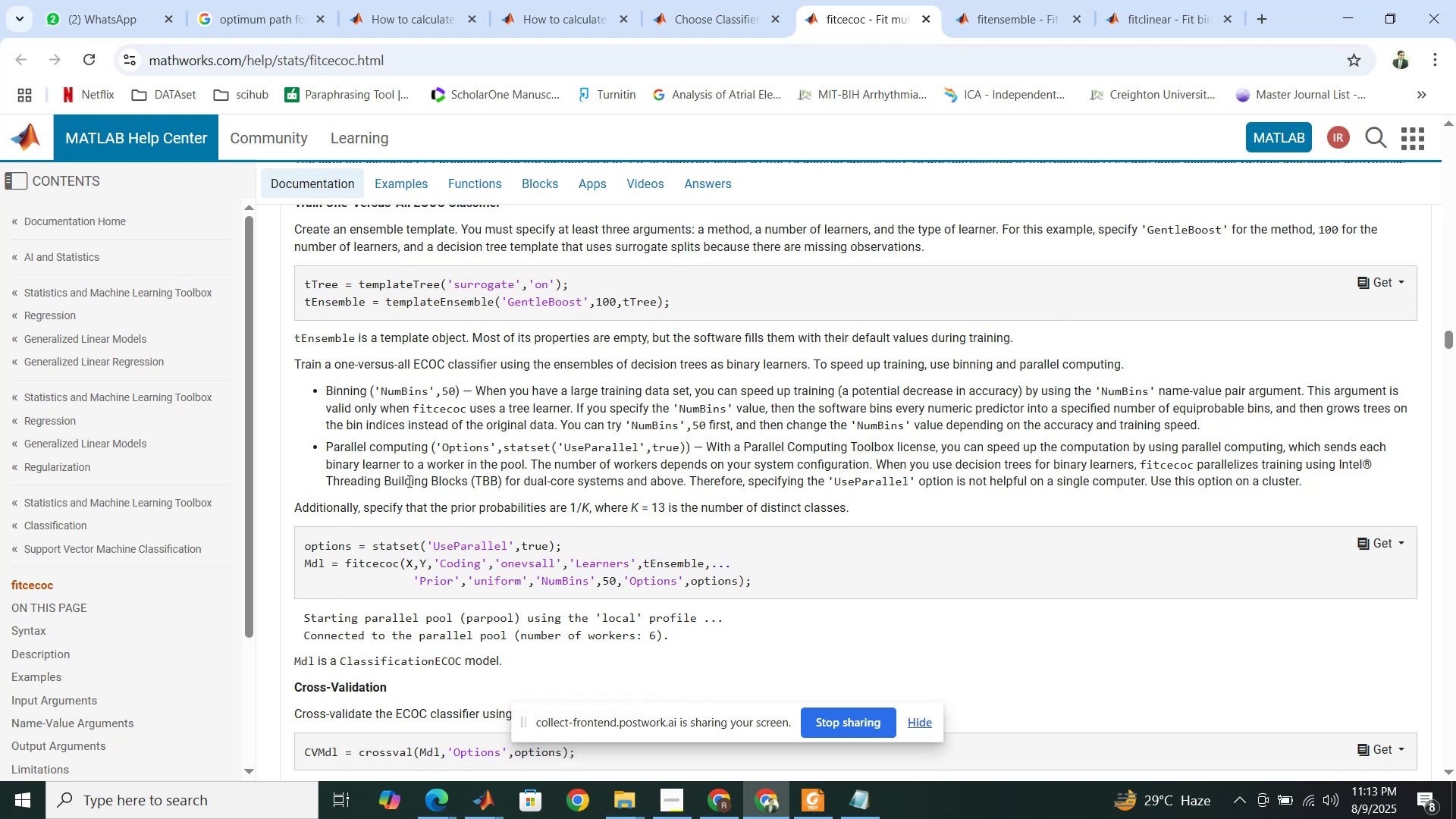 
wait(12.49)
 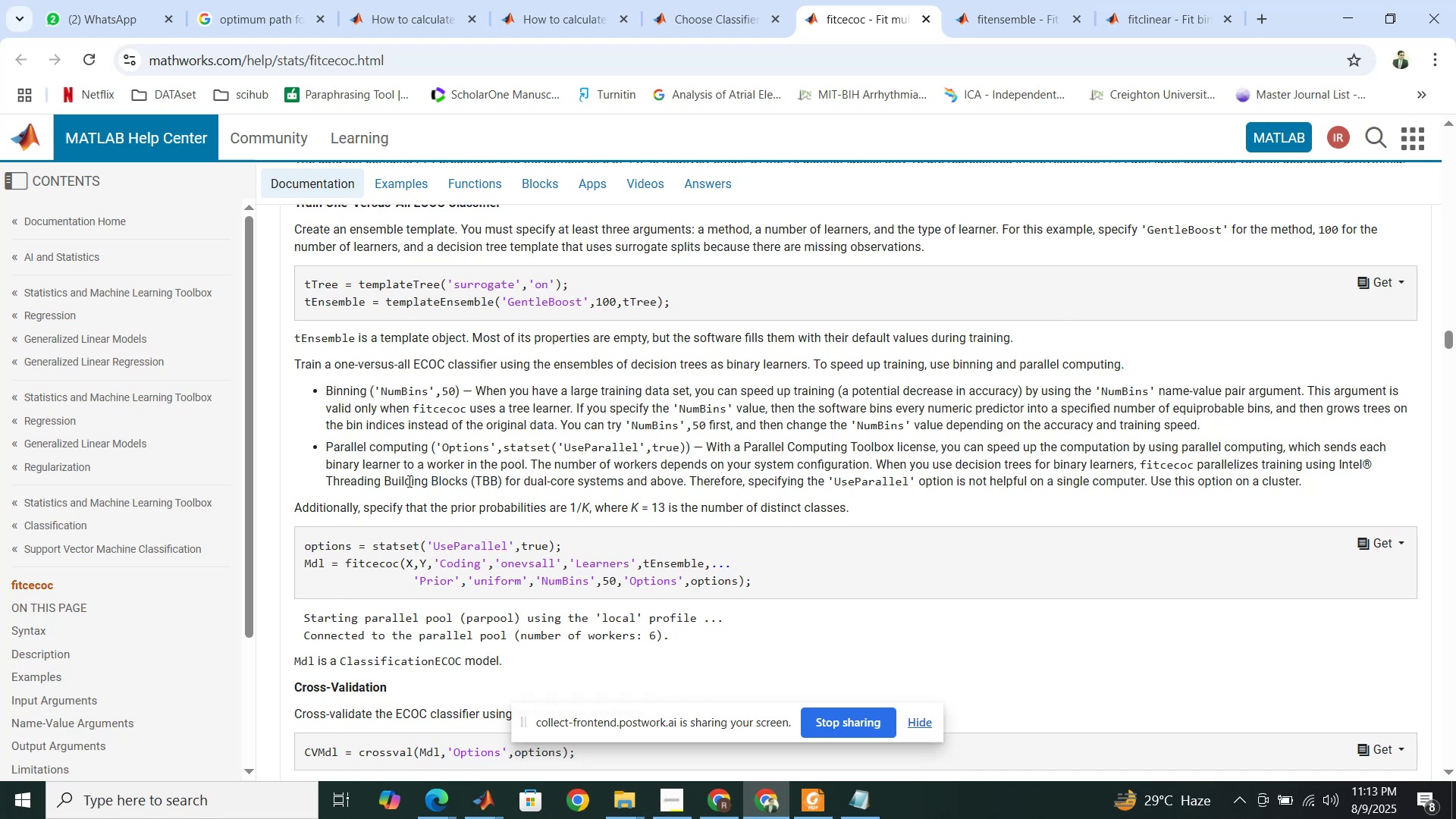 
double_click([340, 545])
 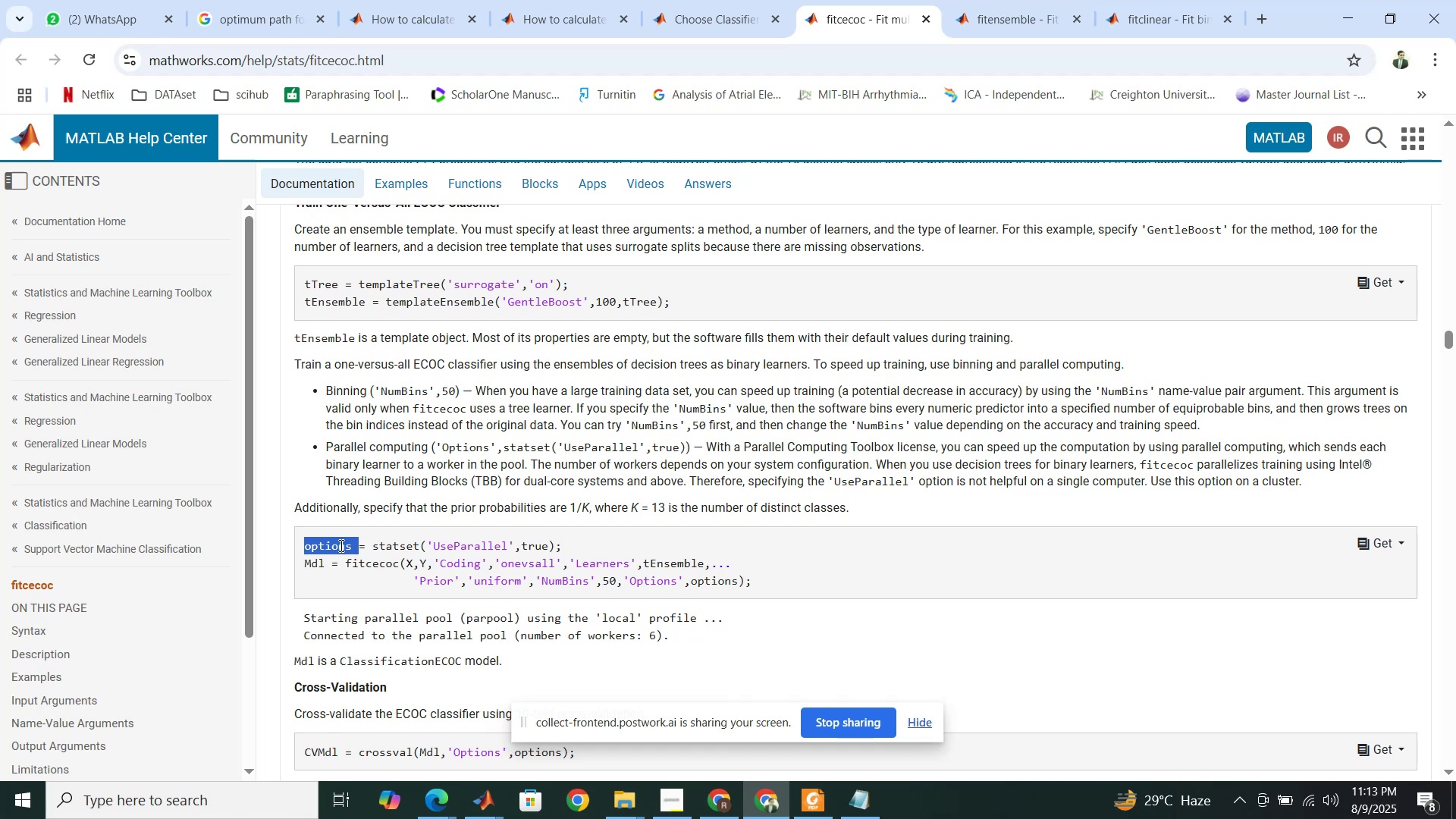 
left_click([340, 545])
 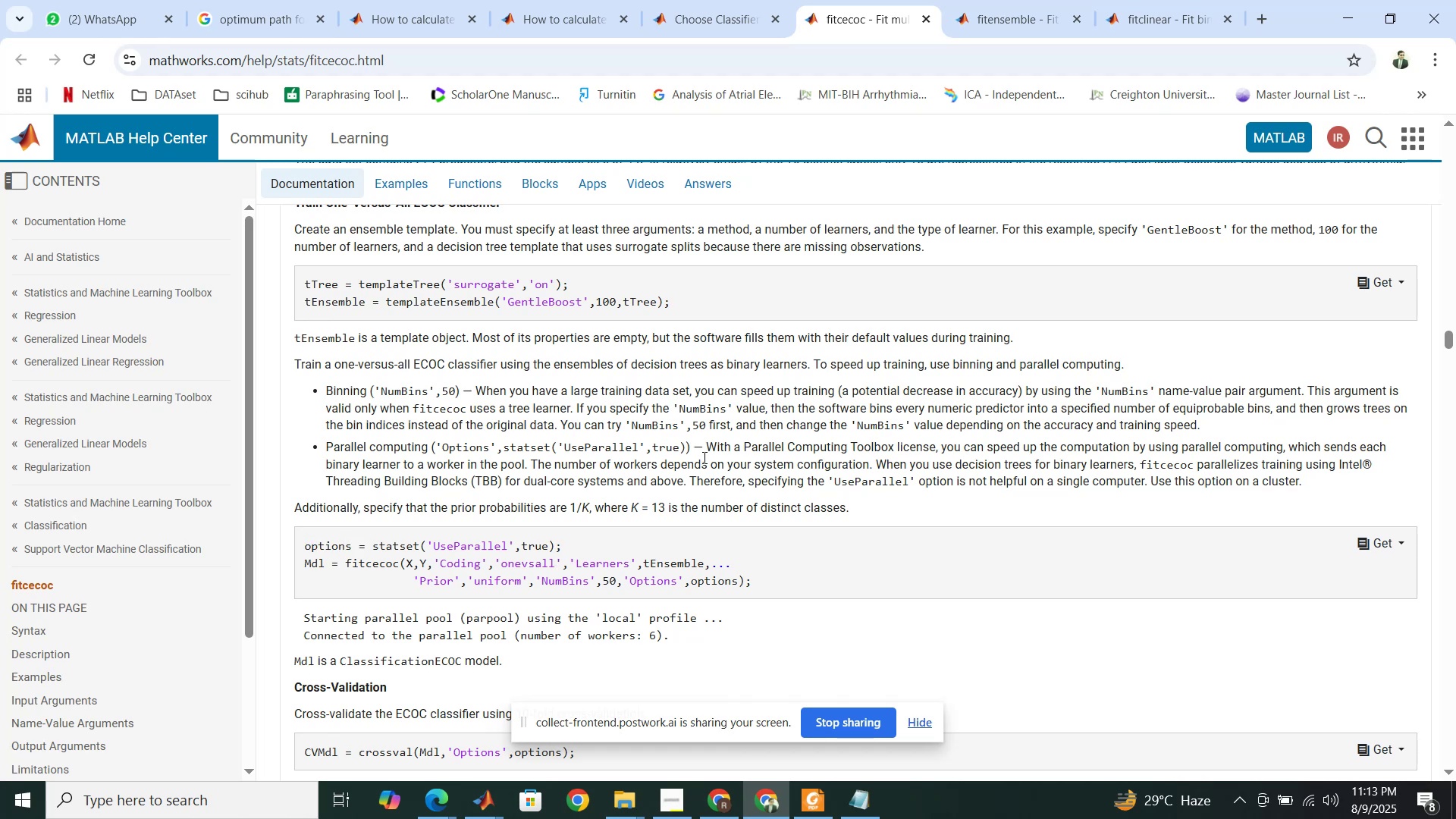 
left_click([492, 807])
 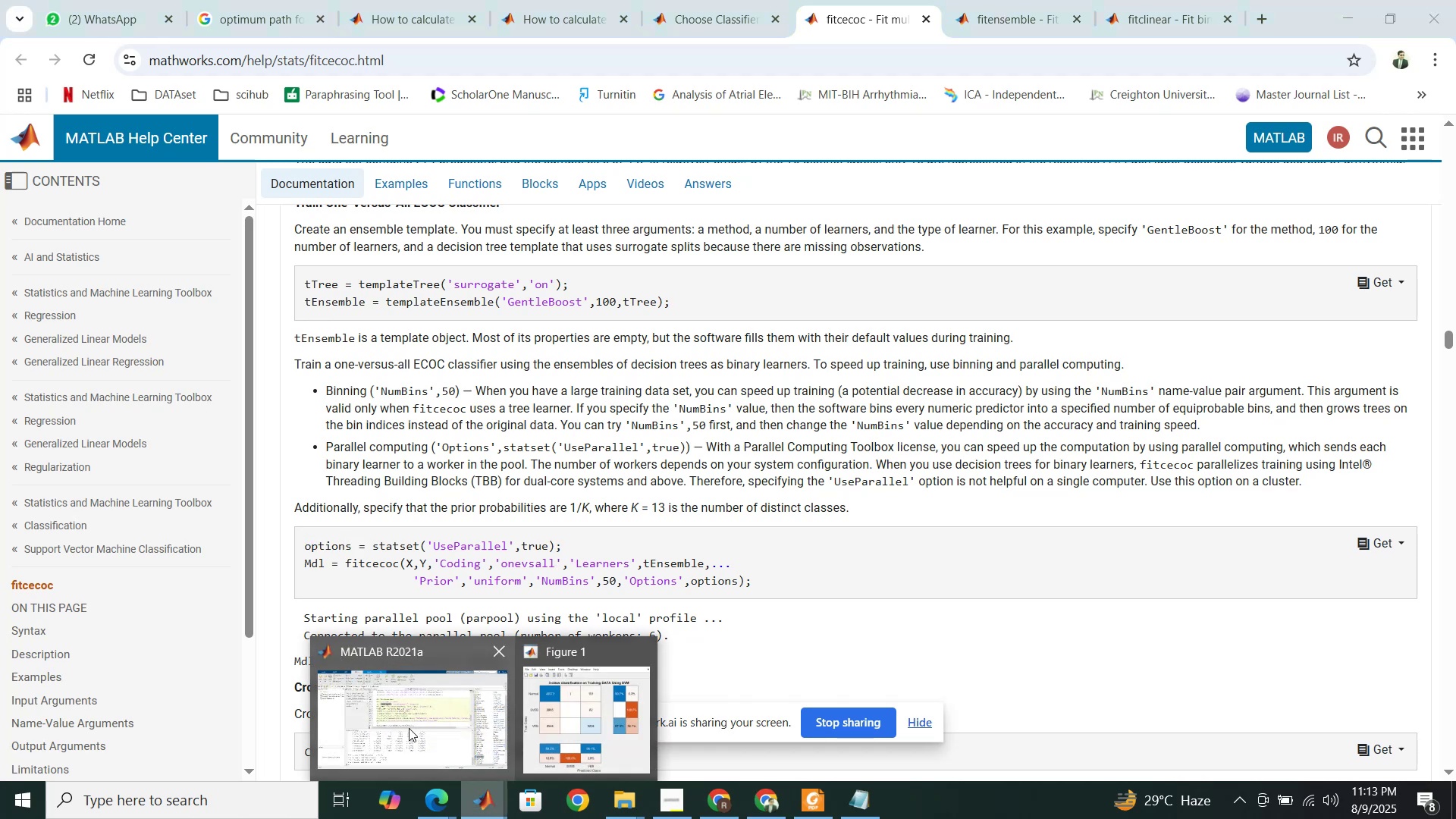 
left_click([409, 728])
 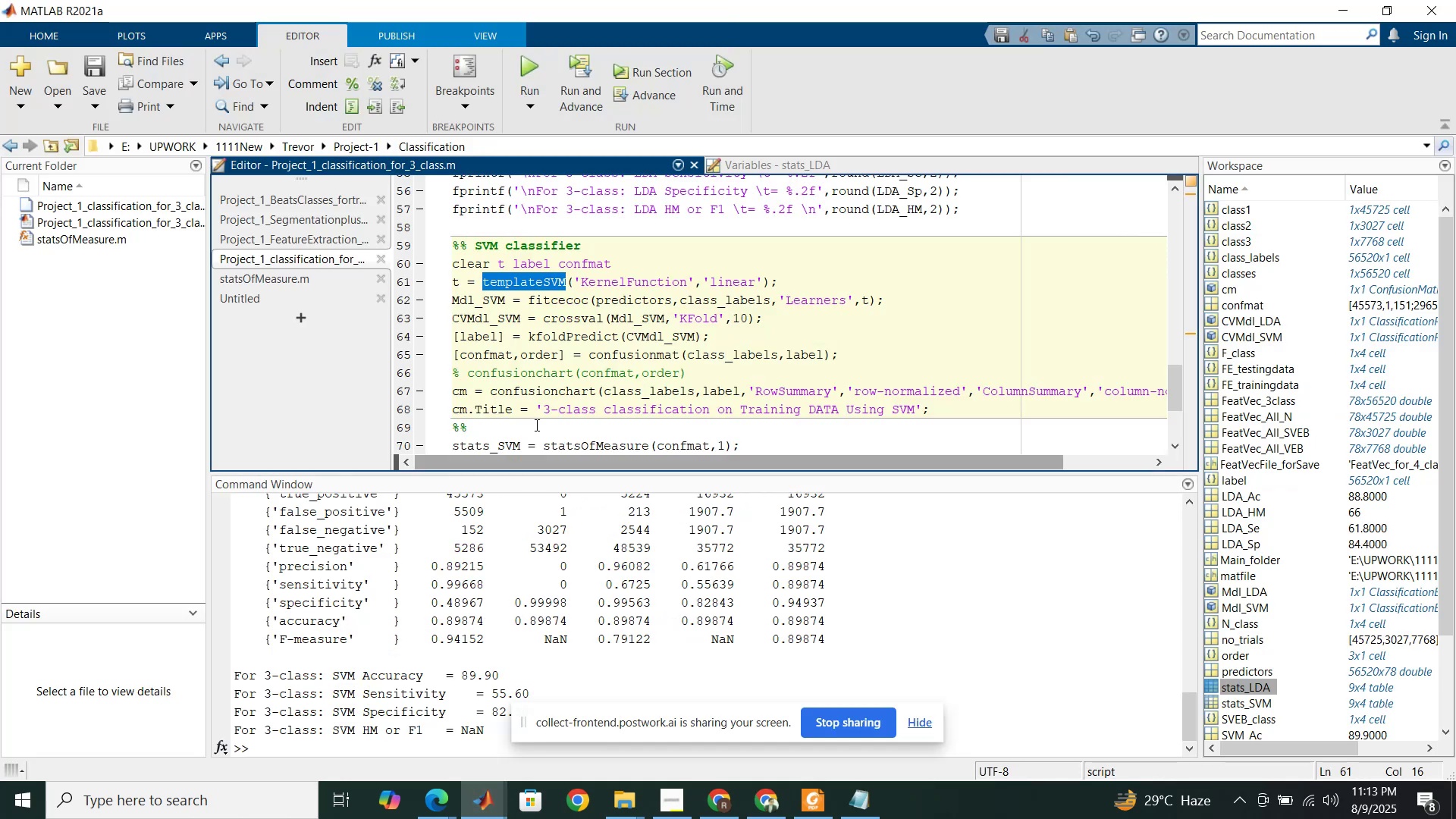 
scroll: coordinate [540, 408], scroll_direction: down, amount: 6.0
 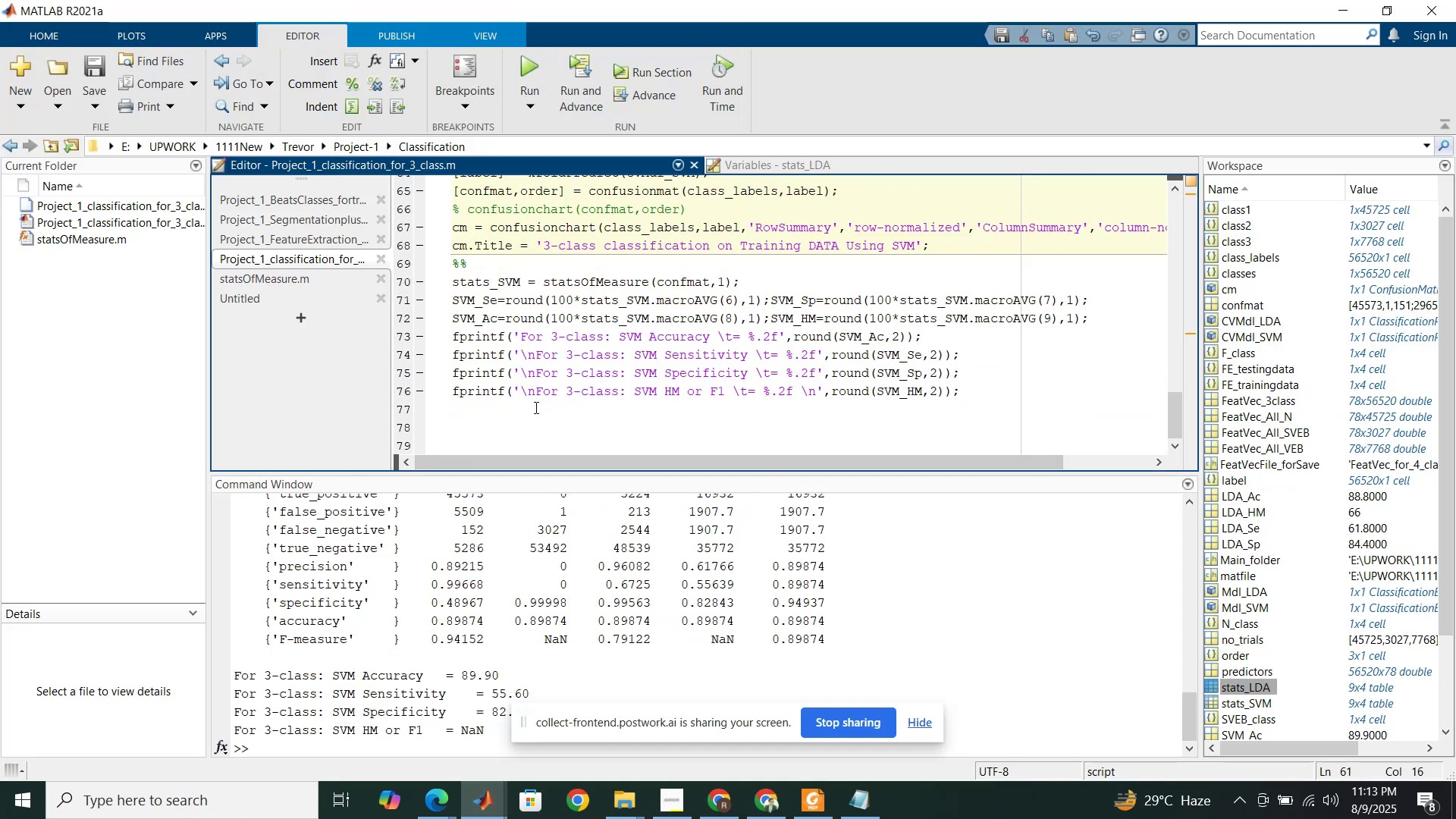 
left_click([535, 407])
 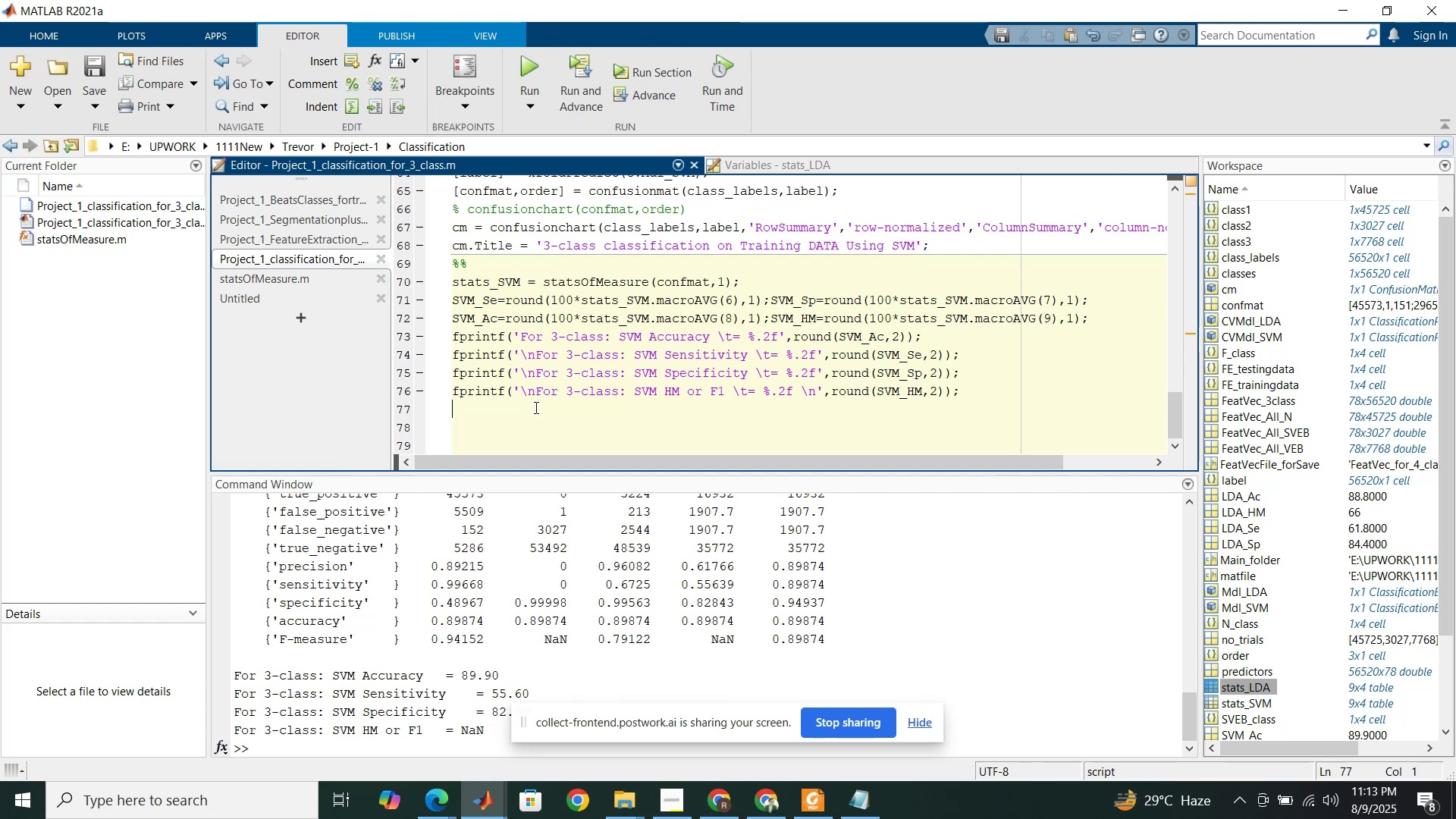 
type(%%)
 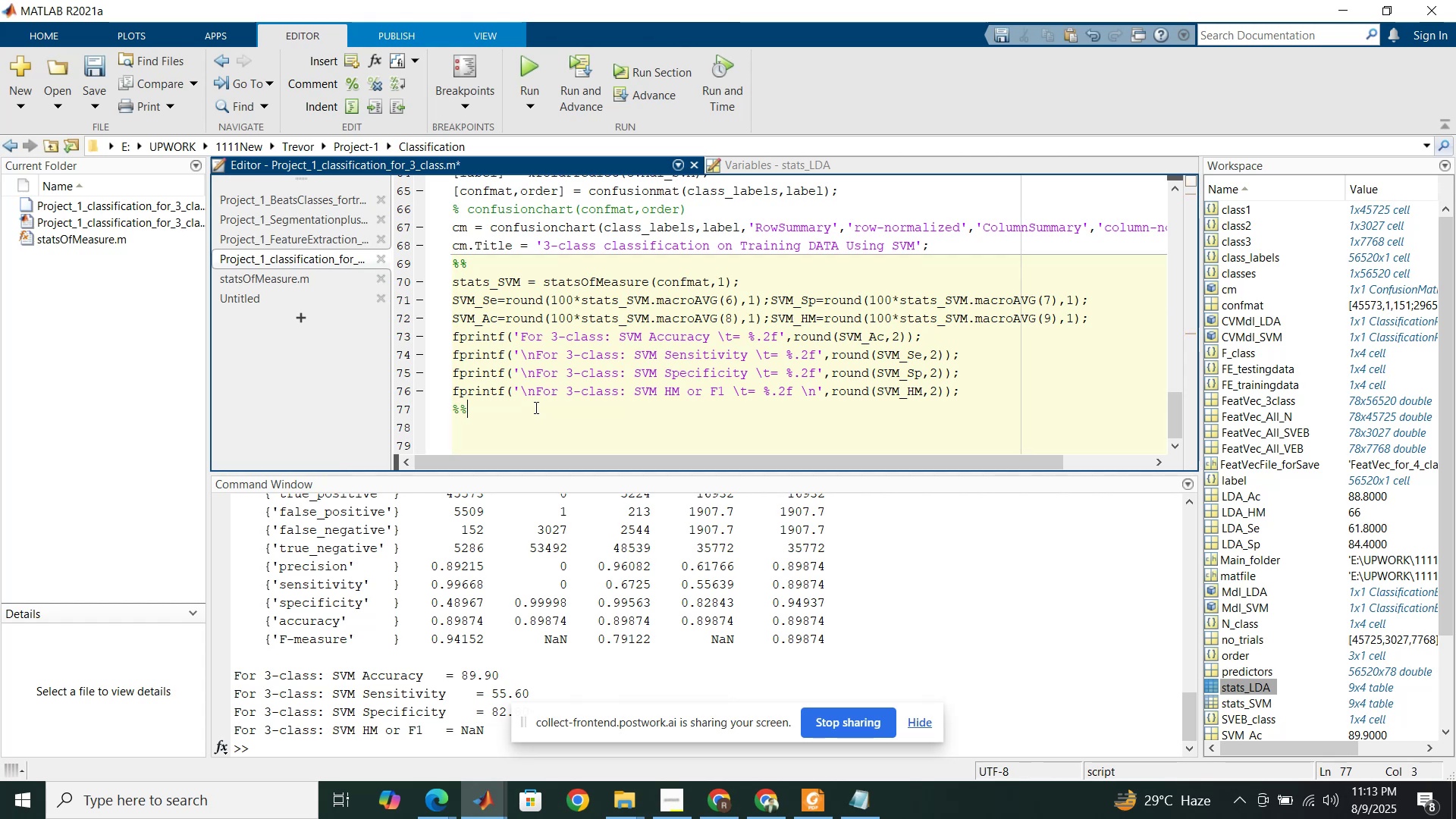 
key(Enter)
 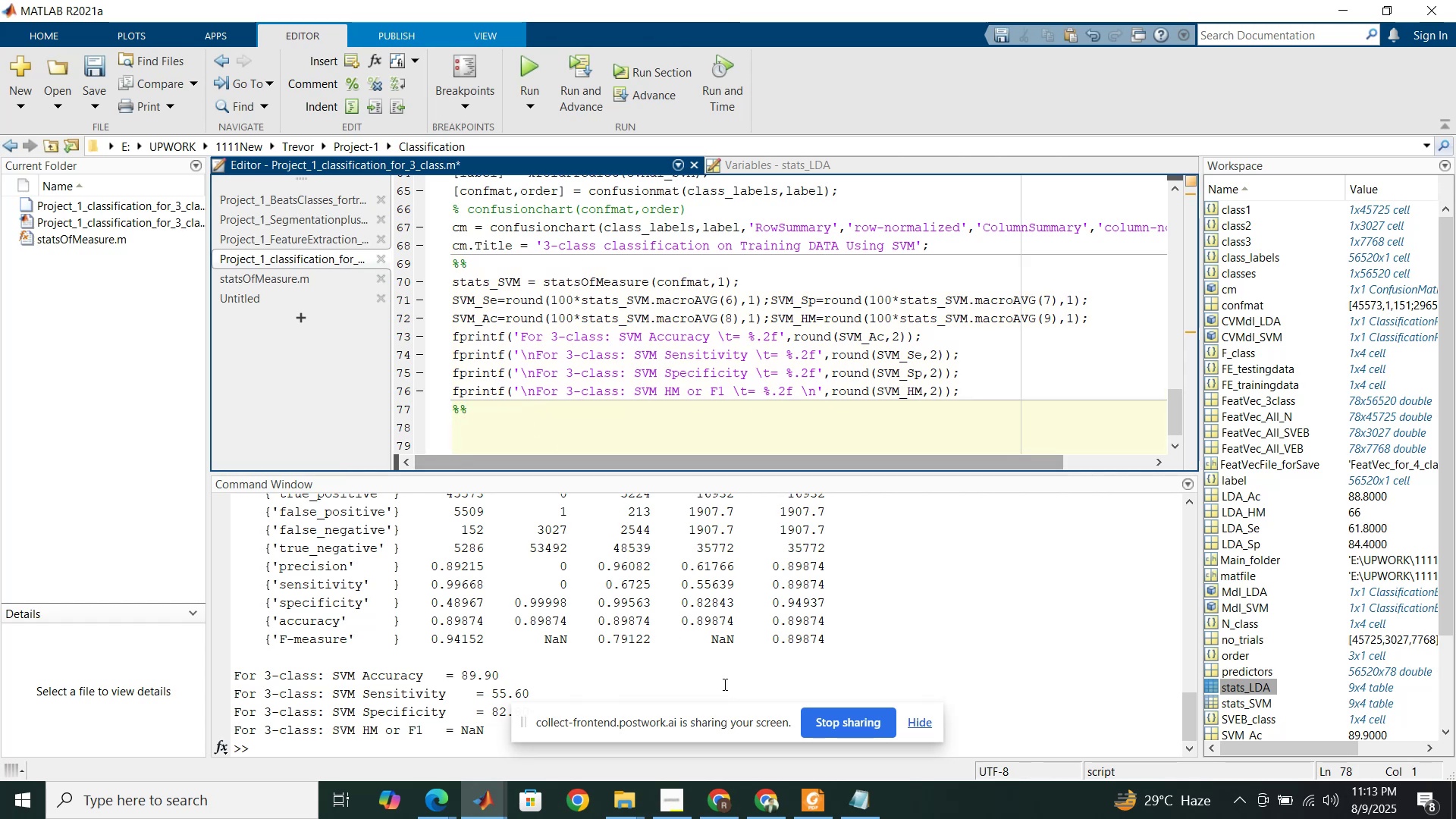 
left_click([855, 799])
 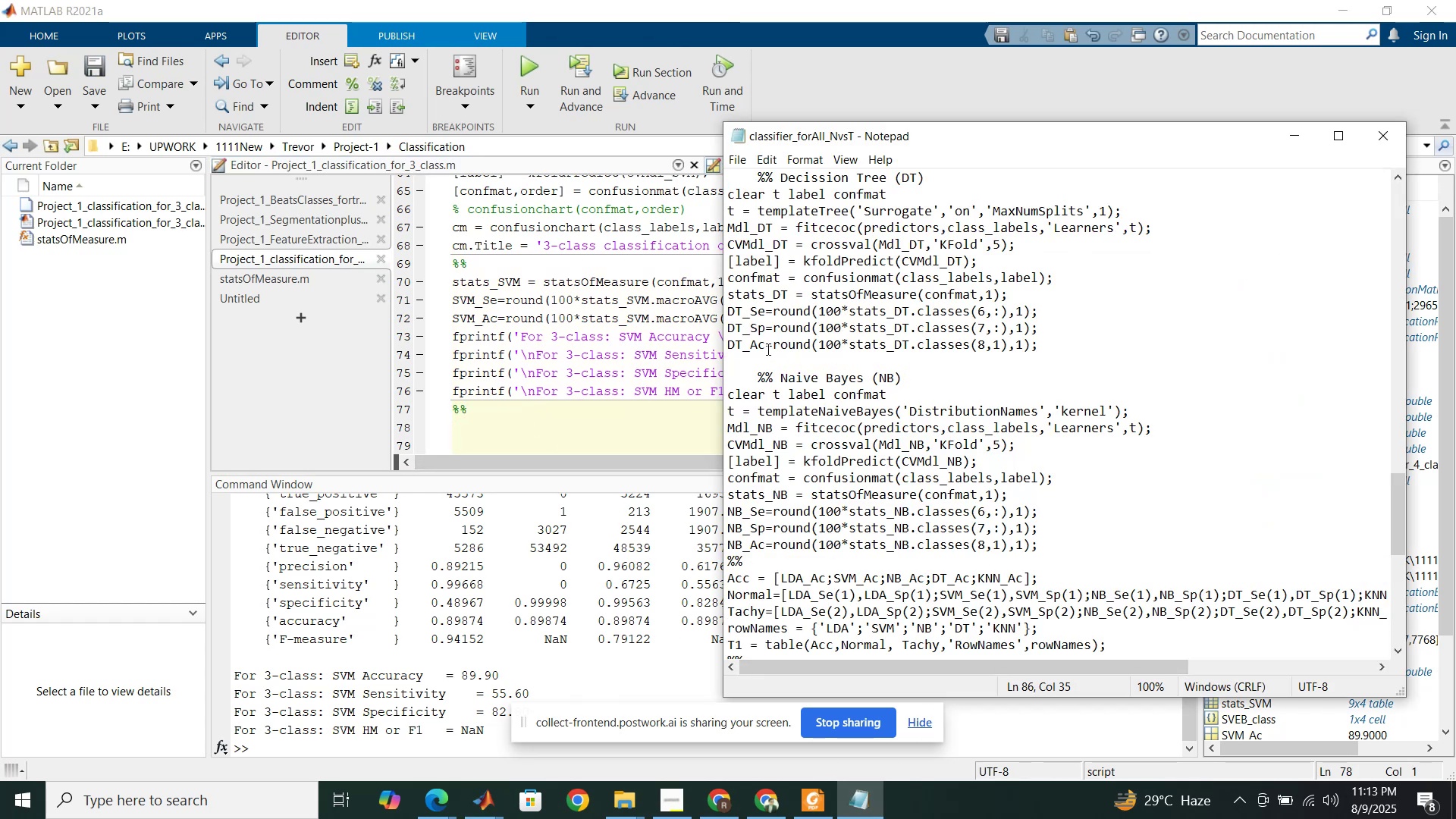 
left_click_drag(start_coordinate=[723, 375], to_coordinate=[1062, 477])
 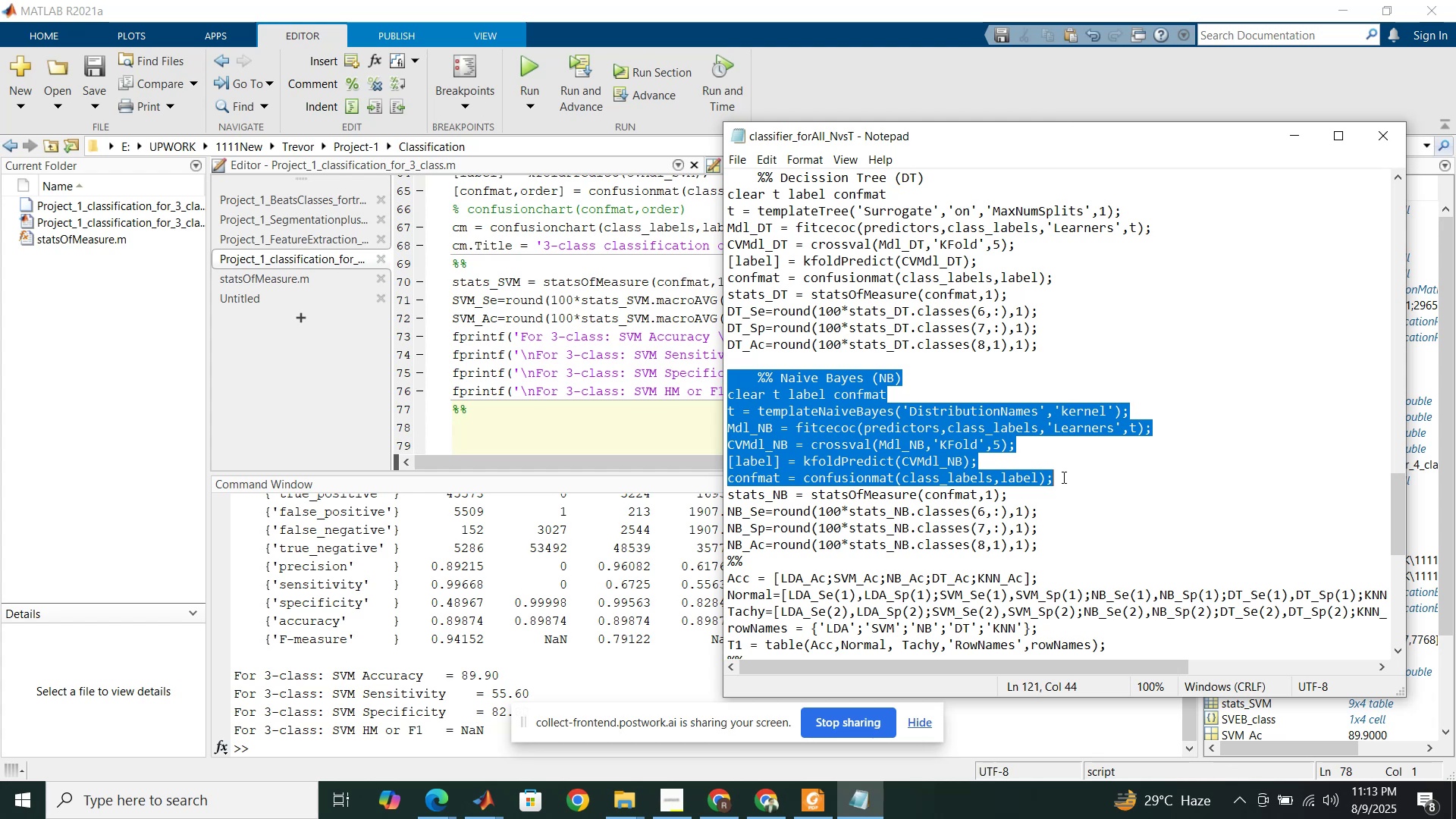 
key(Control+C)
 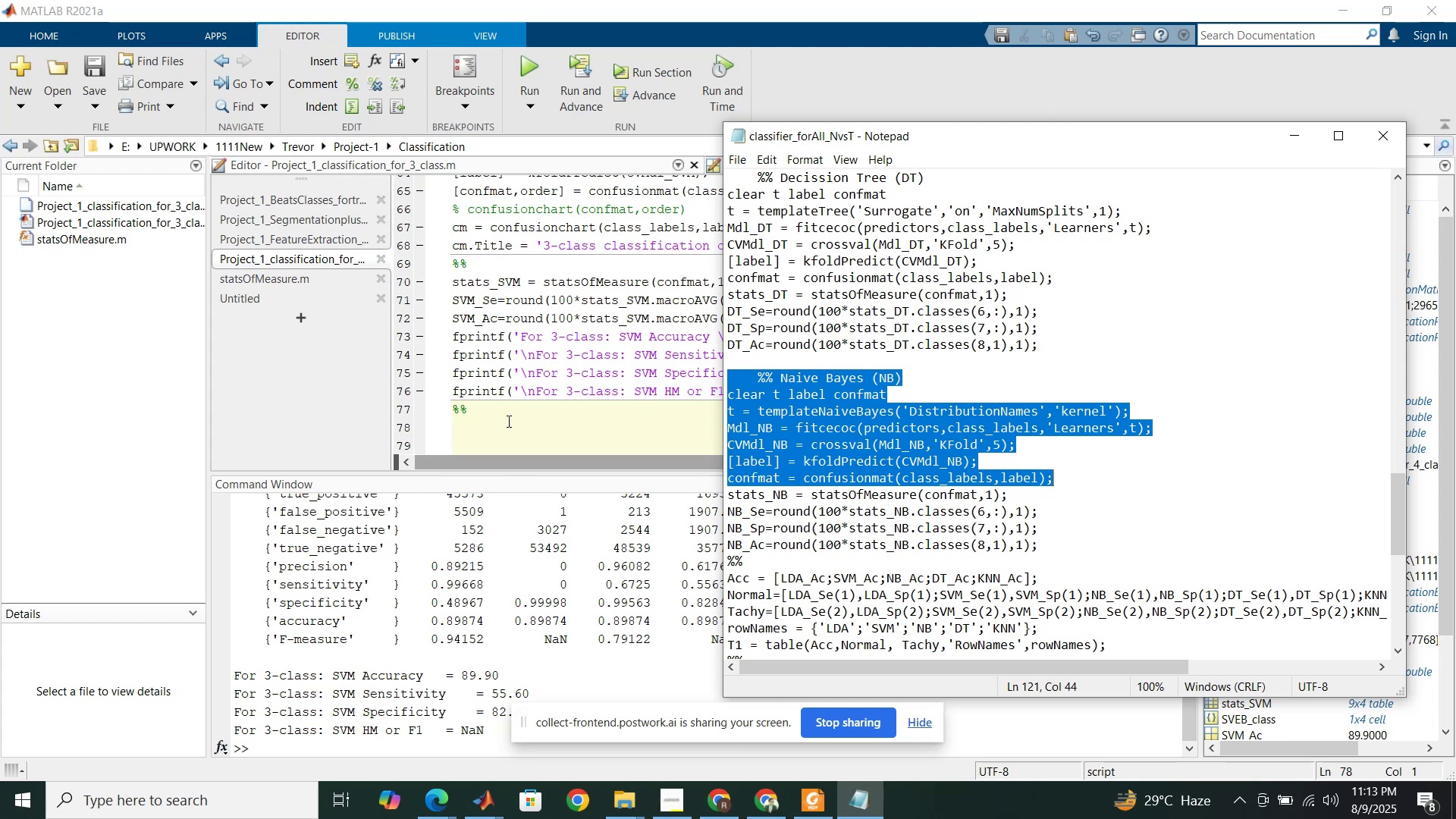 
left_click([507, 418])
 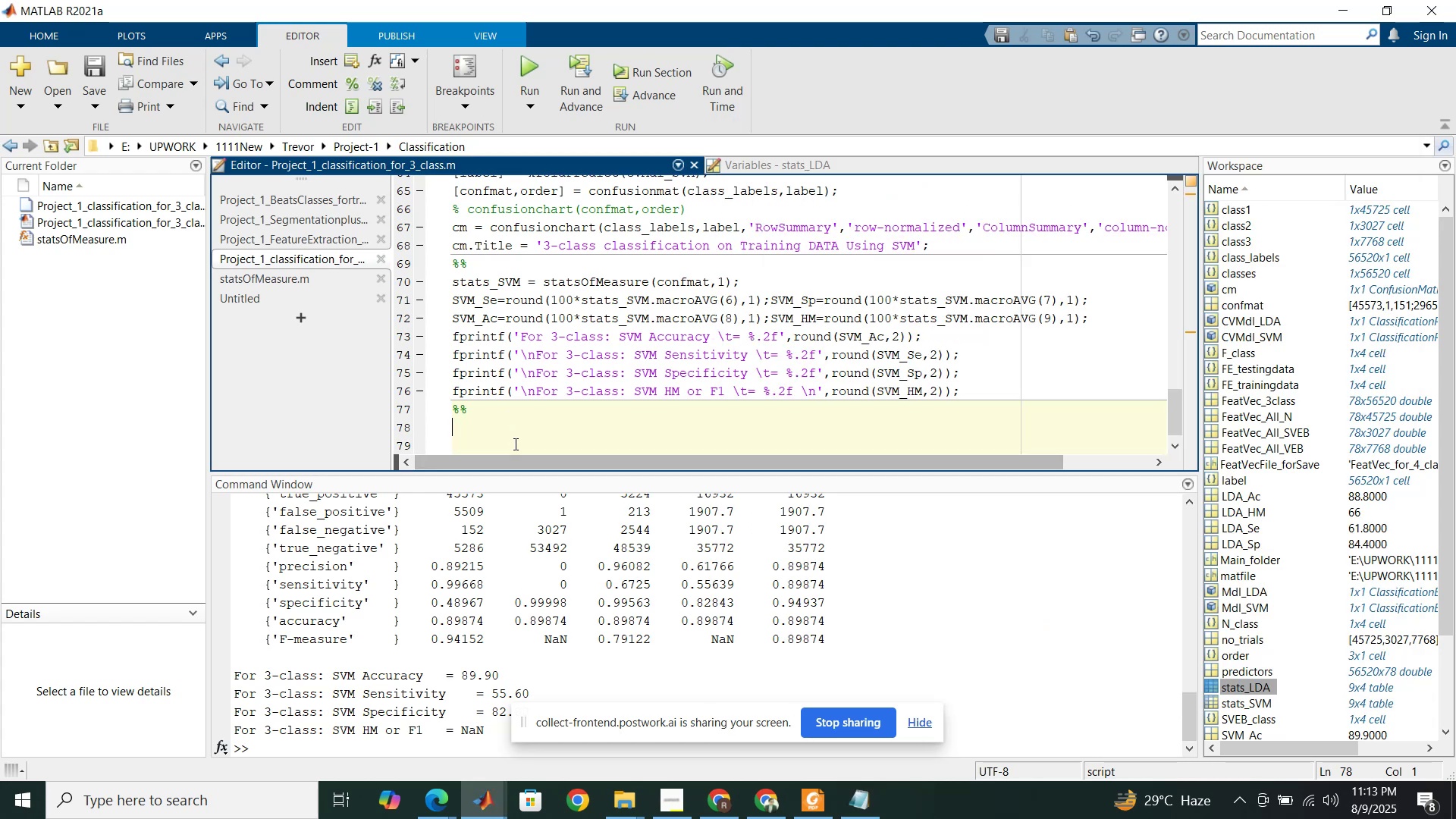 
left_click([514, 444])
 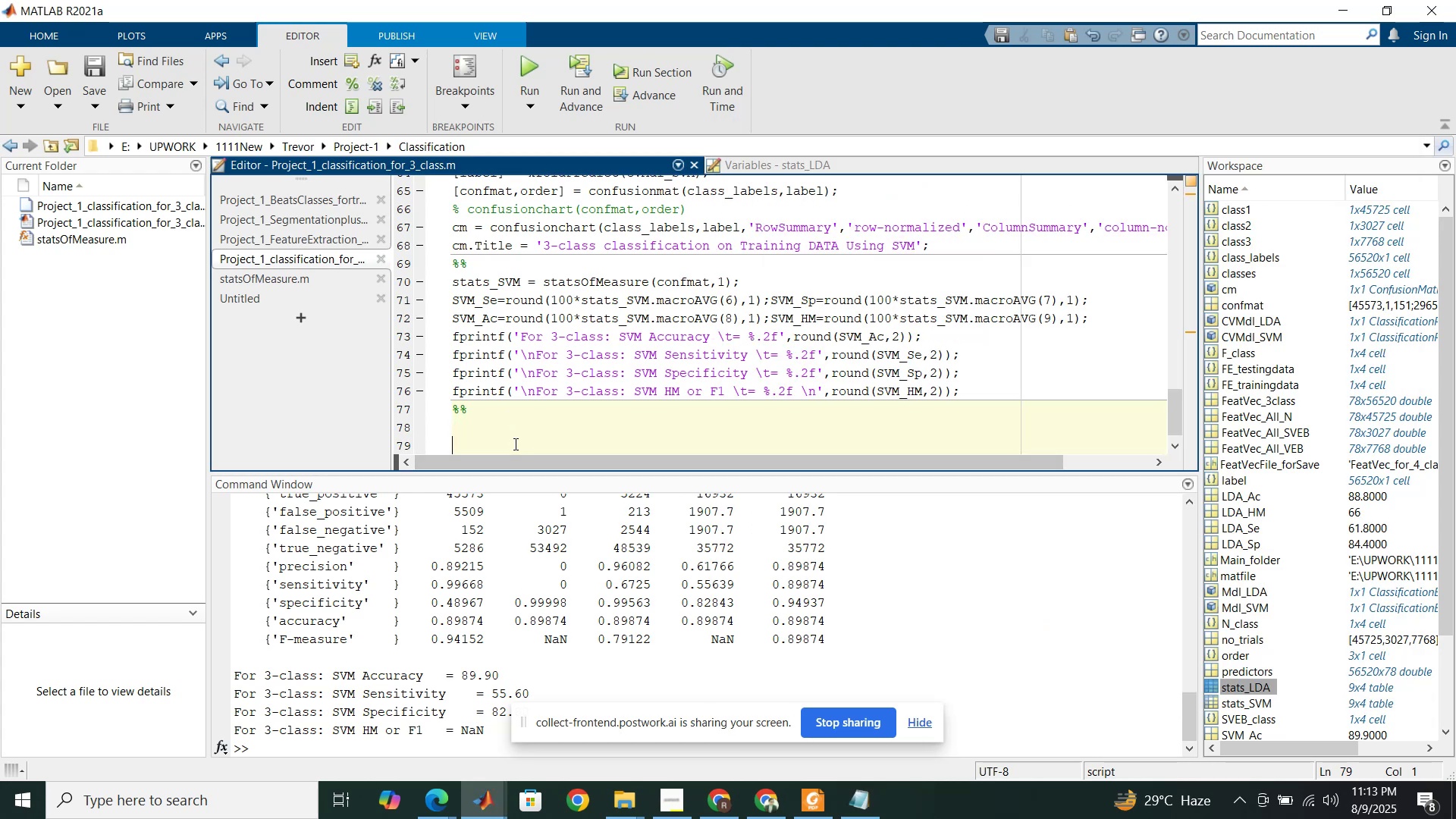 
key(Control+V)
 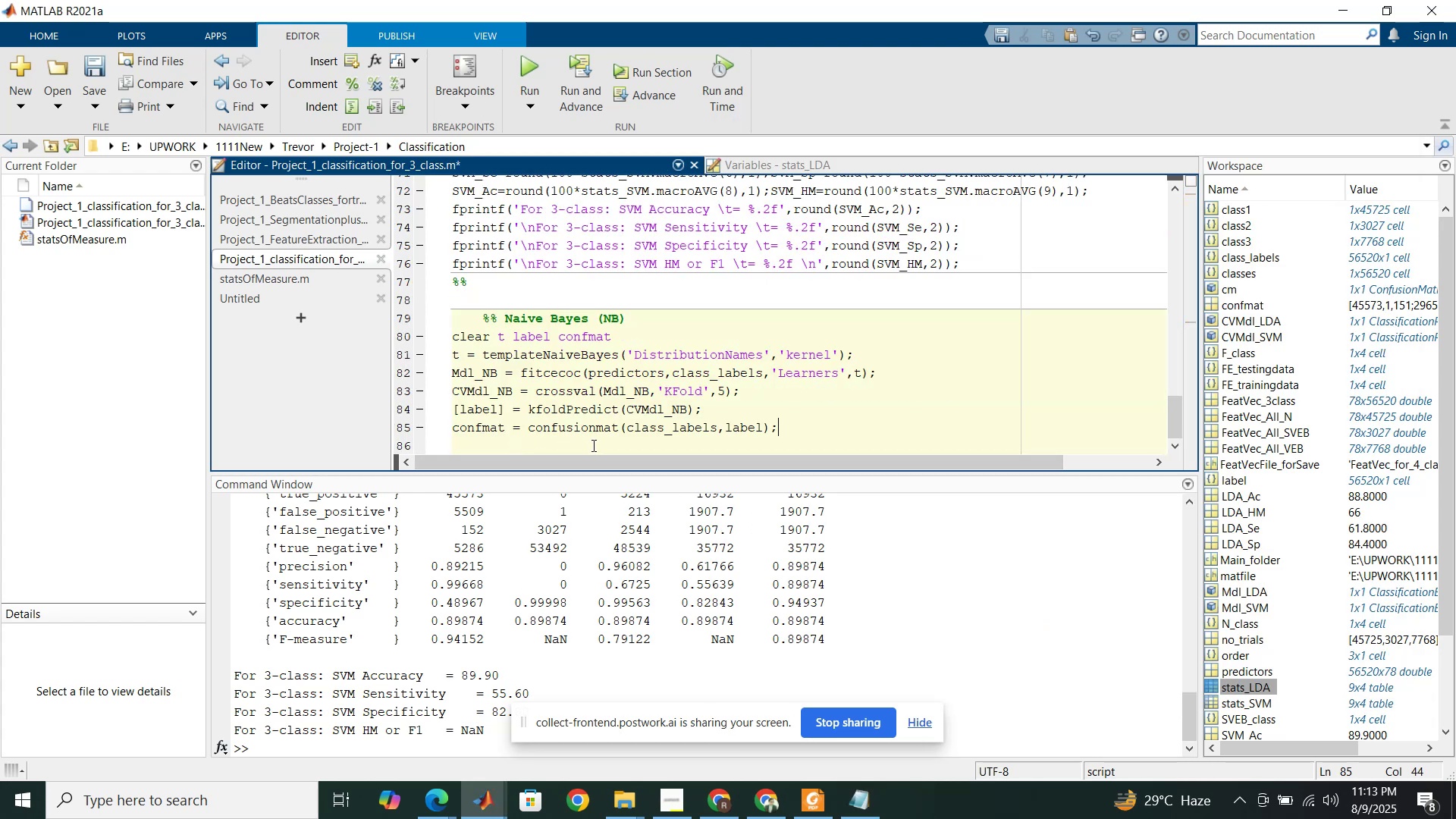 
key(Enter)
 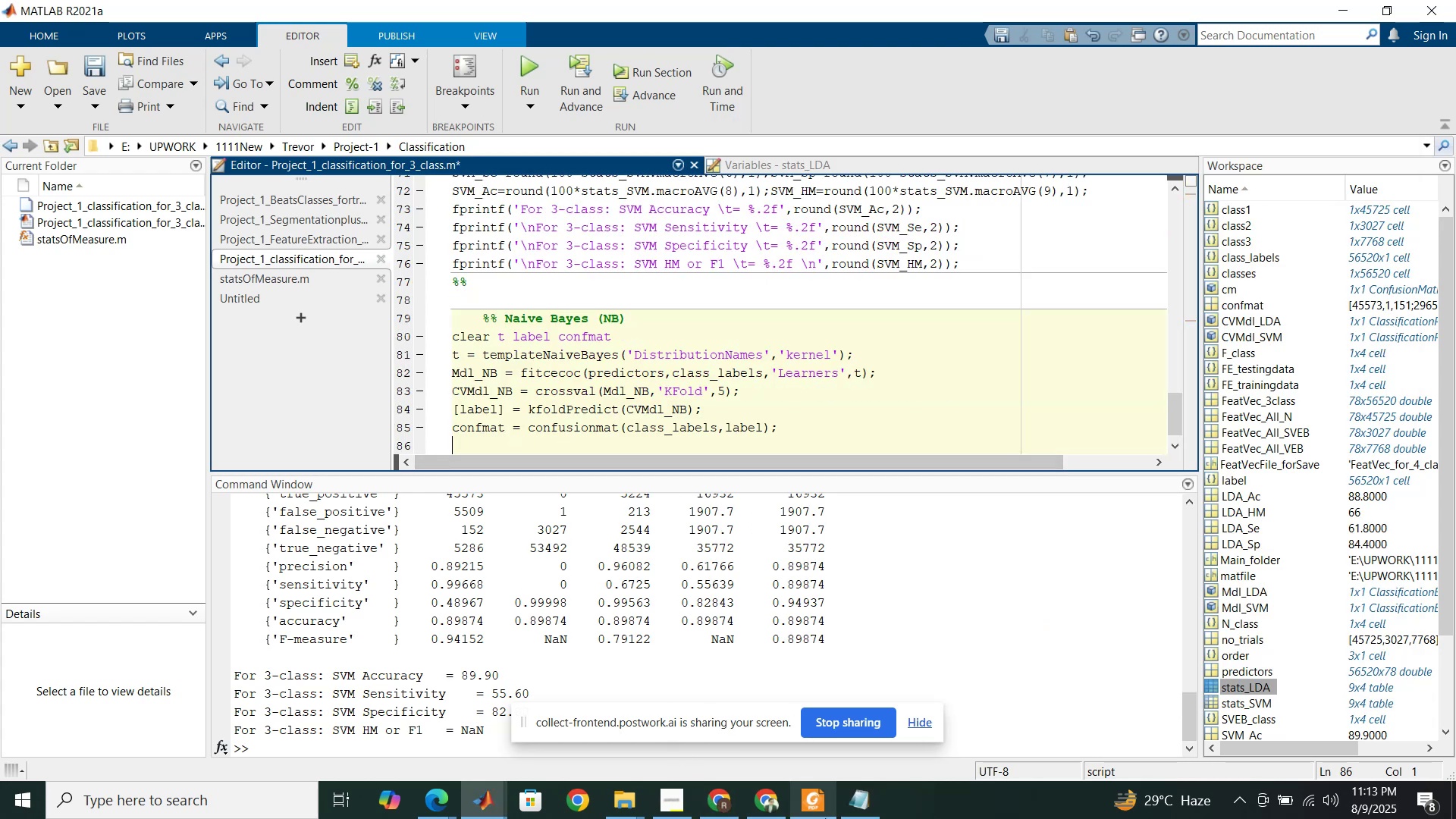 
left_click([853, 808])
 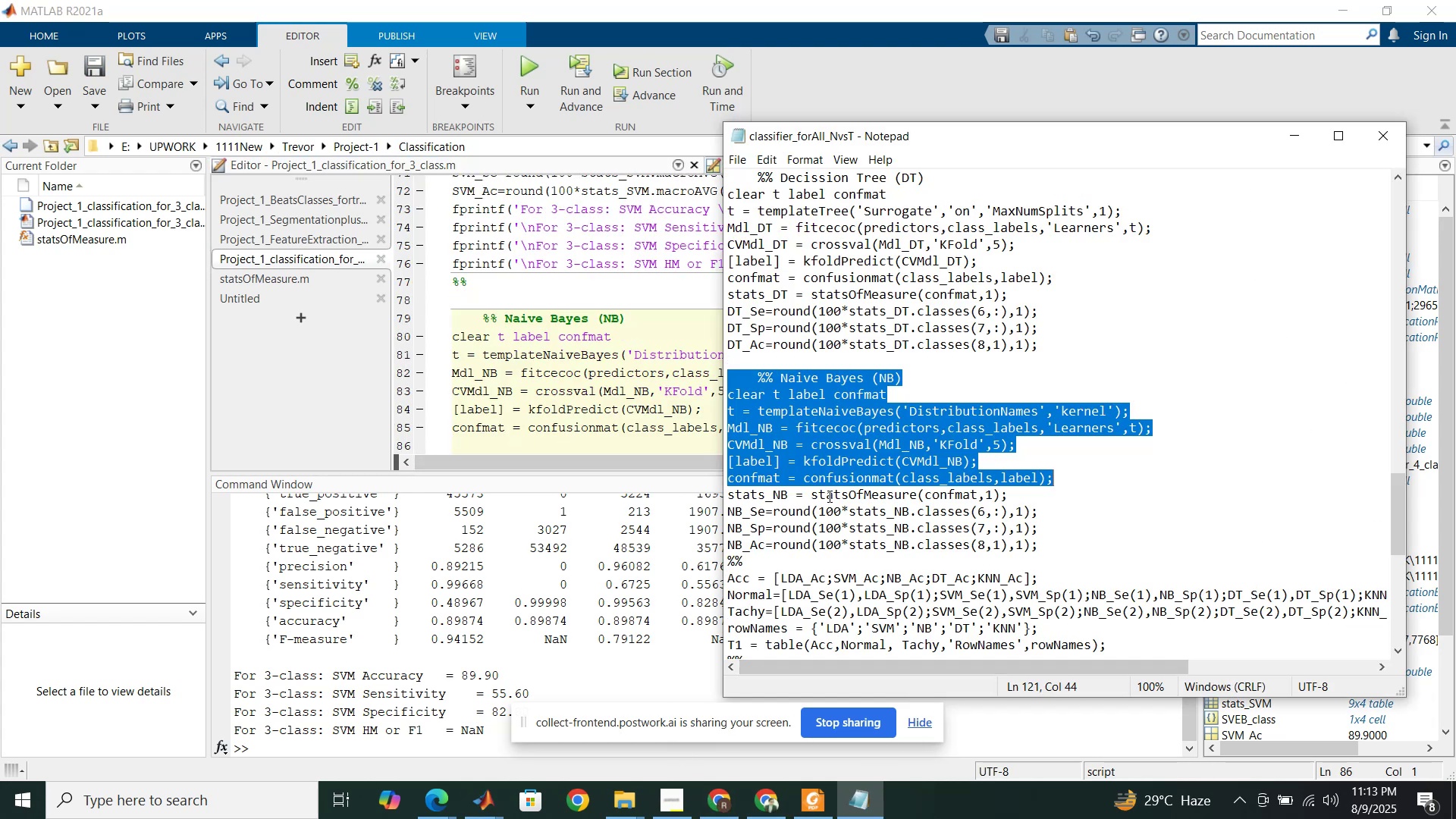 
double_click([828, 495])
 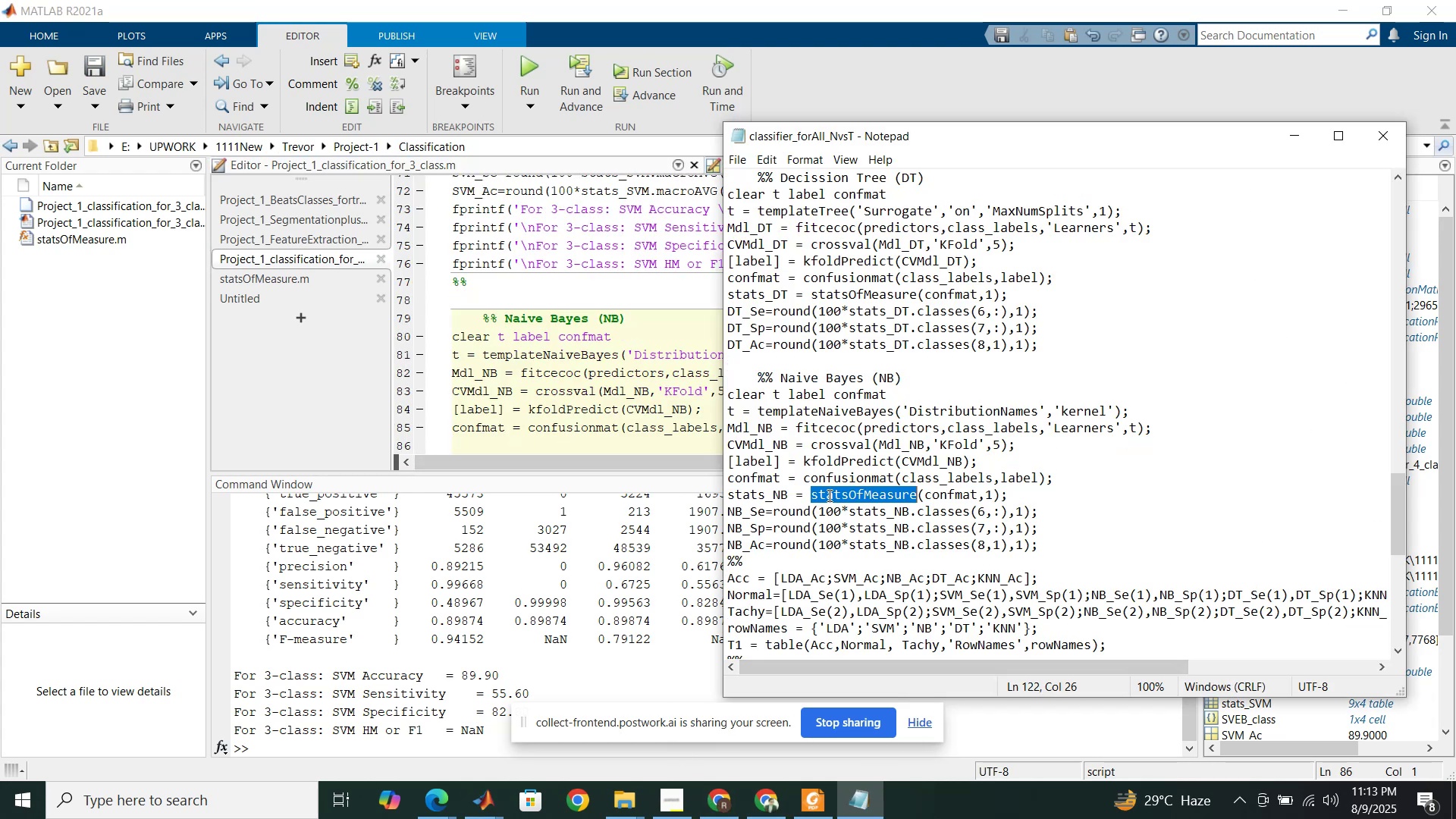 
triple_click([828, 495])
 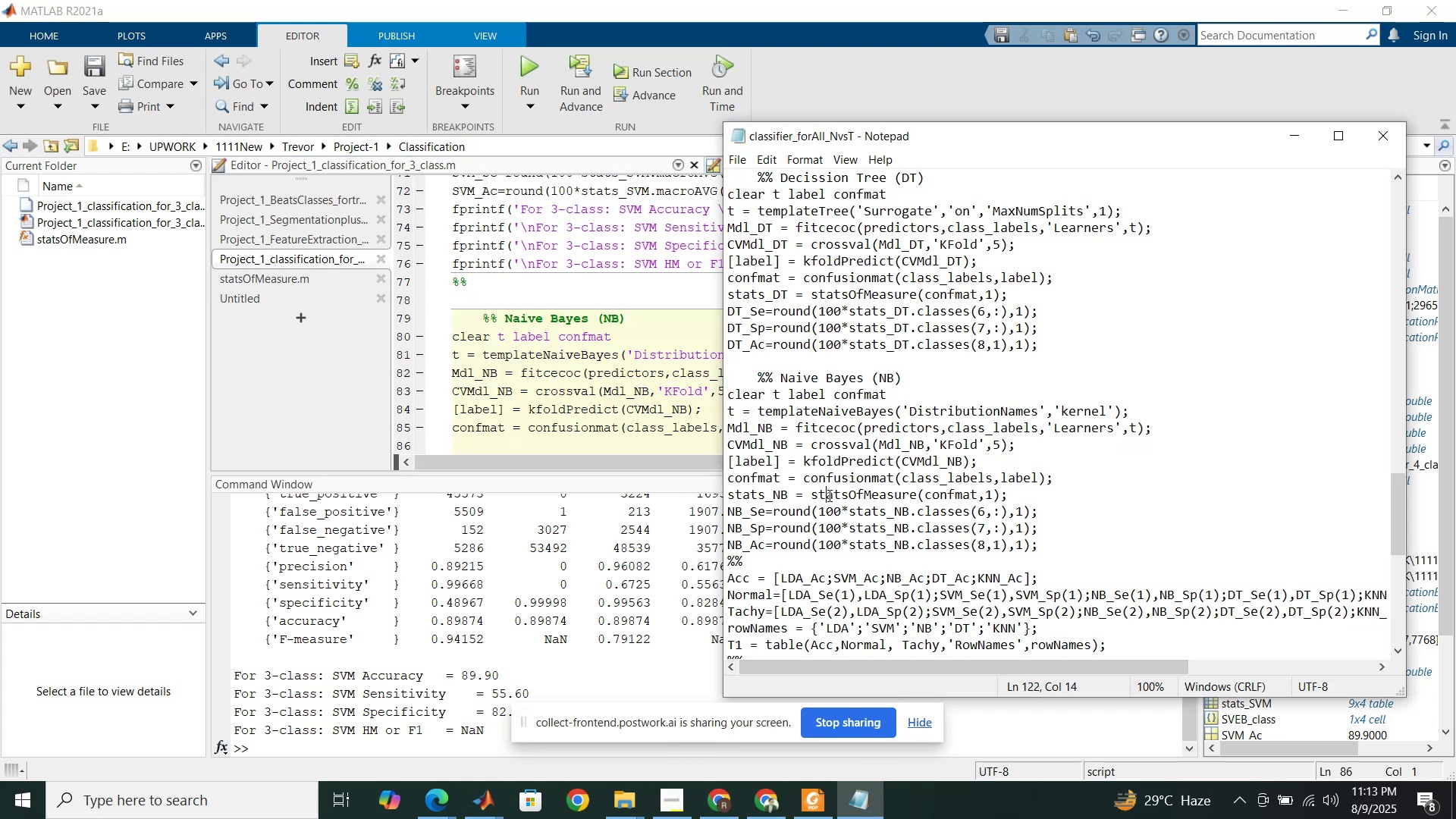 
triple_click([828, 495])
 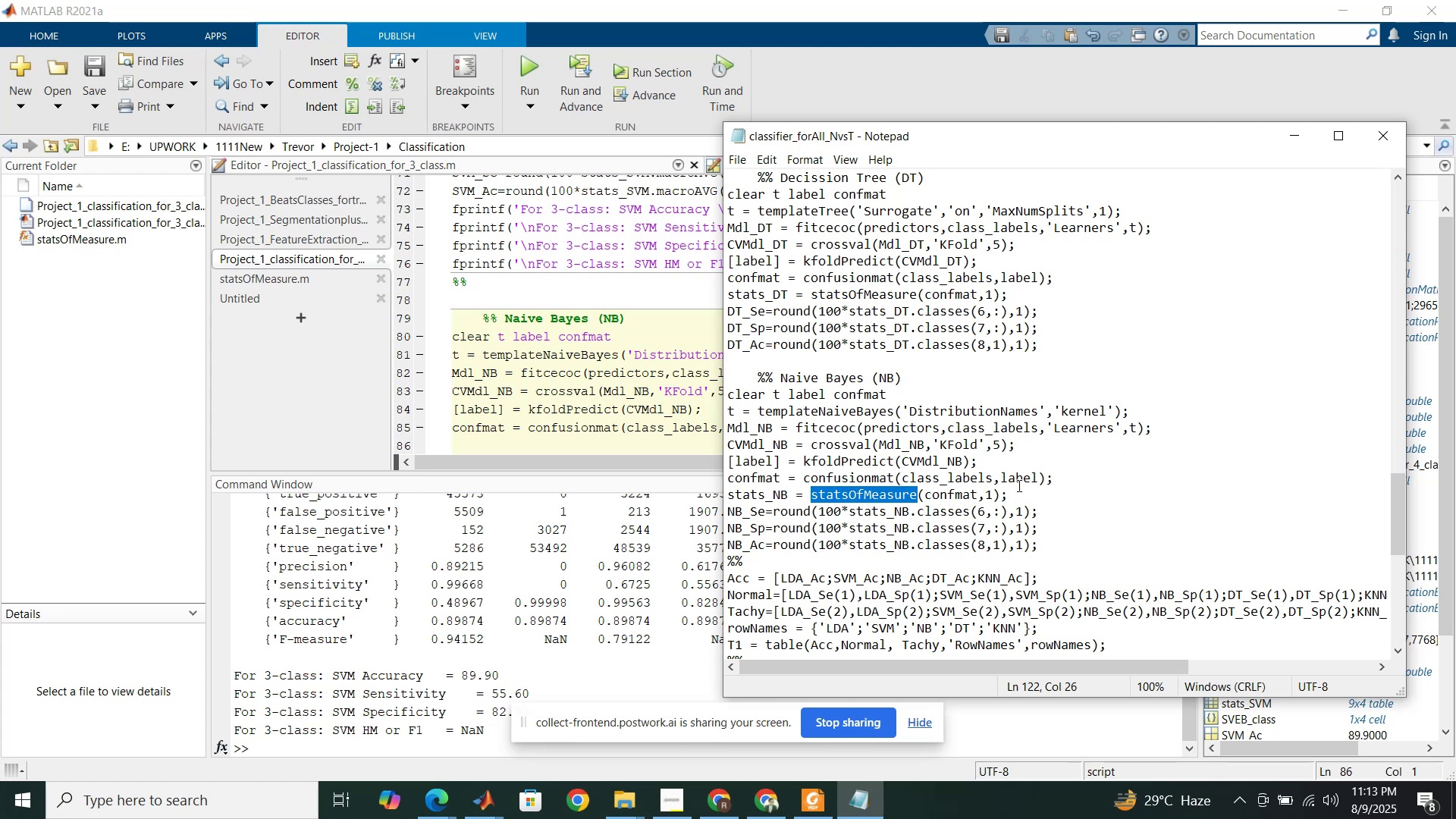 
left_click_drag(start_coordinate=[1019, 488], to_coordinate=[730, 499])
 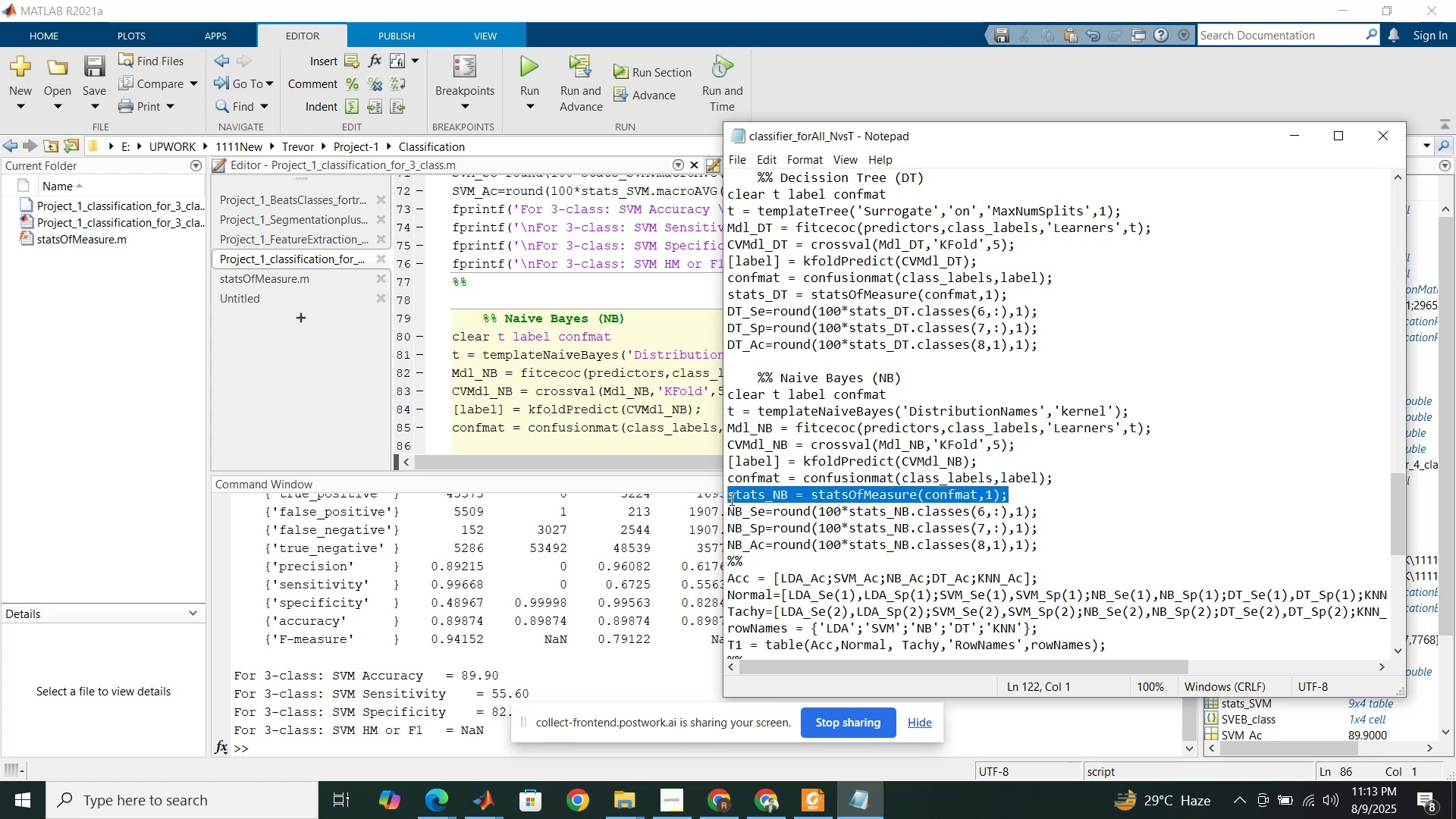 
key(Control+C)
 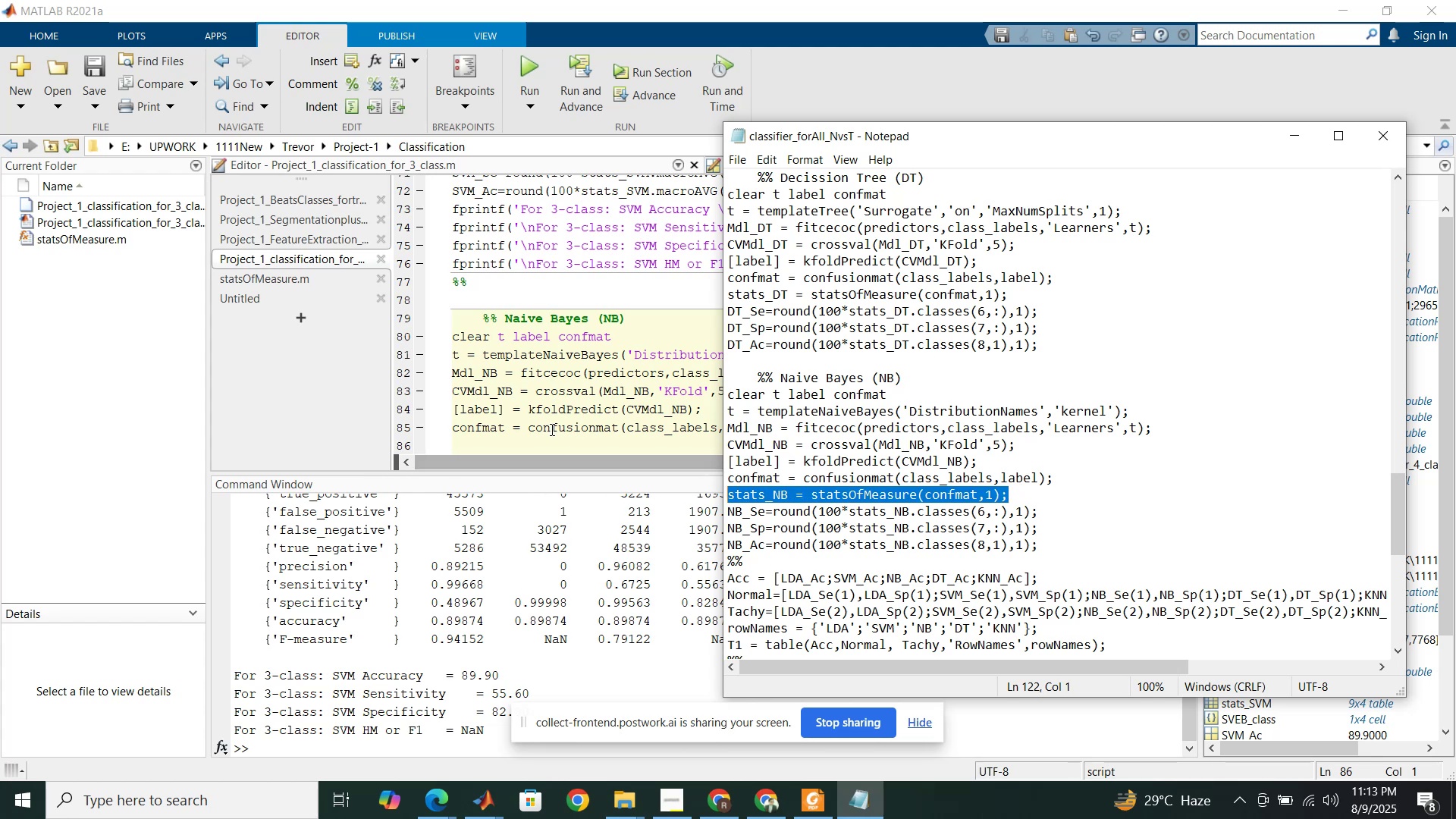 
left_click([551, 429])
 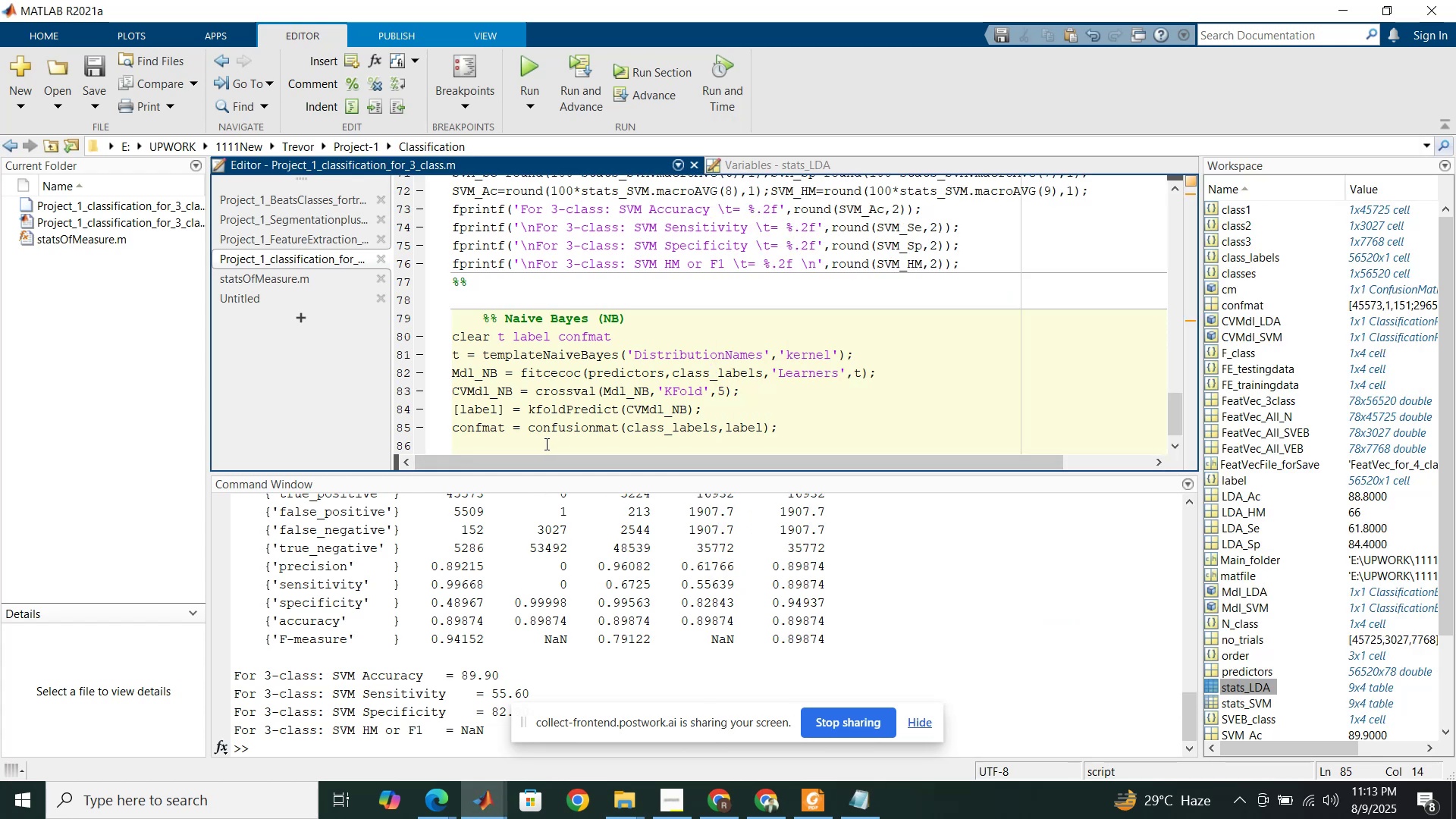 
left_click([545, 442])
 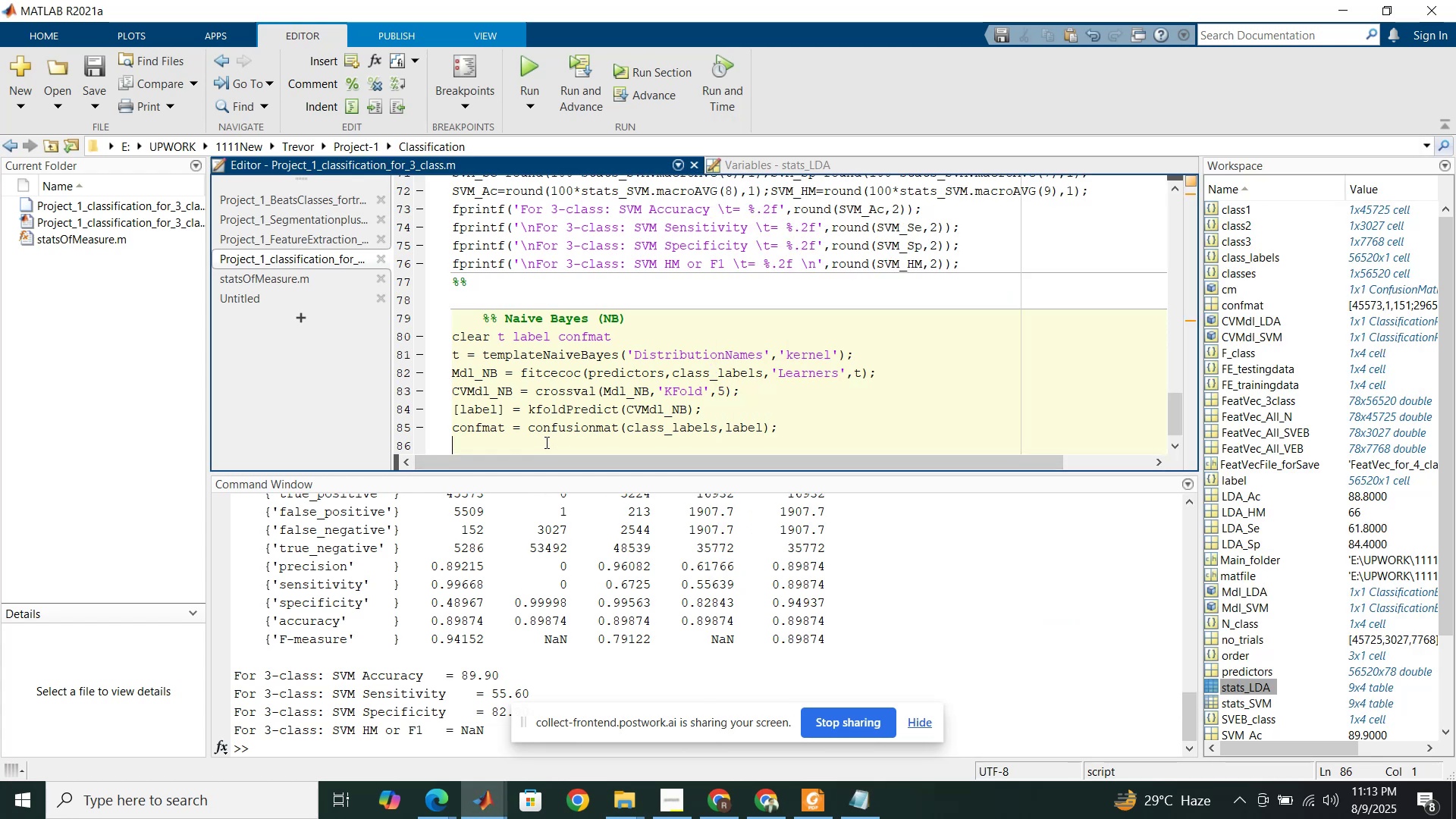 
key(Control+ControlLeft)
 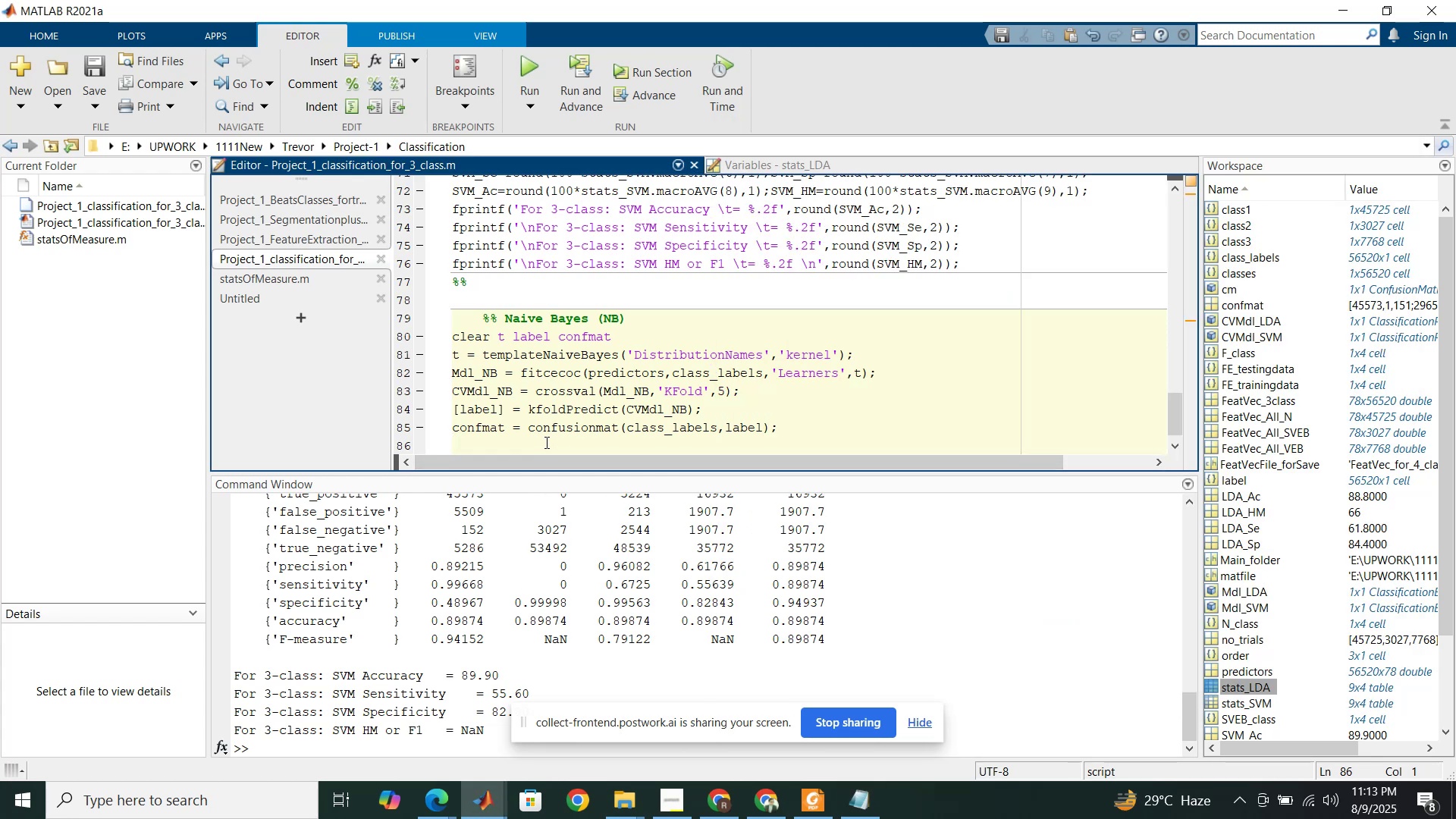 
key(Control+V)
 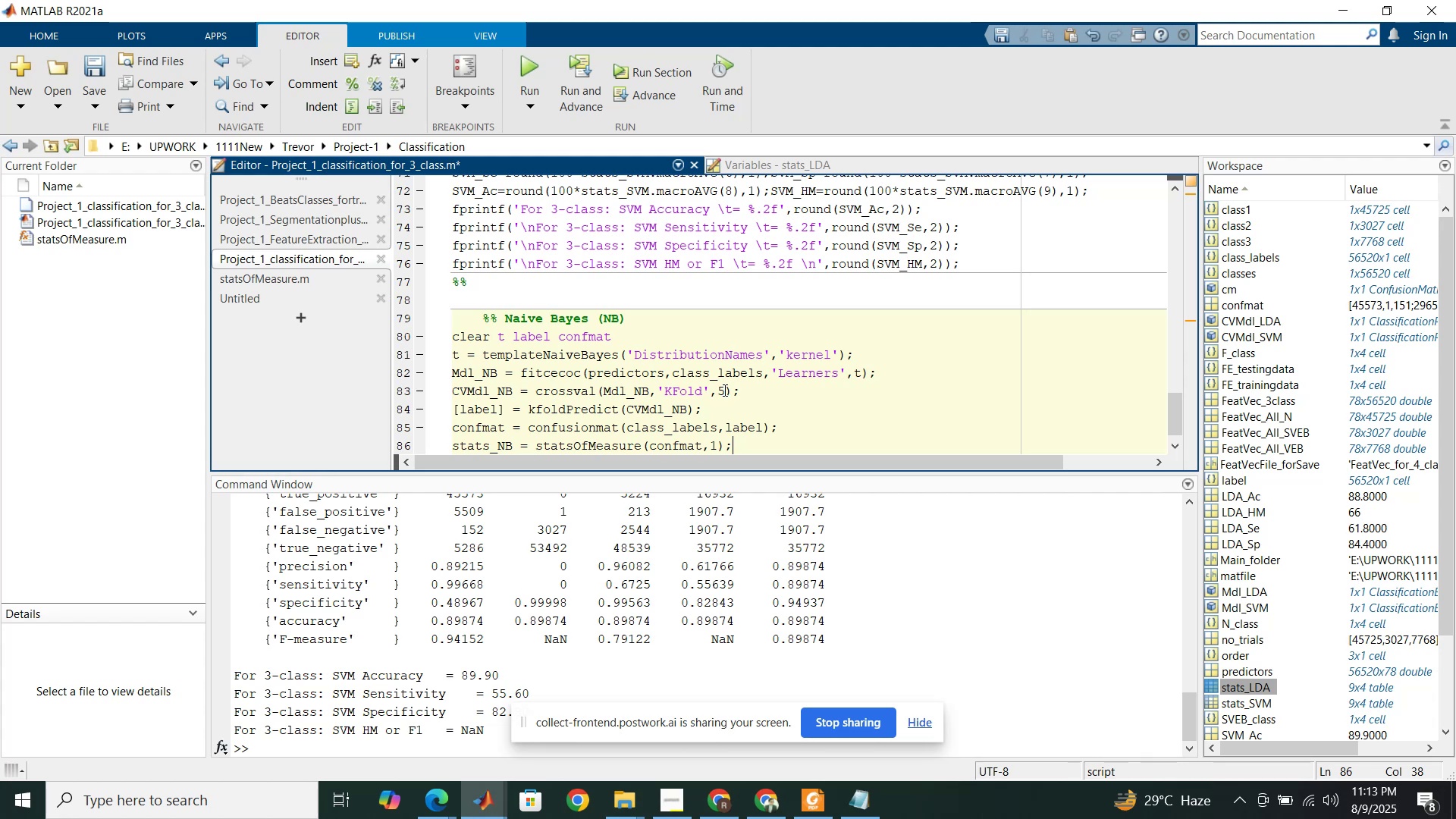 
wait(6.22)
 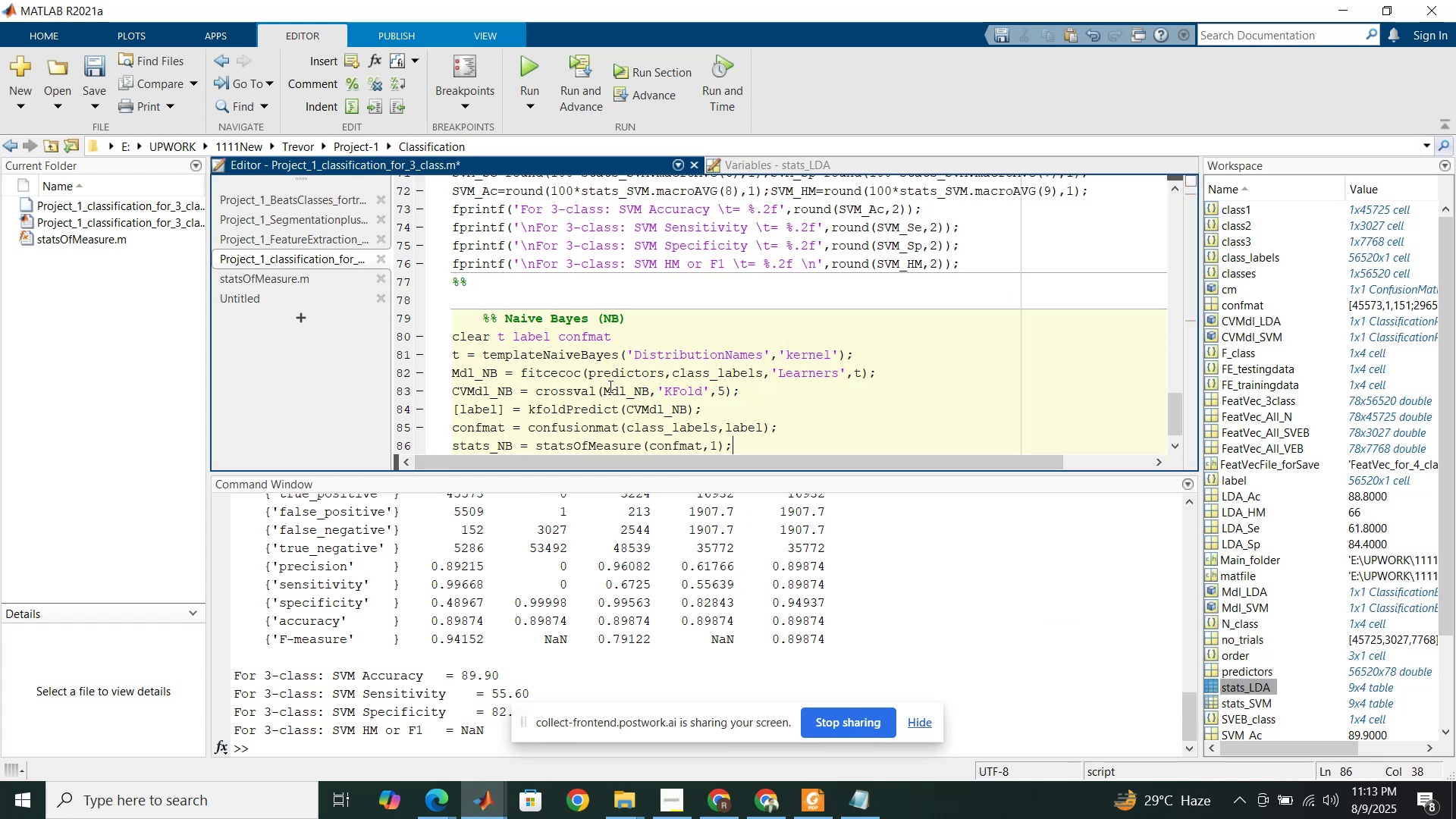 
key(Numpad1)
 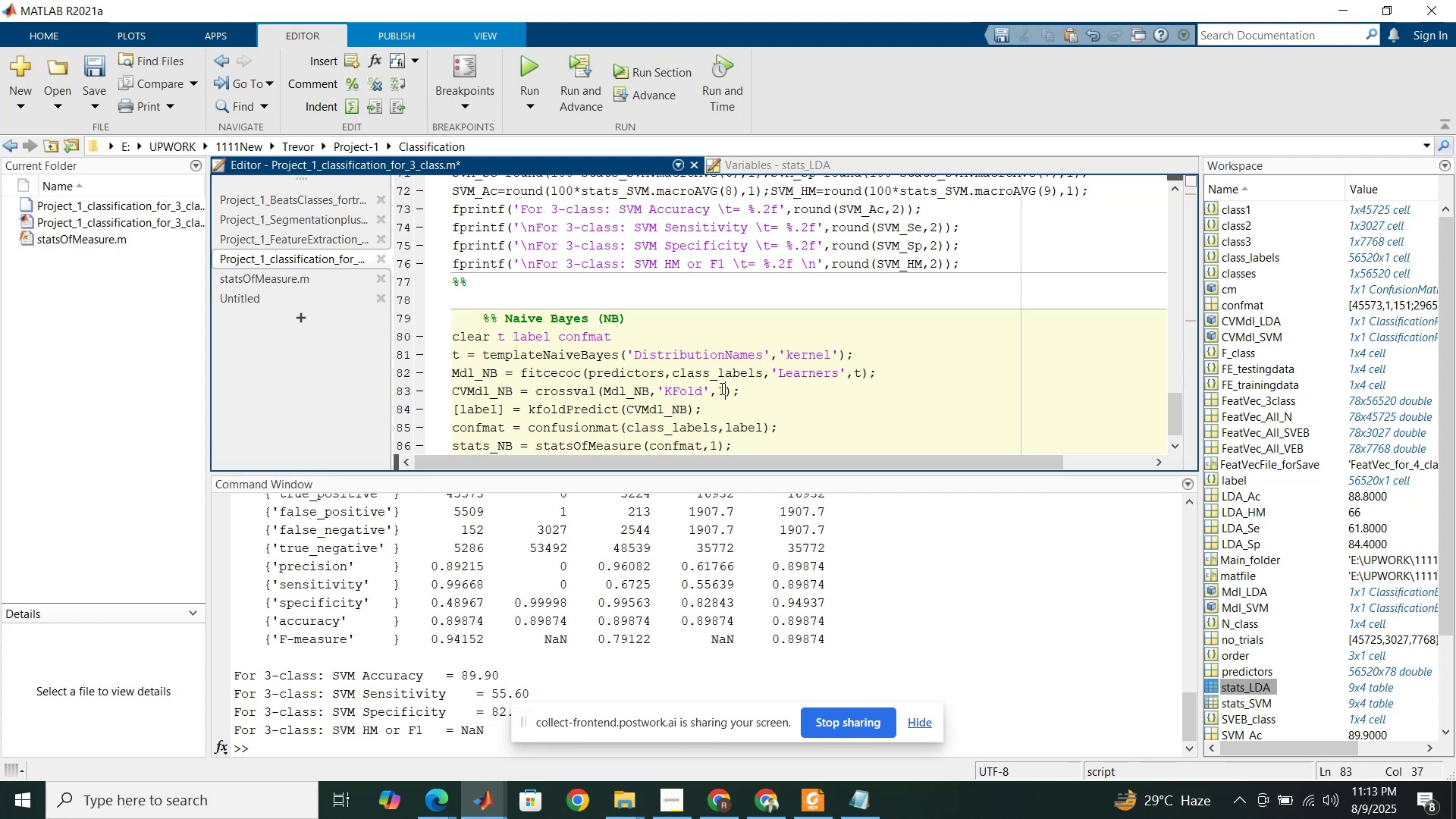 
key(Numpad0)
 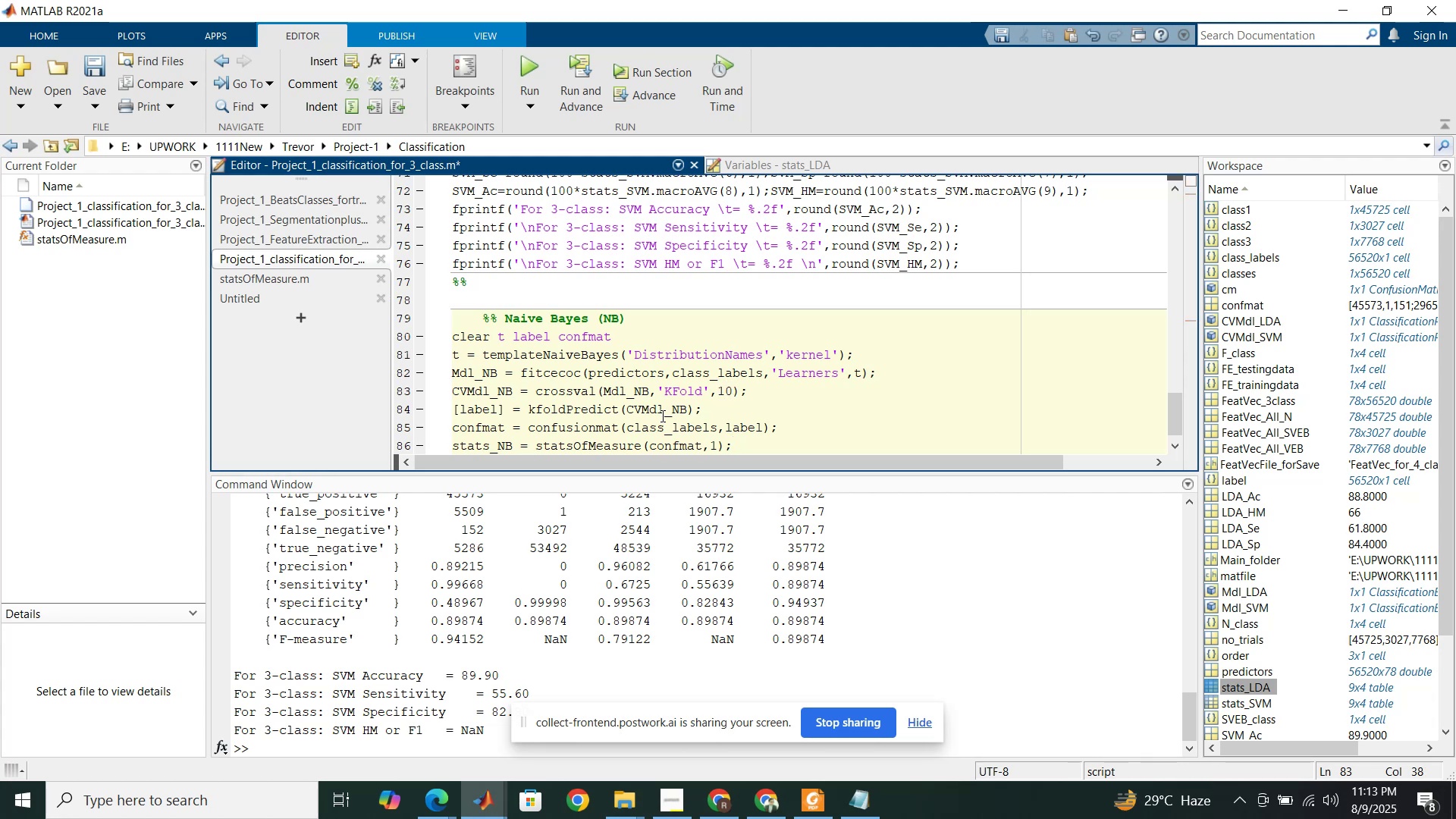 
left_click([661, 416])
 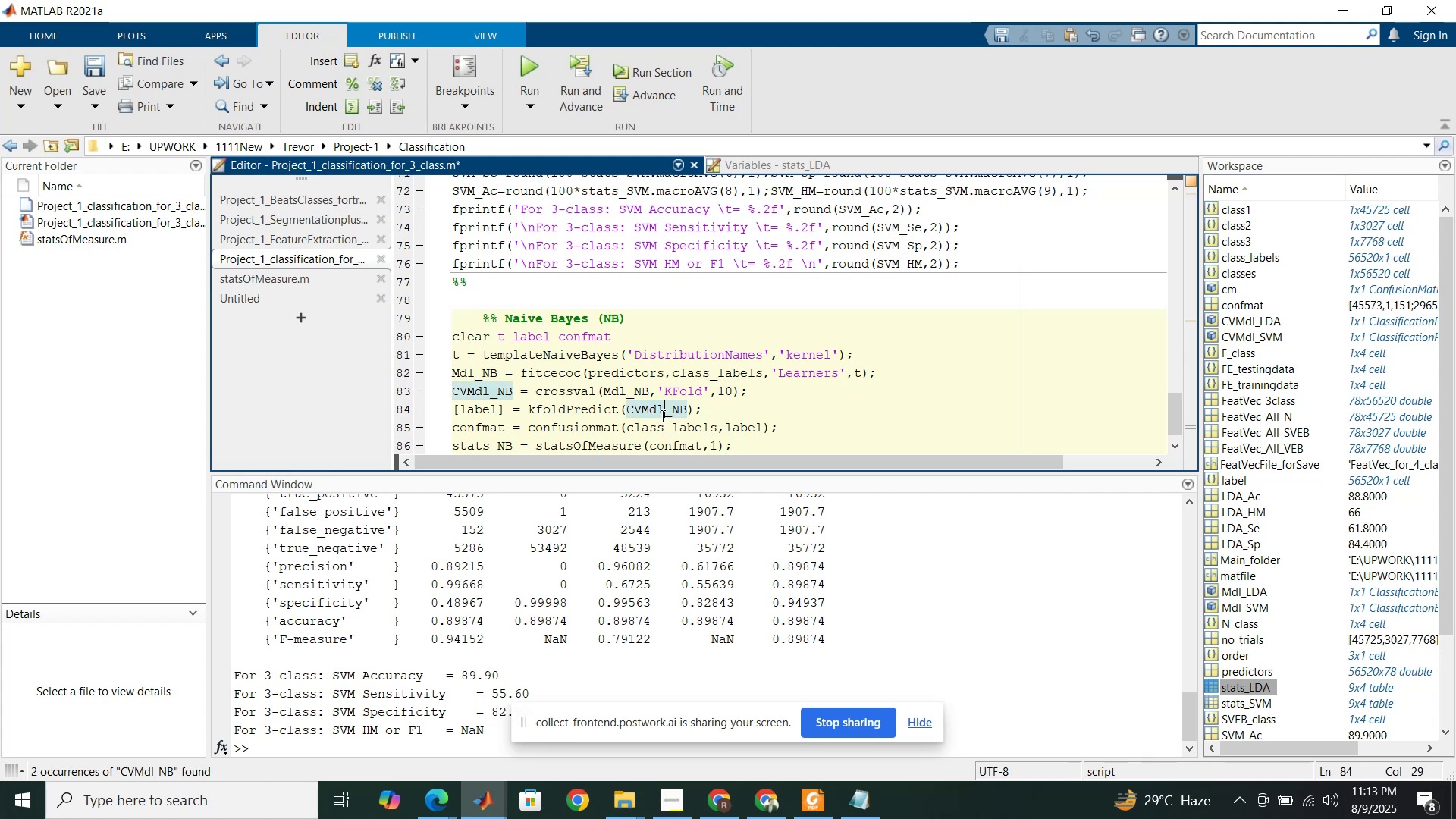 
wait(8.15)
 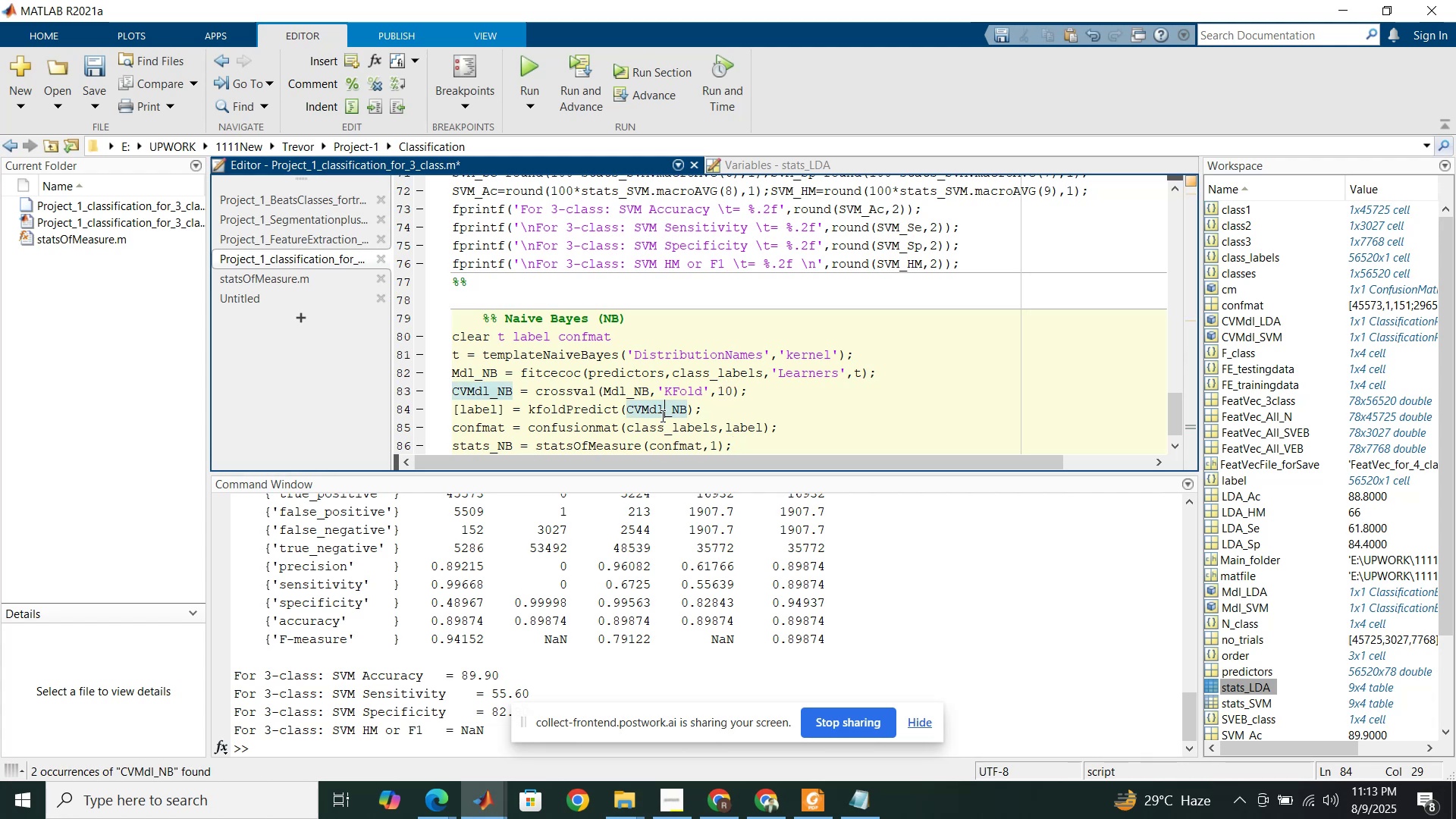 
left_click([767, 808])
 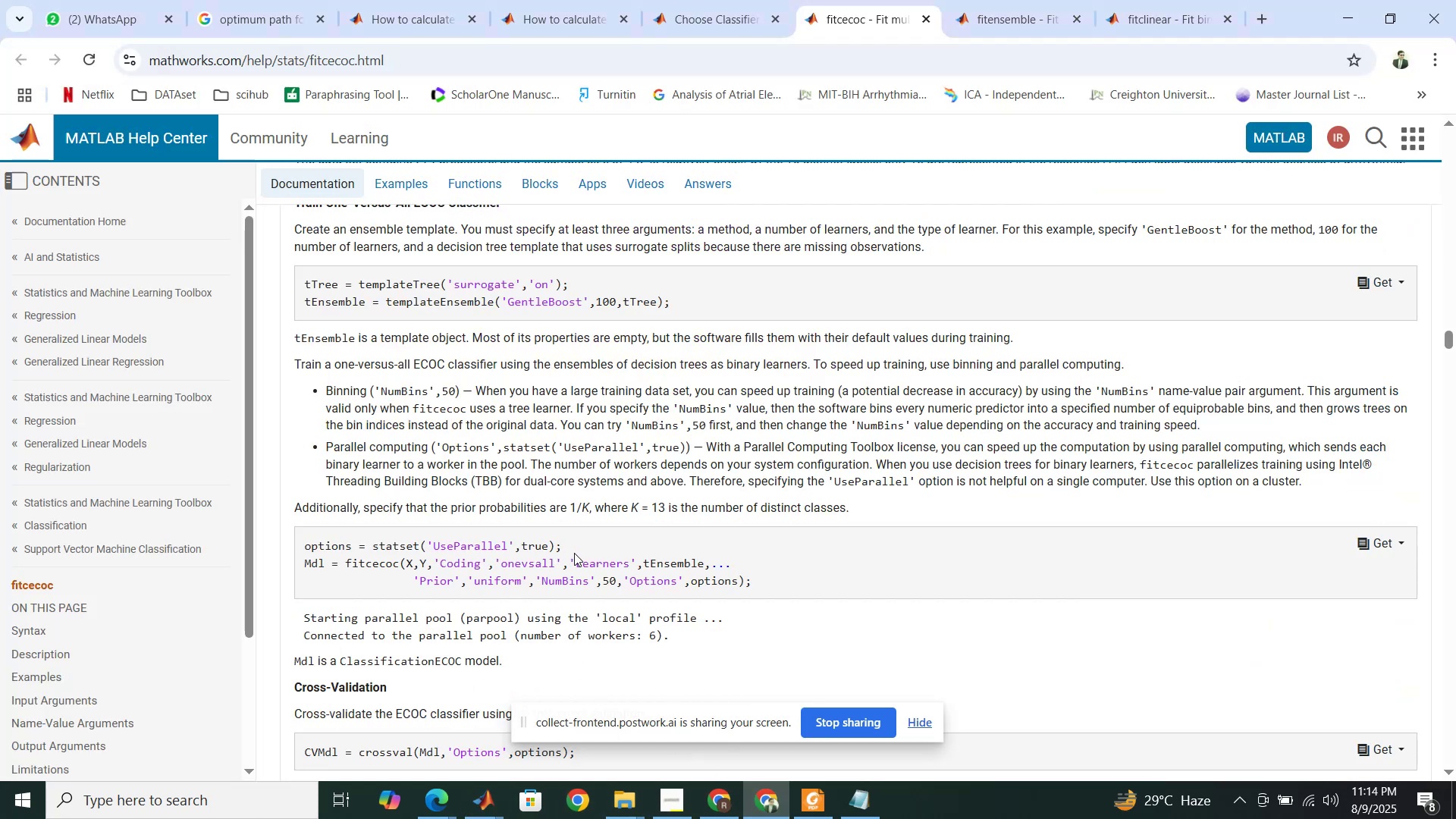 
left_click_drag(start_coordinate=[565, 545], to_coordinate=[293, 543])
 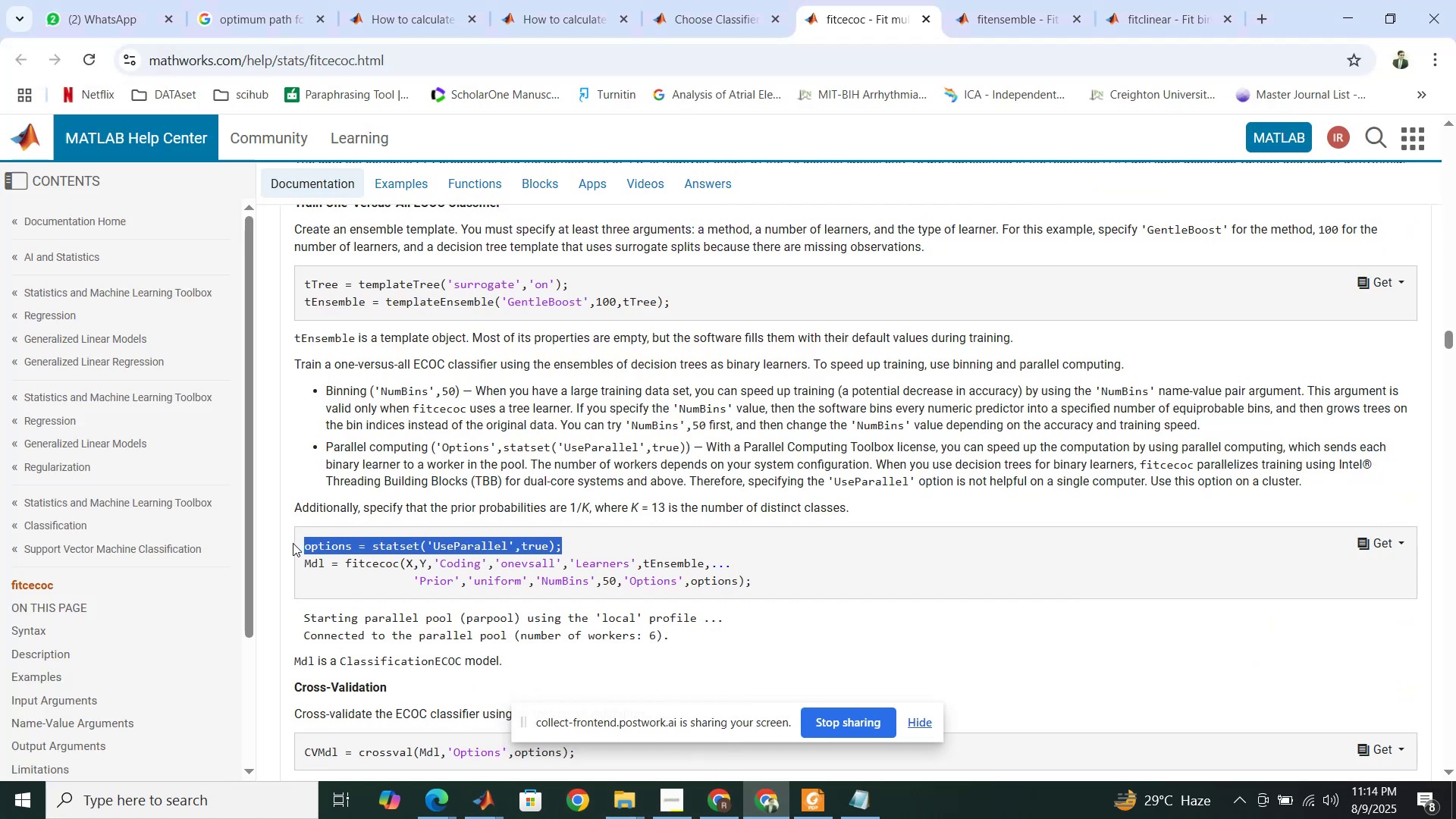 
key(Control+C)
 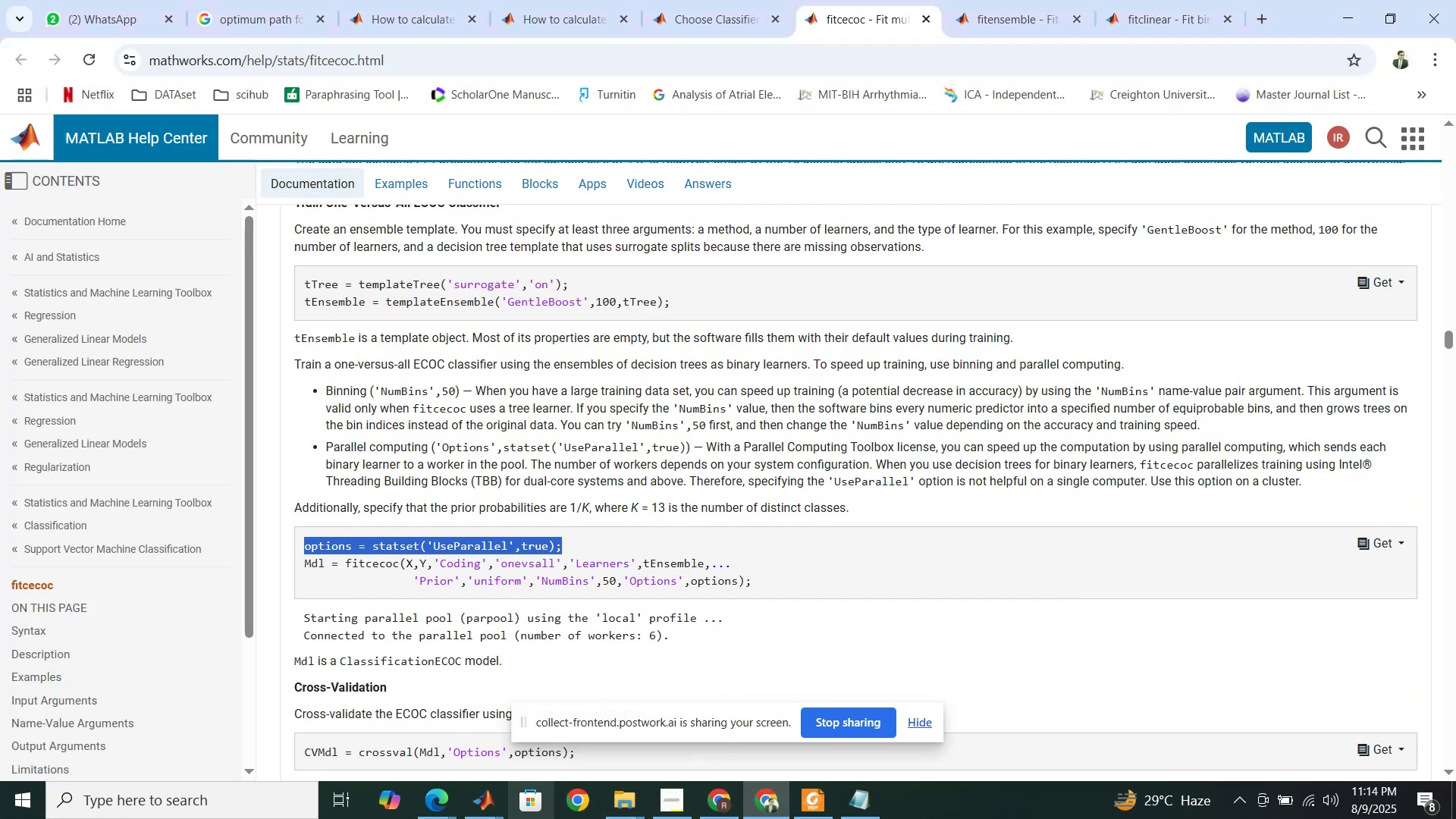 
left_click([500, 811])
 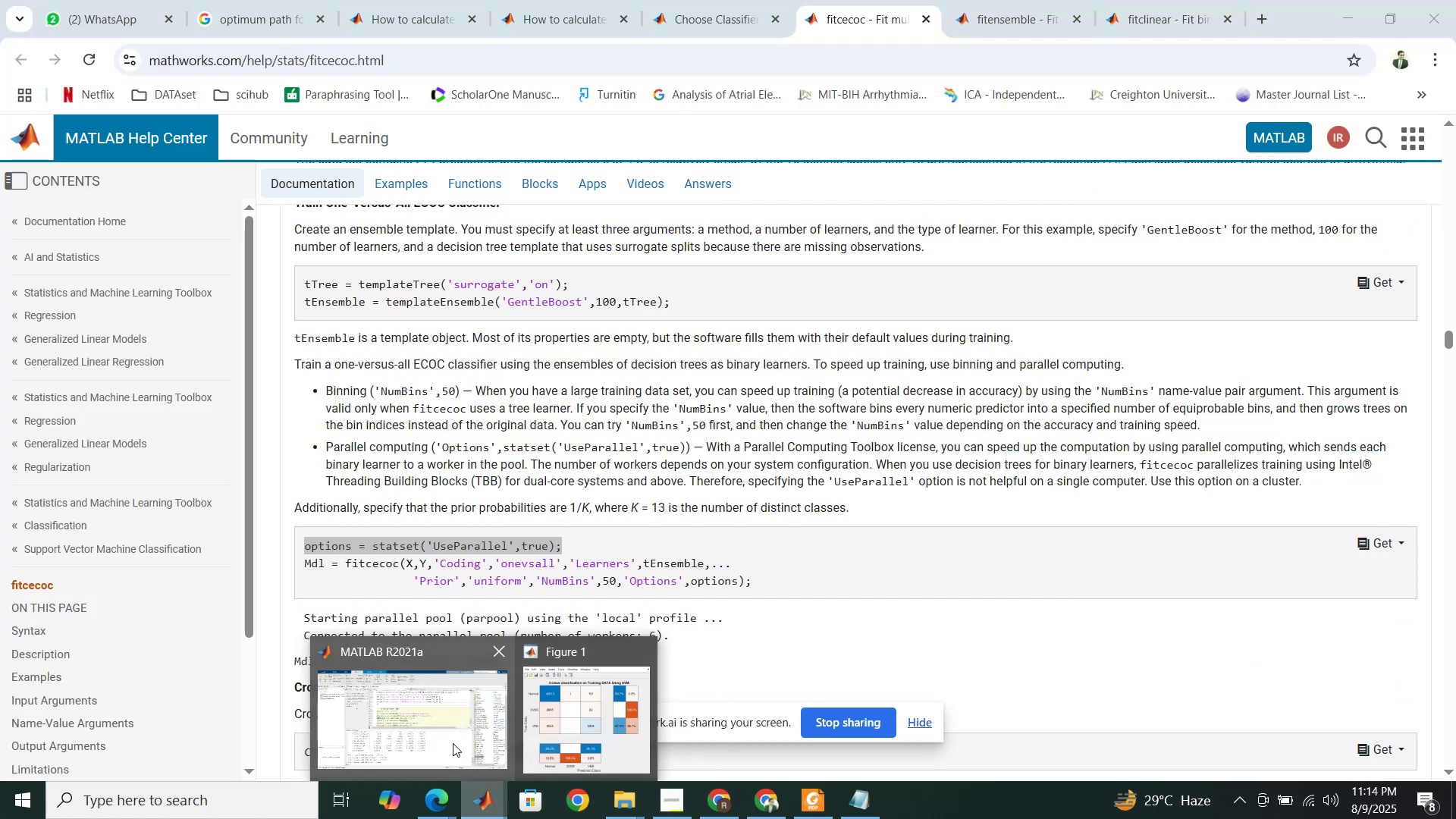 
left_click([452, 742])
 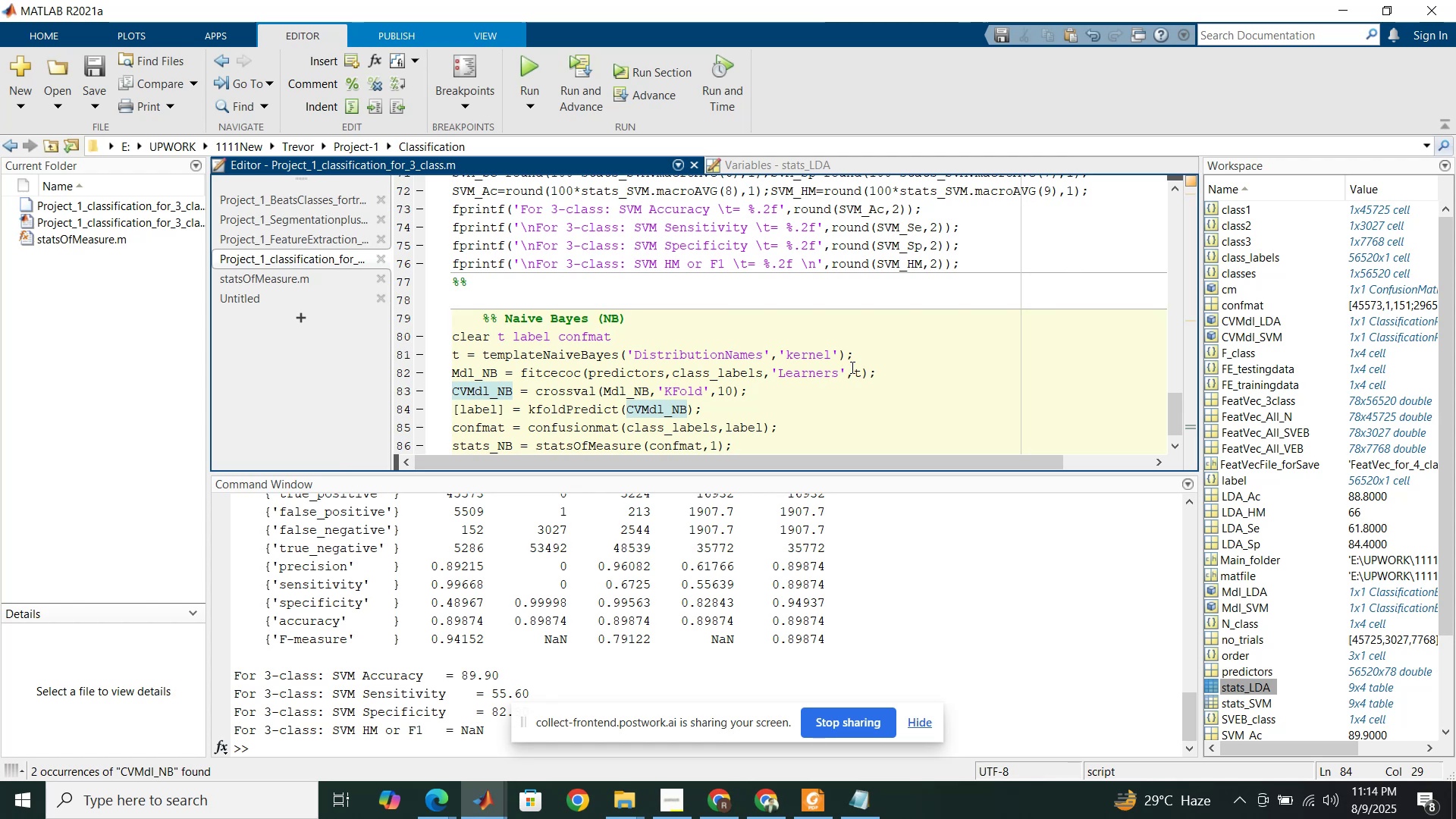 
left_click([871, 352])
 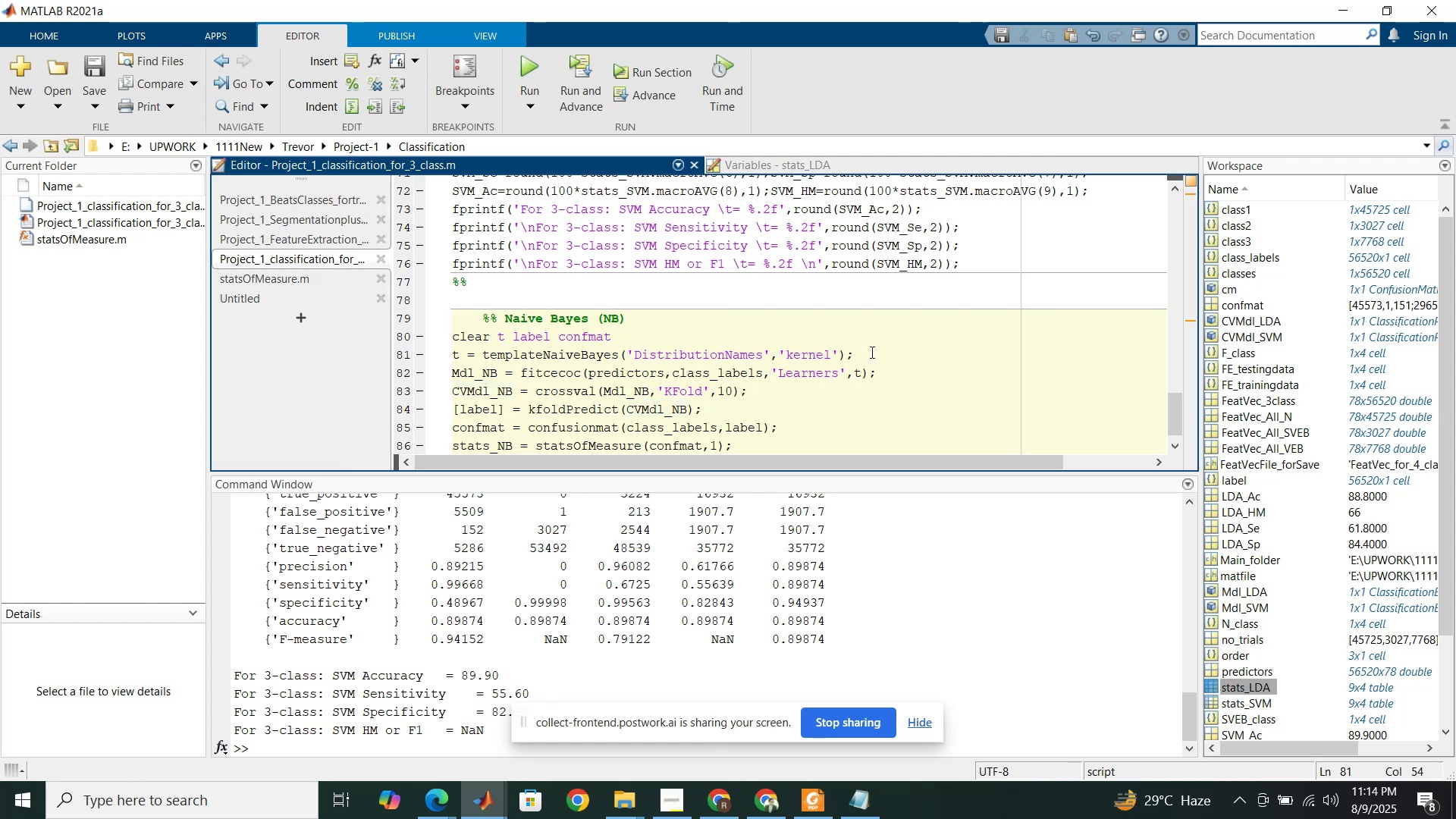 
key(Enter)
 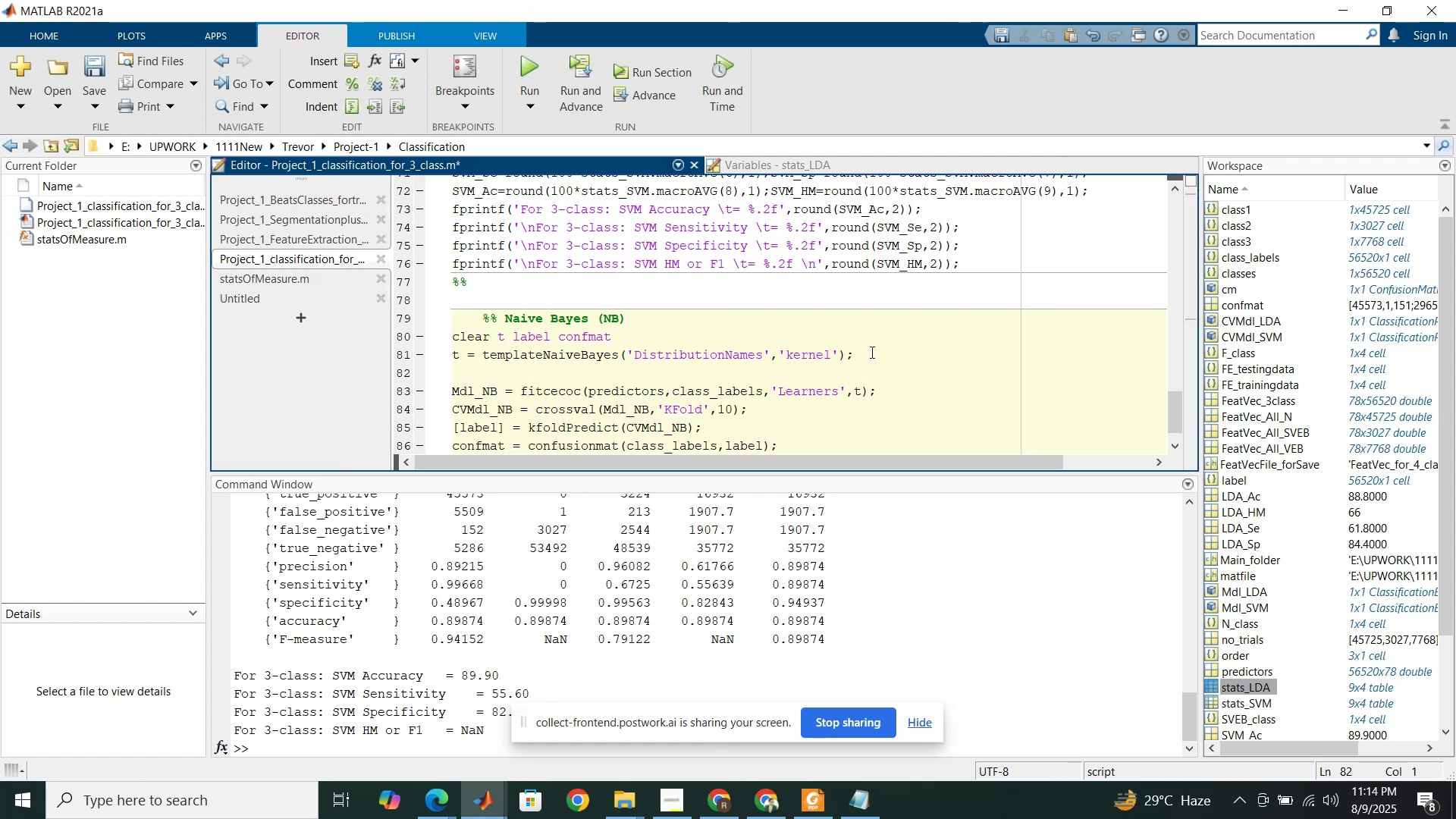 
key(Control+V)
 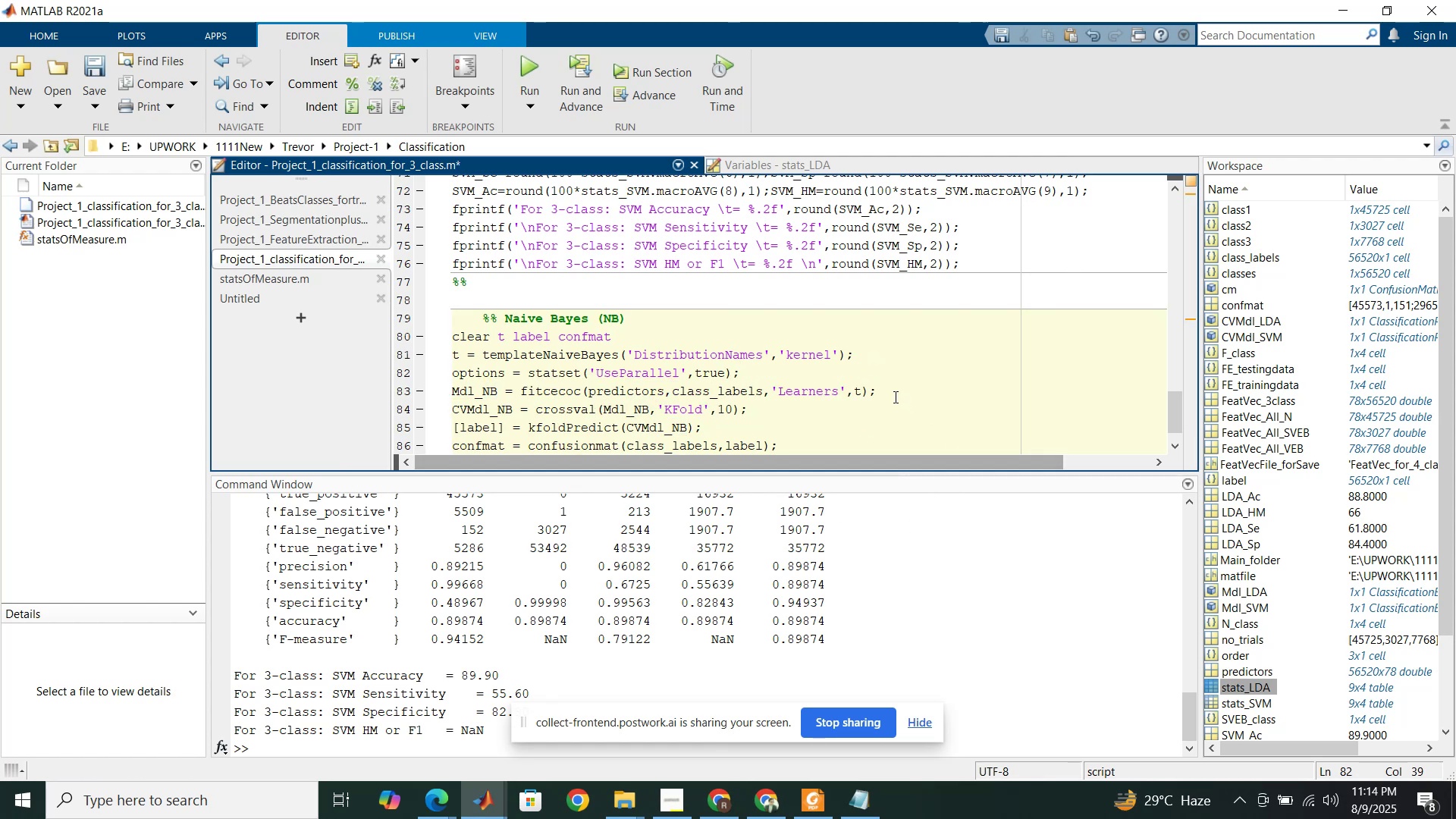 
left_click([863, 394])
 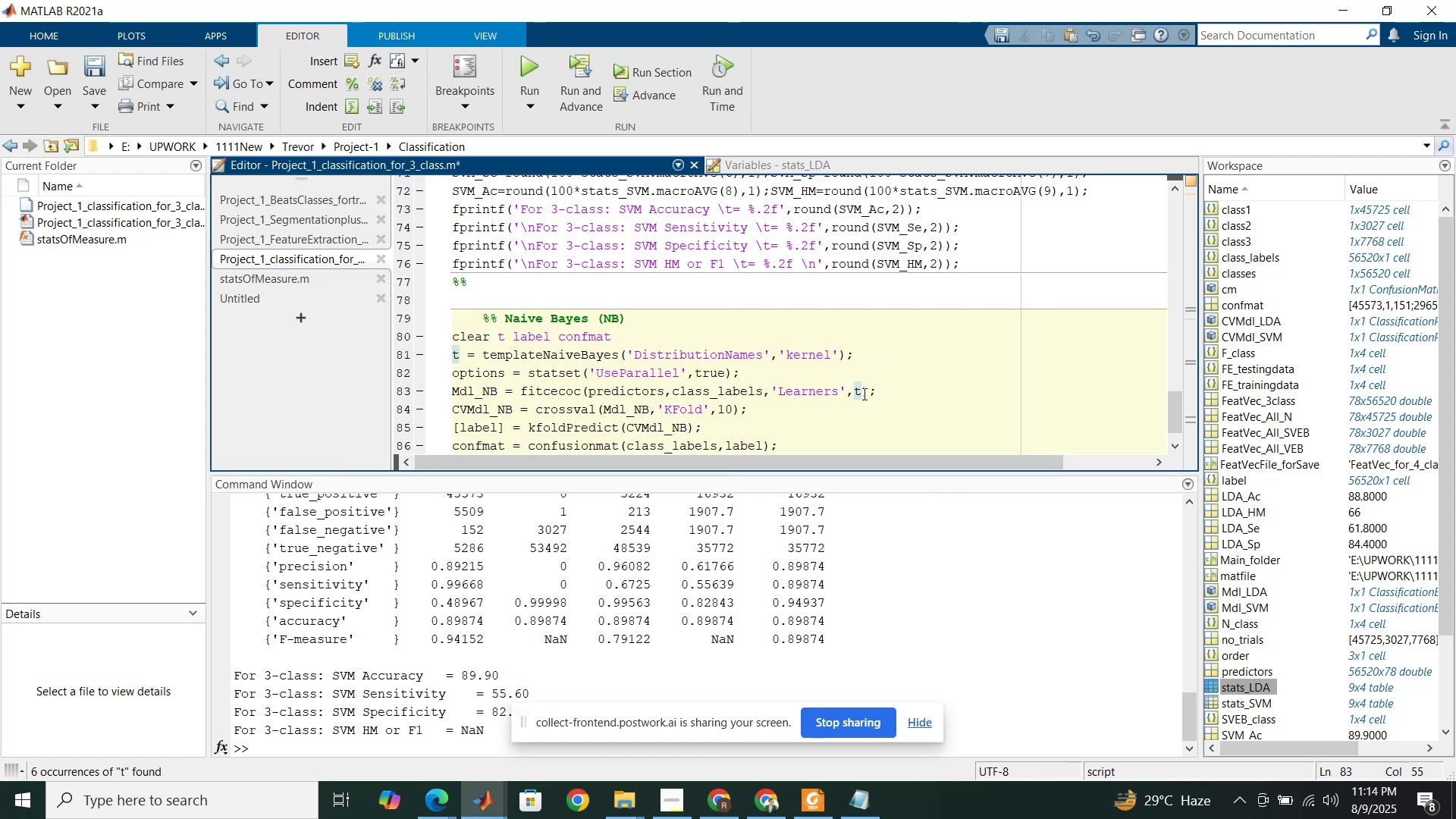 
key(Comma)
 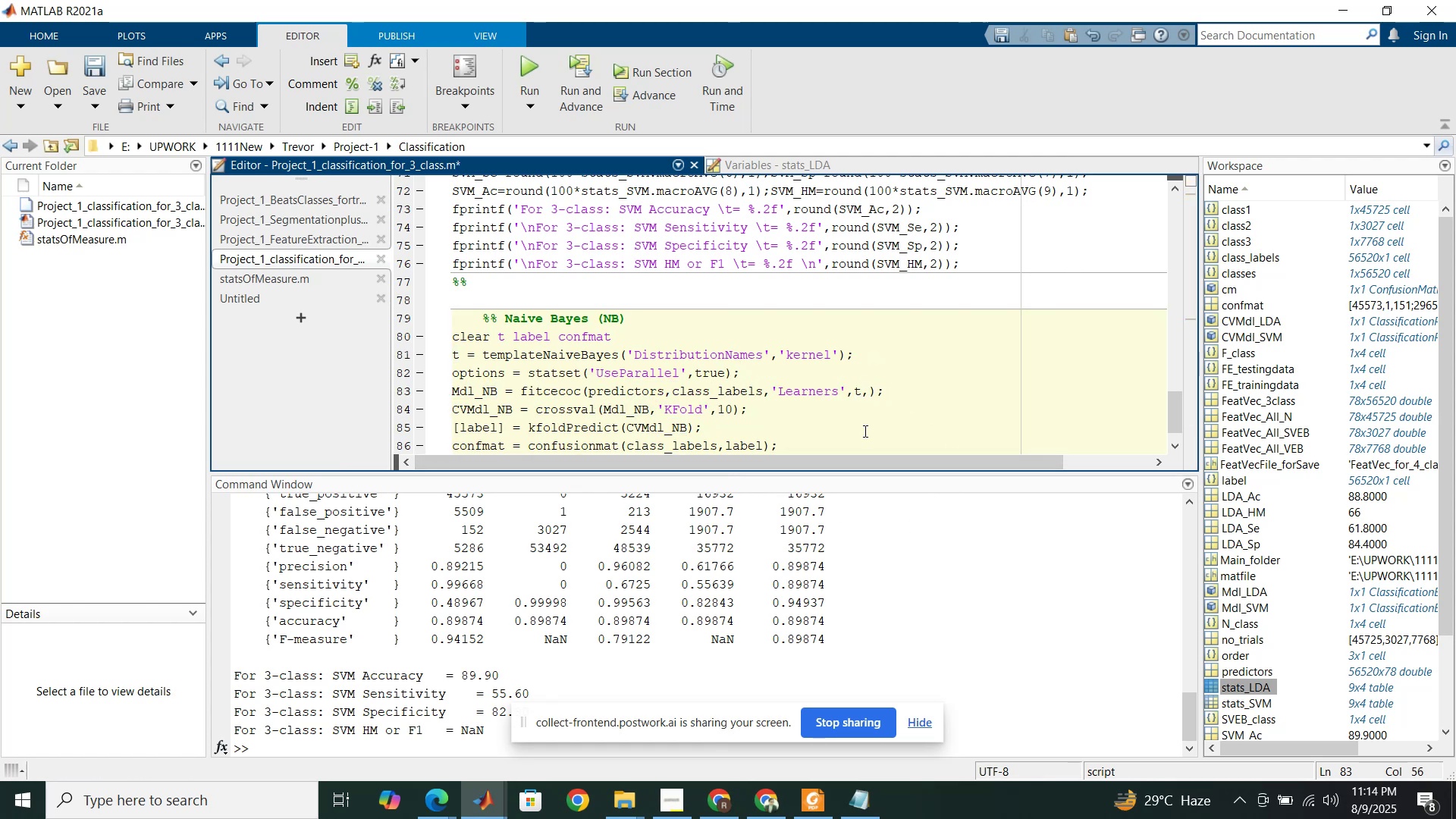 
key(Space)
 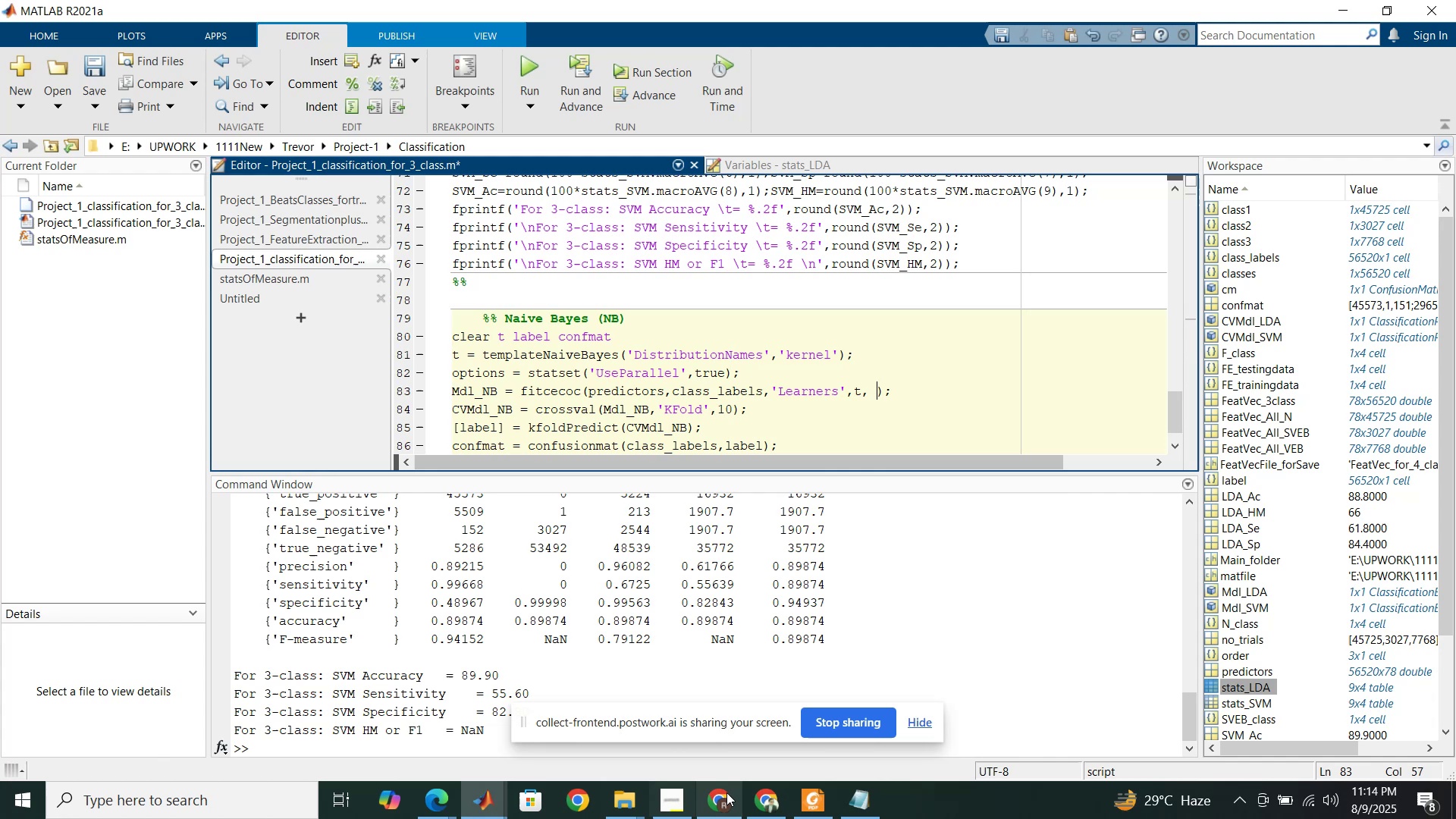 
left_click([769, 801])
 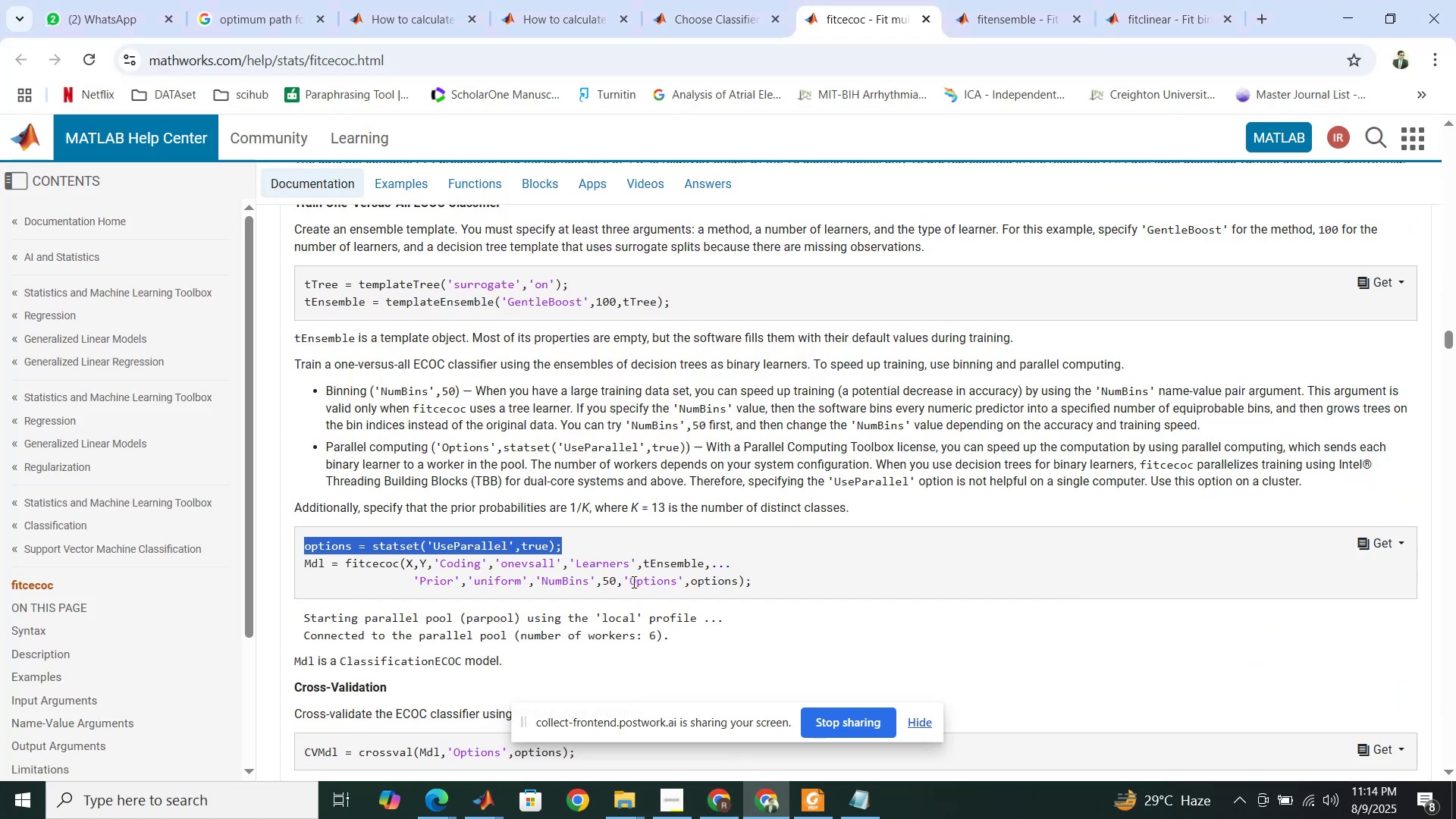 
left_click_drag(start_coordinate=[626, 578], to_coordinate=[736, 579])
 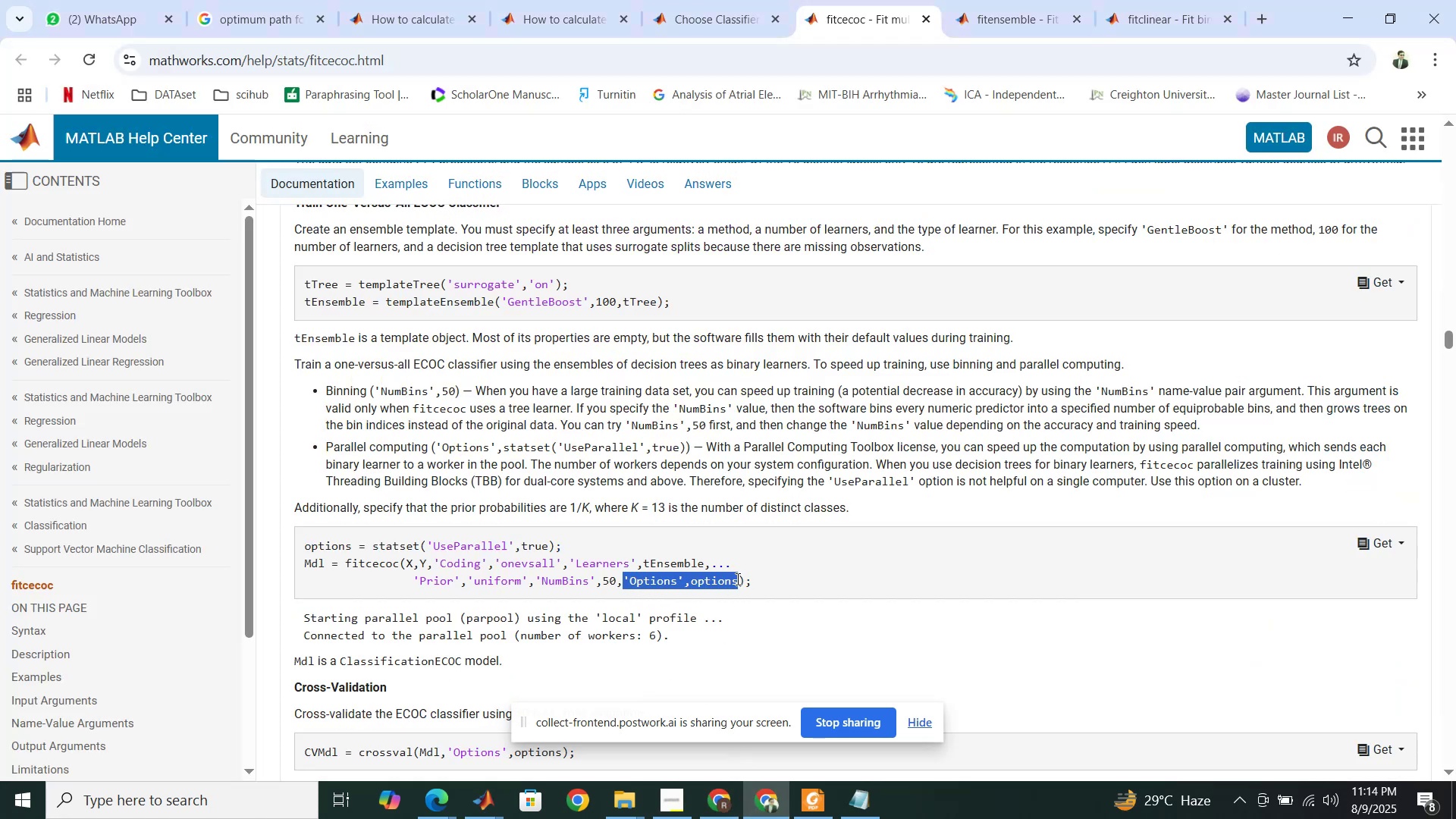 
key(Control+C)
 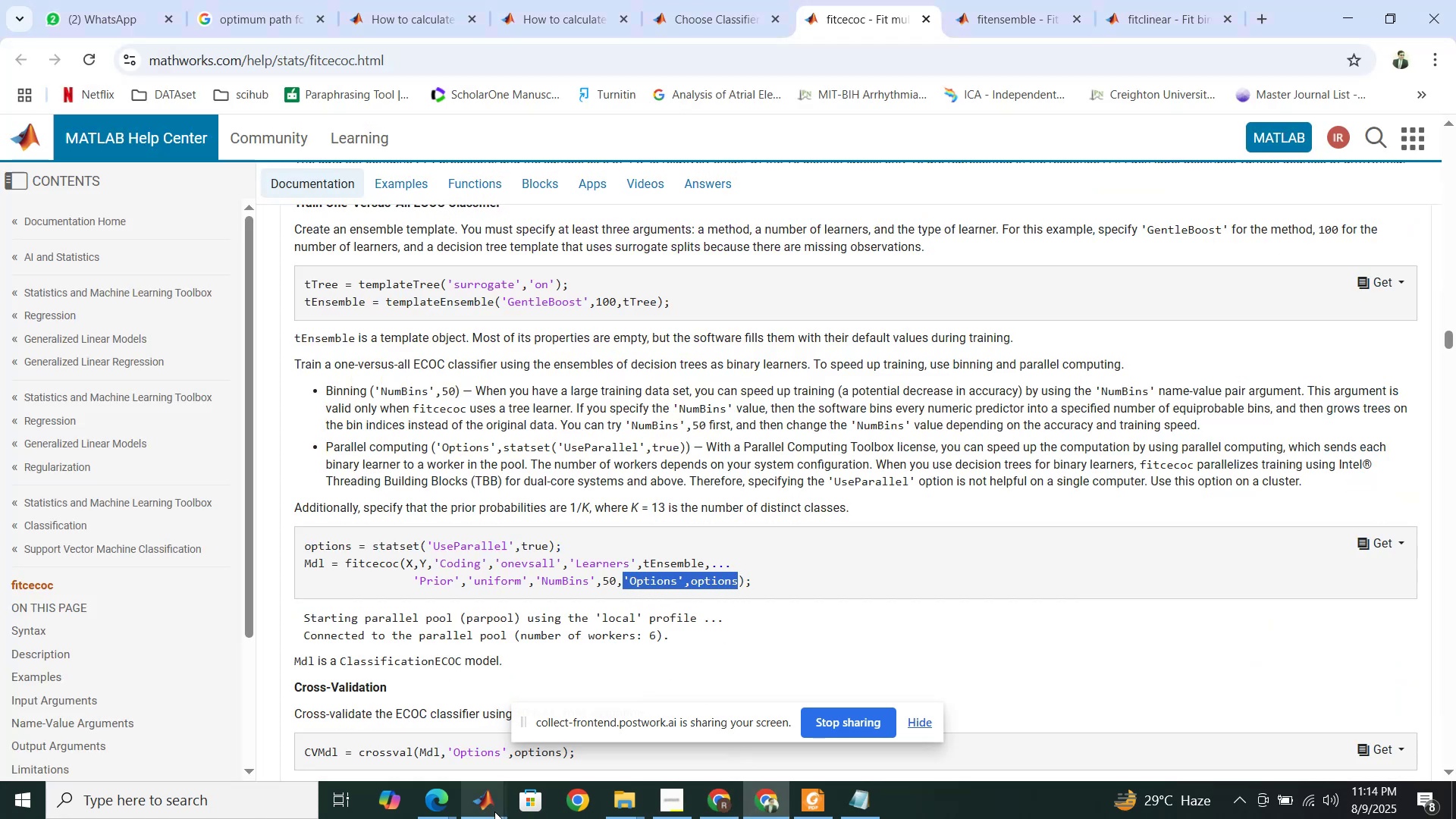 
left_click([494, 812])
 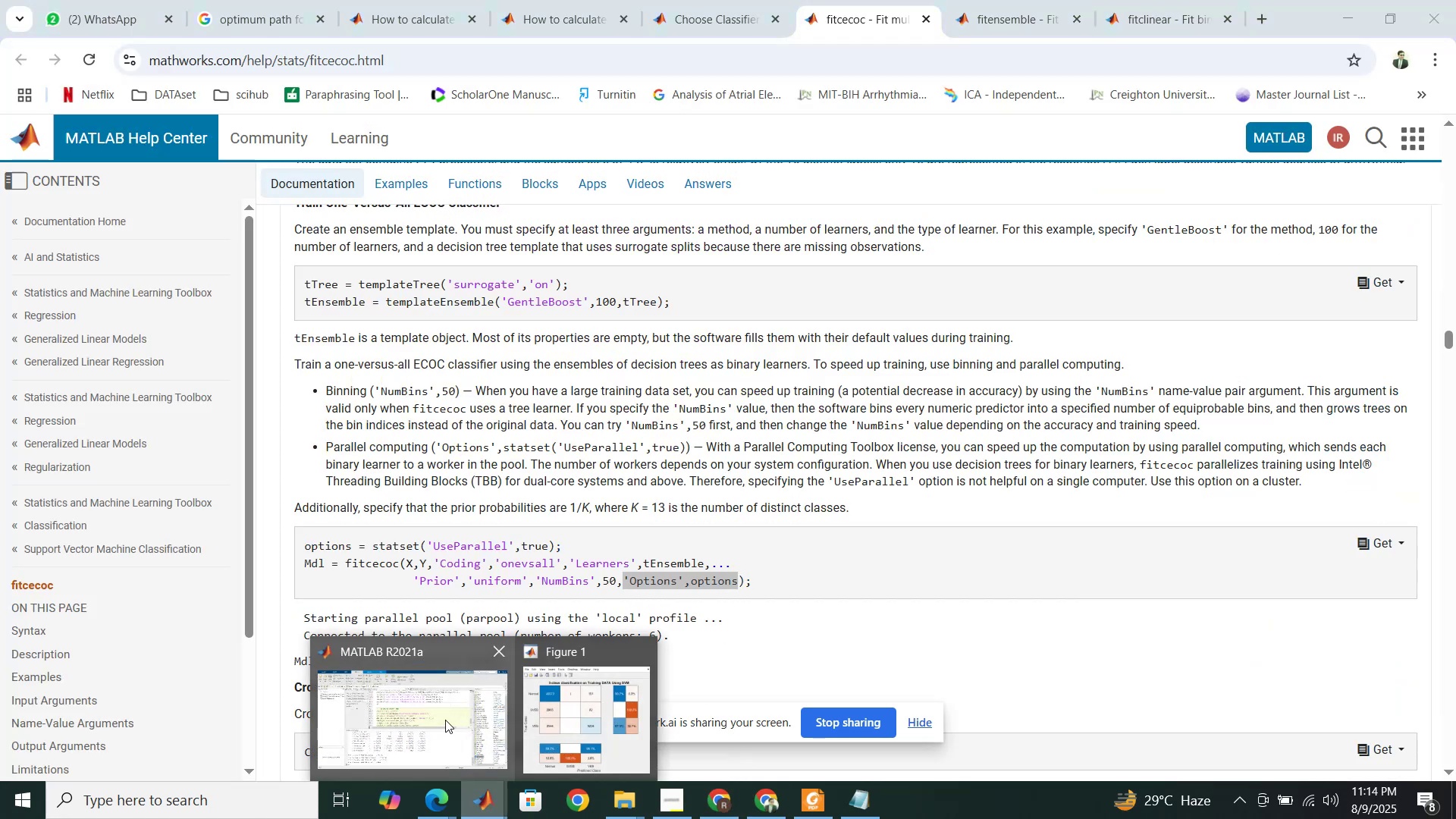 
left_click([445, 720])
 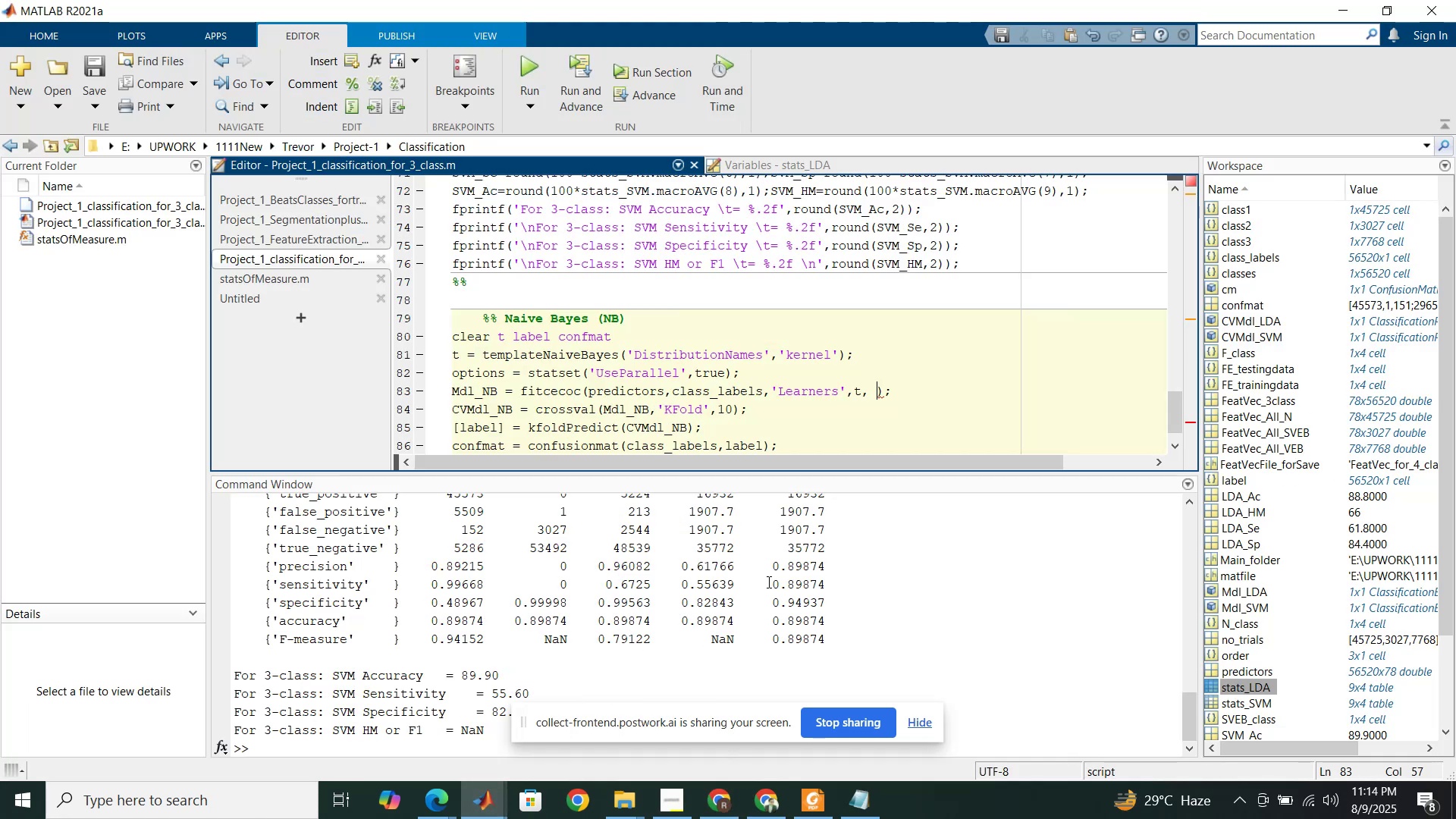 
key(Control+V)
 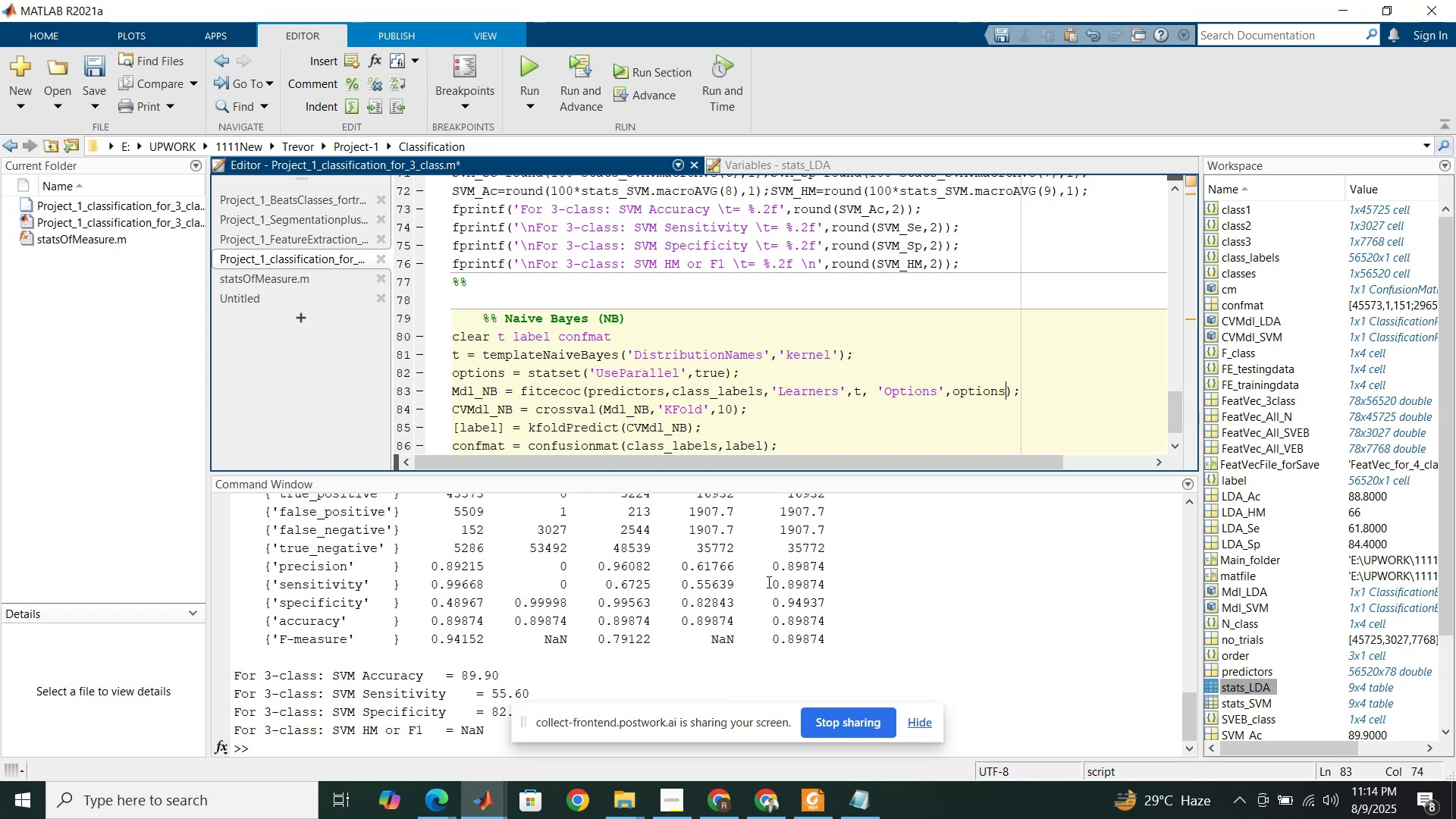 
wait(10.54)
 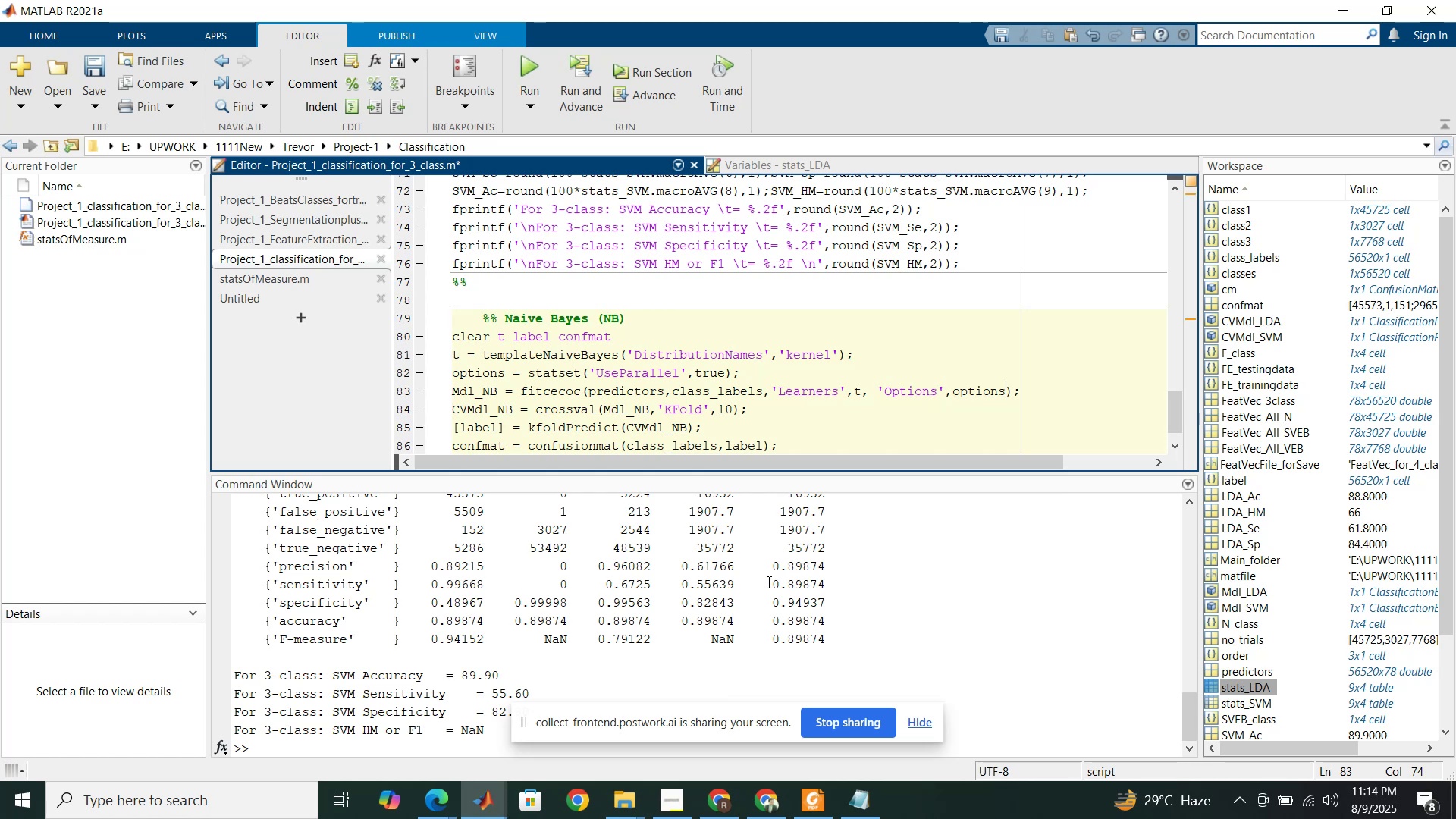 
left_click([754, 812])
 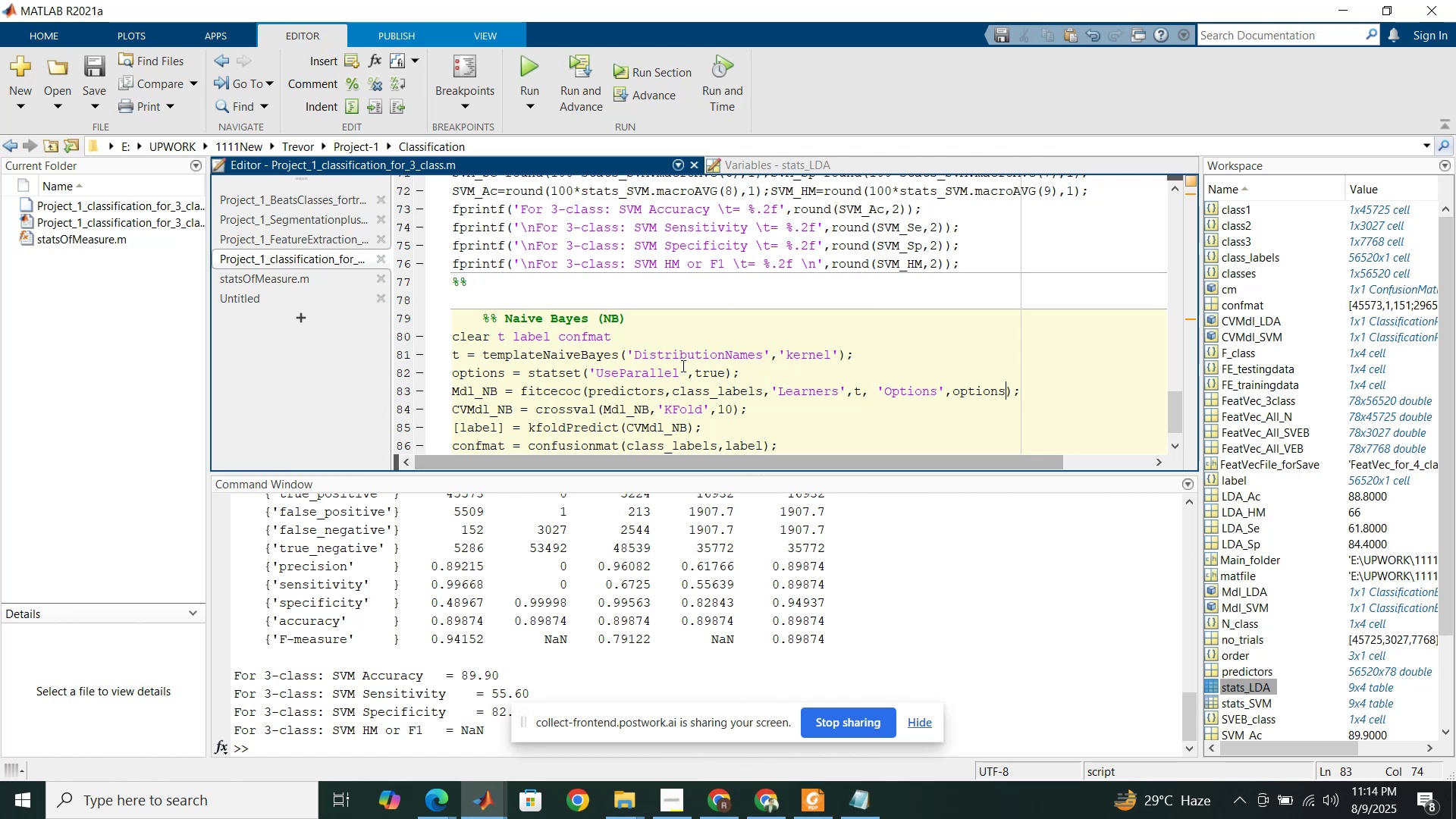 
scroll: coordinate [682, 366], scroll_direction: down, amount: 2.0
 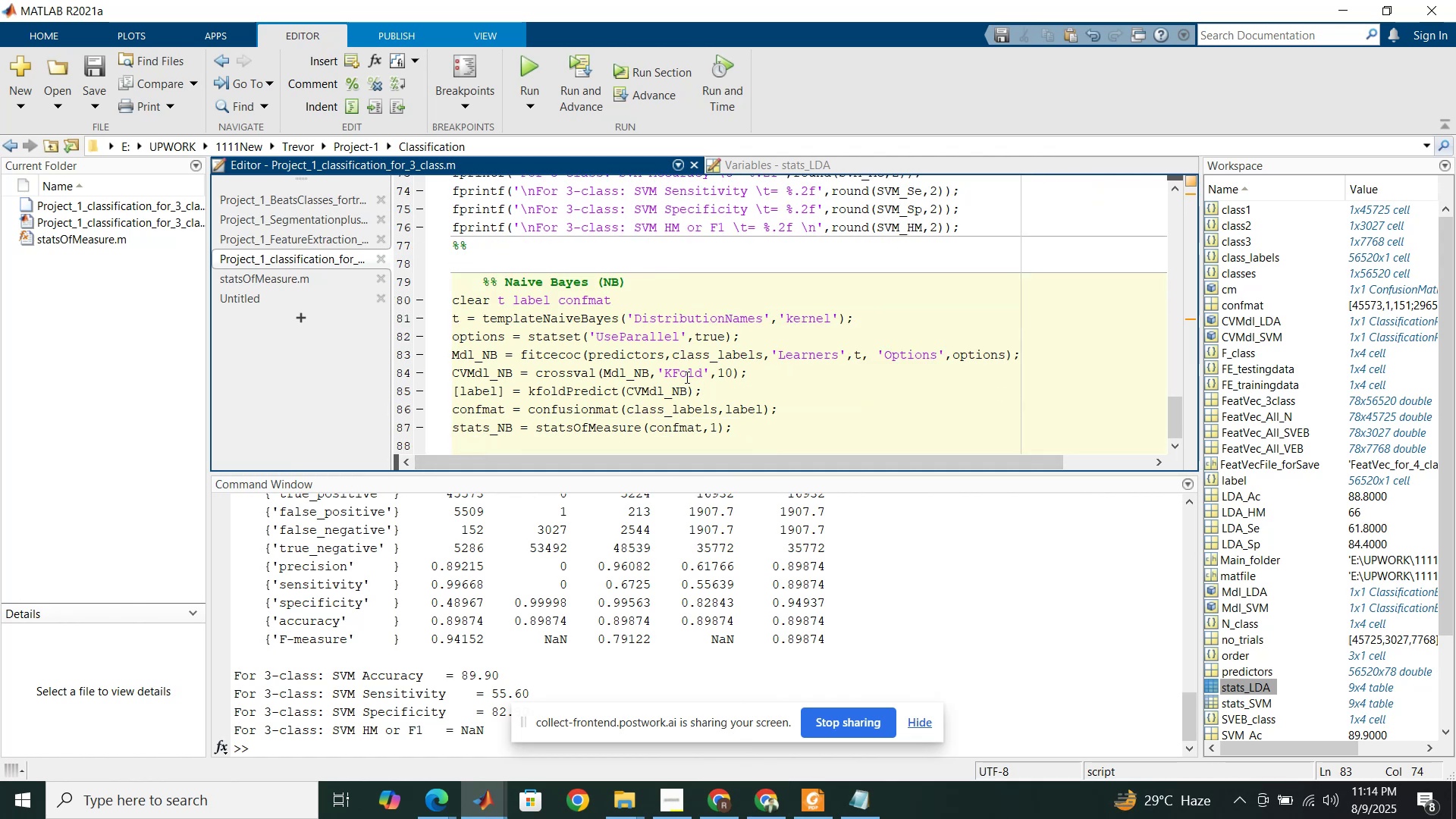 
wait(6.6)
 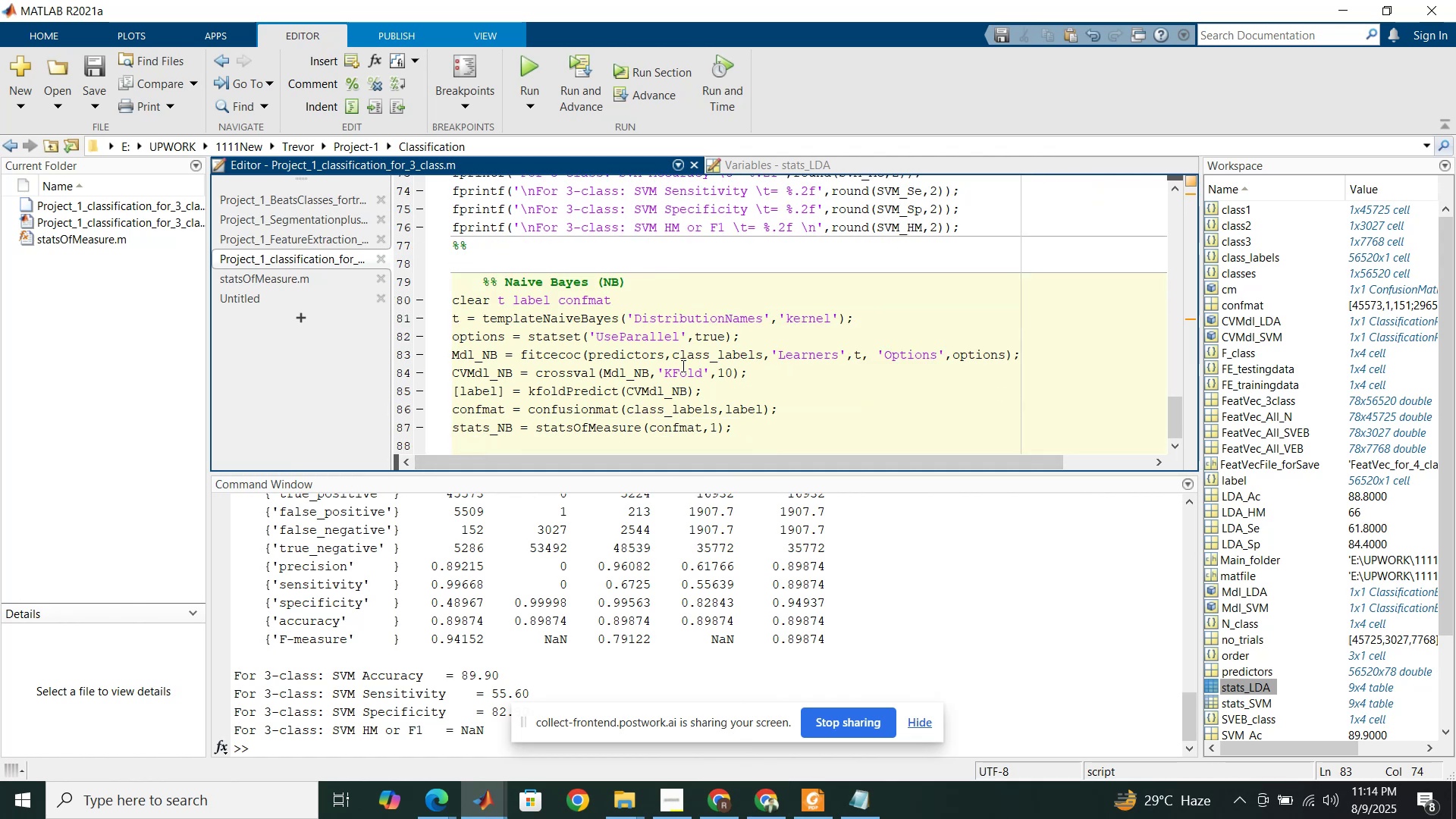 
left_click([741, 425])
 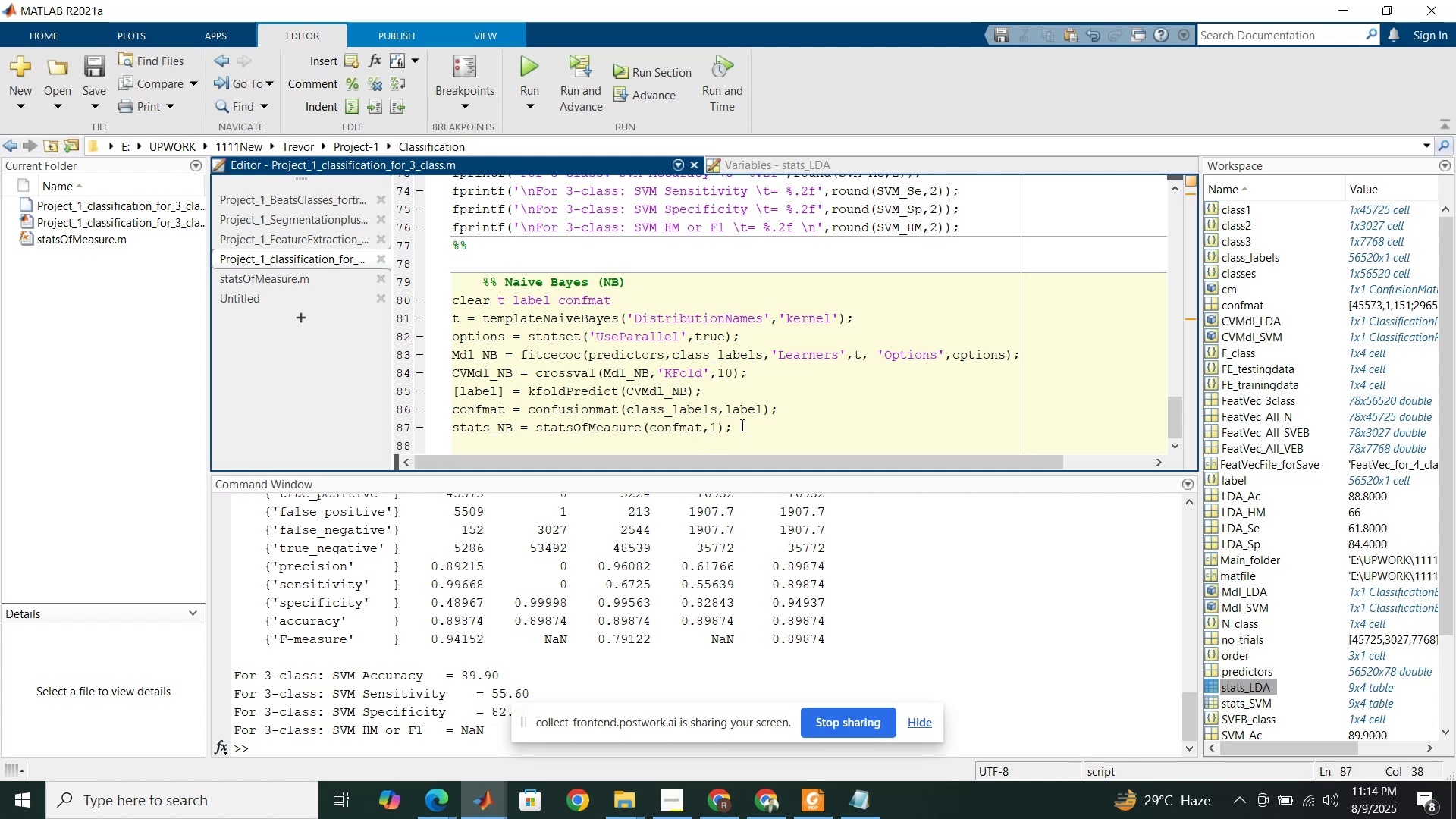 
key(Enter)
 